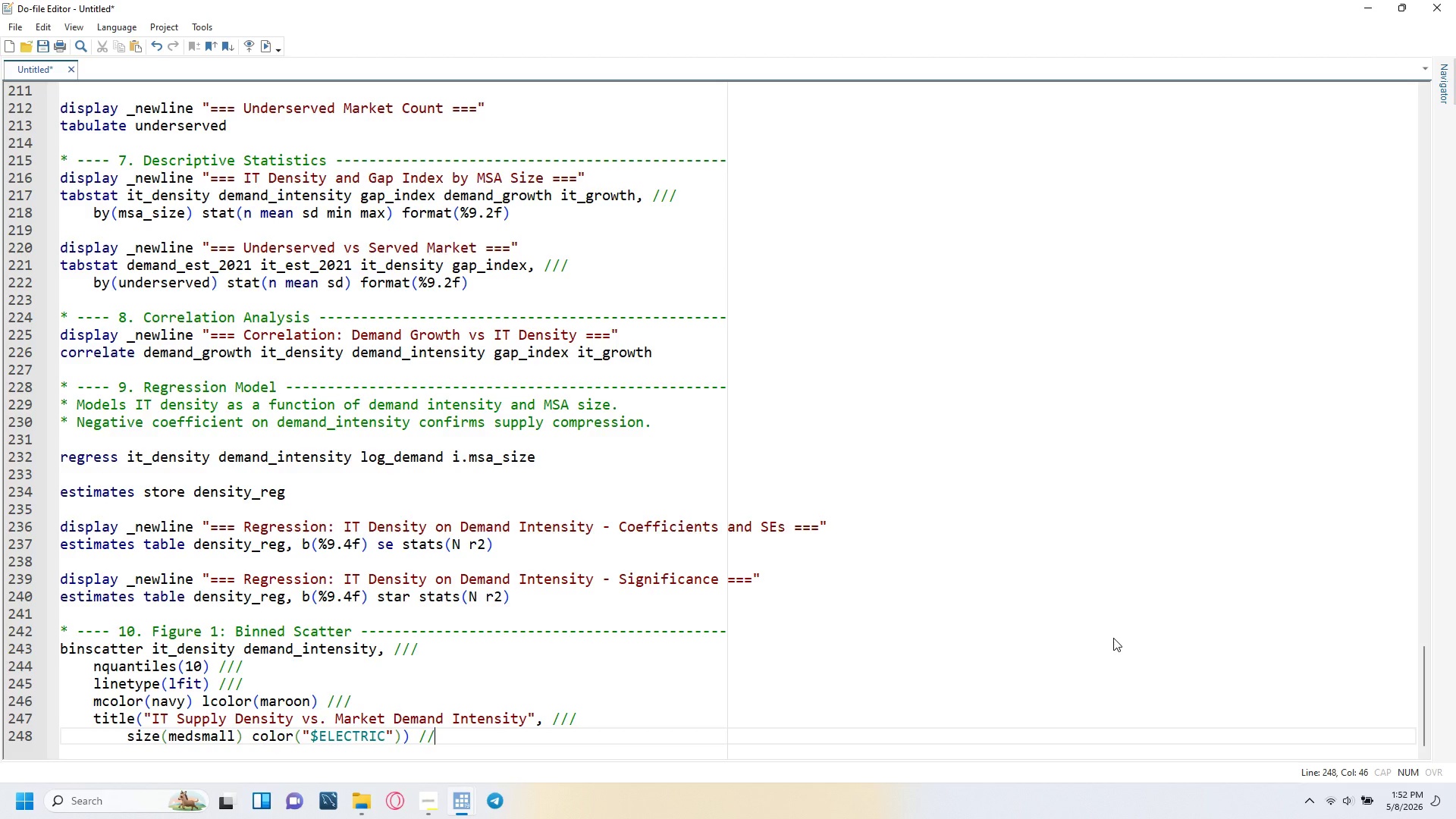 
key(Slash)
 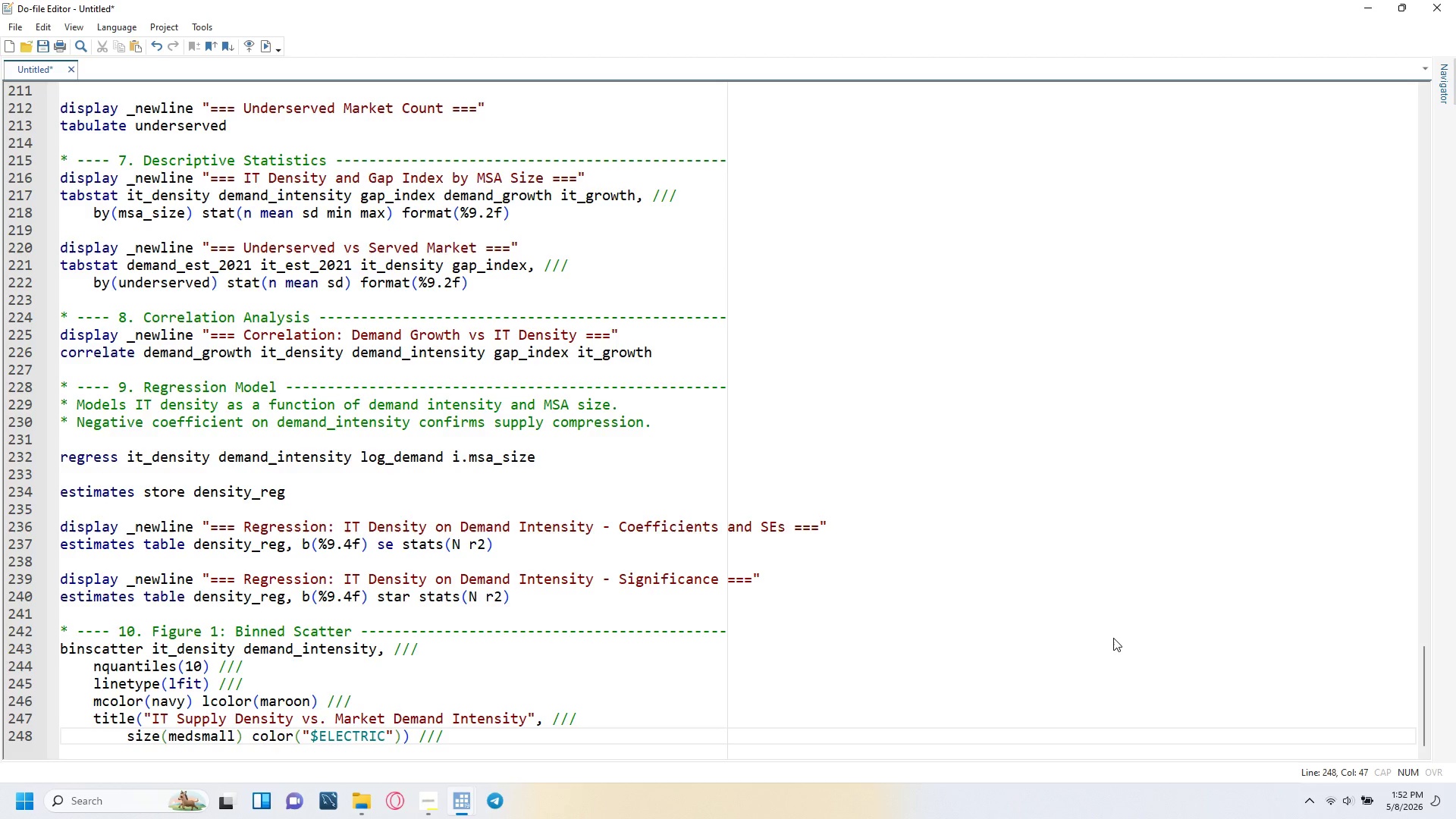 
key(Backspace)
 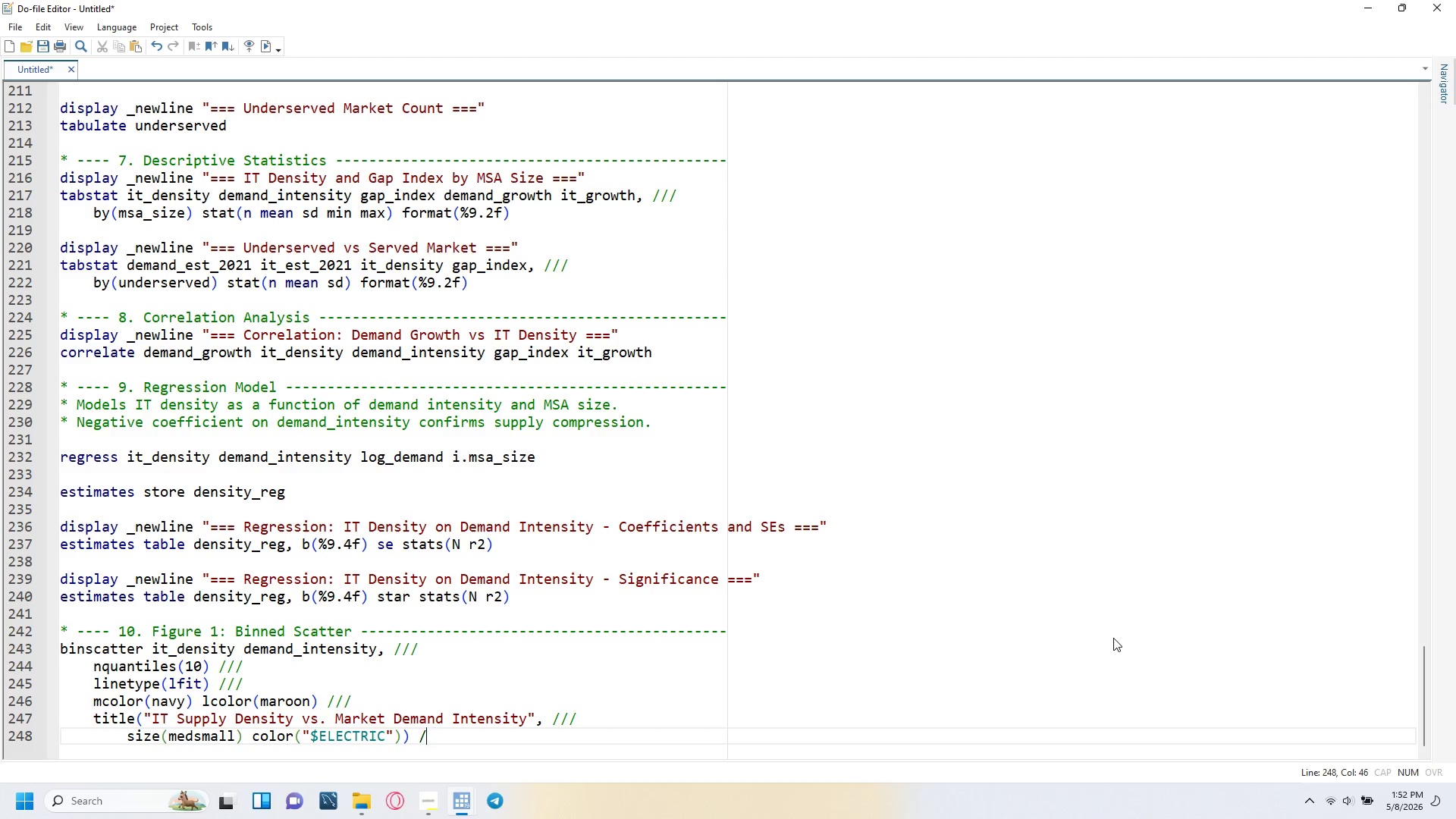 
key(Backspace)
 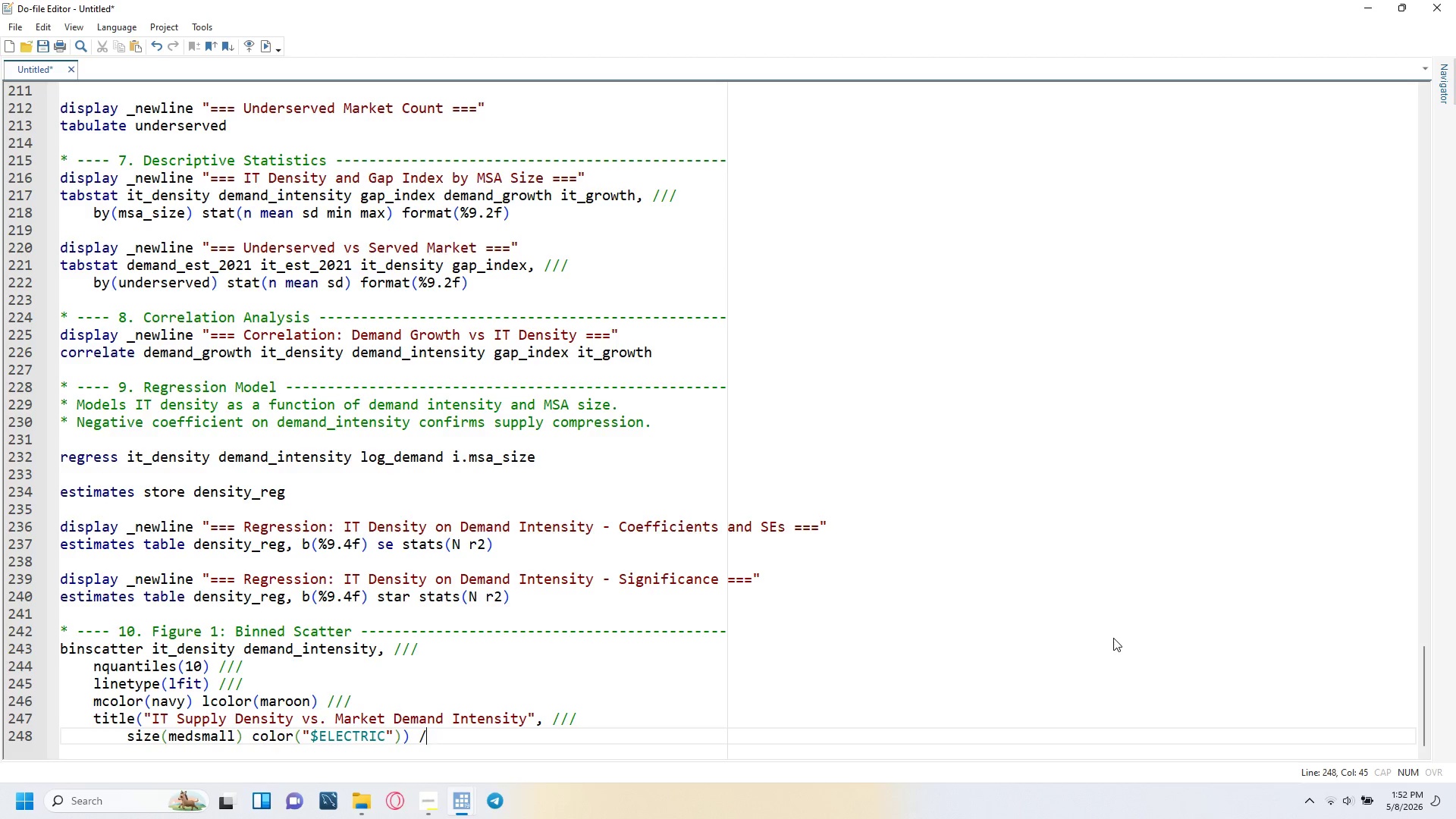 
key(Backspace)
 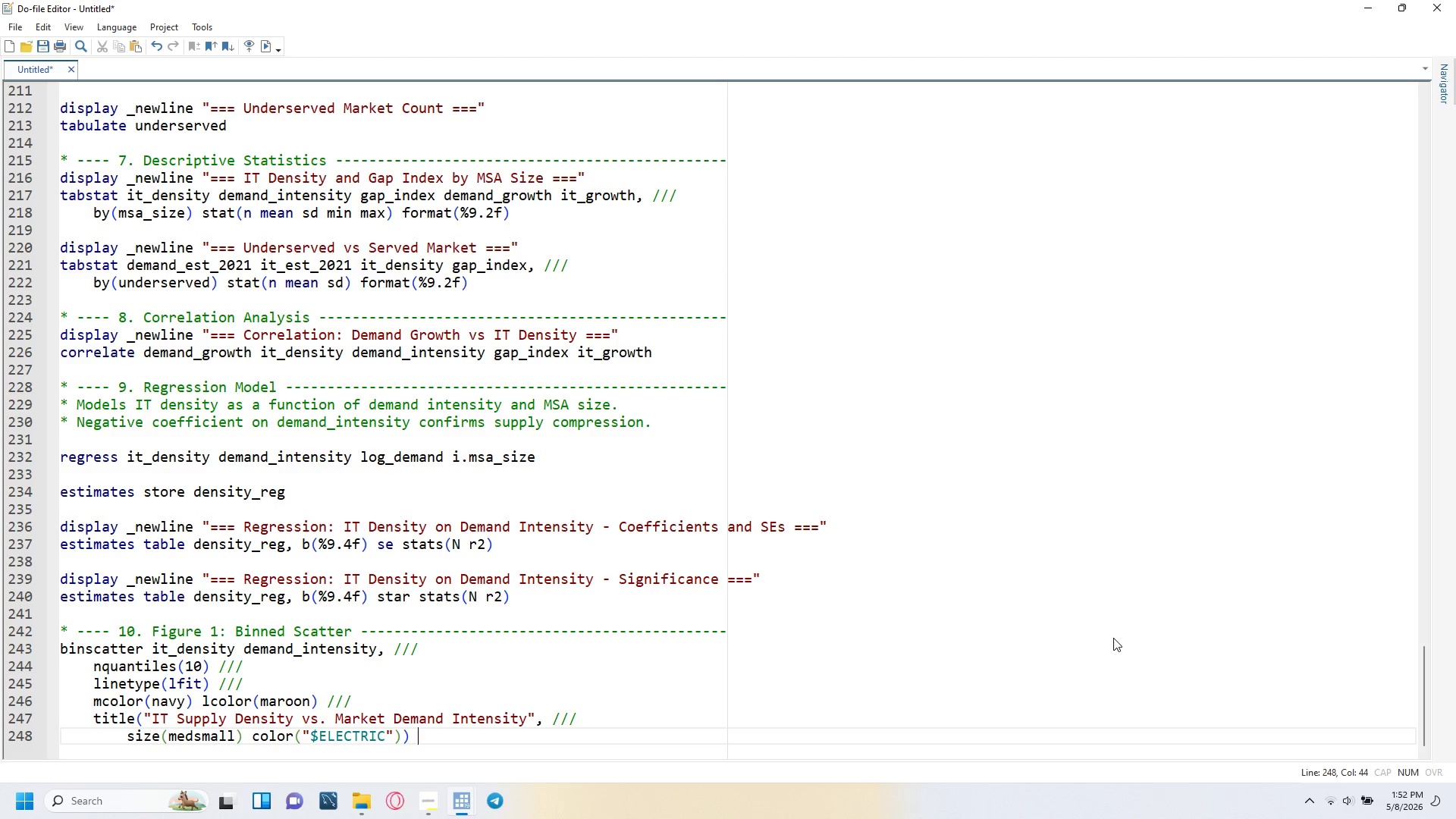 
key(Backspace)
 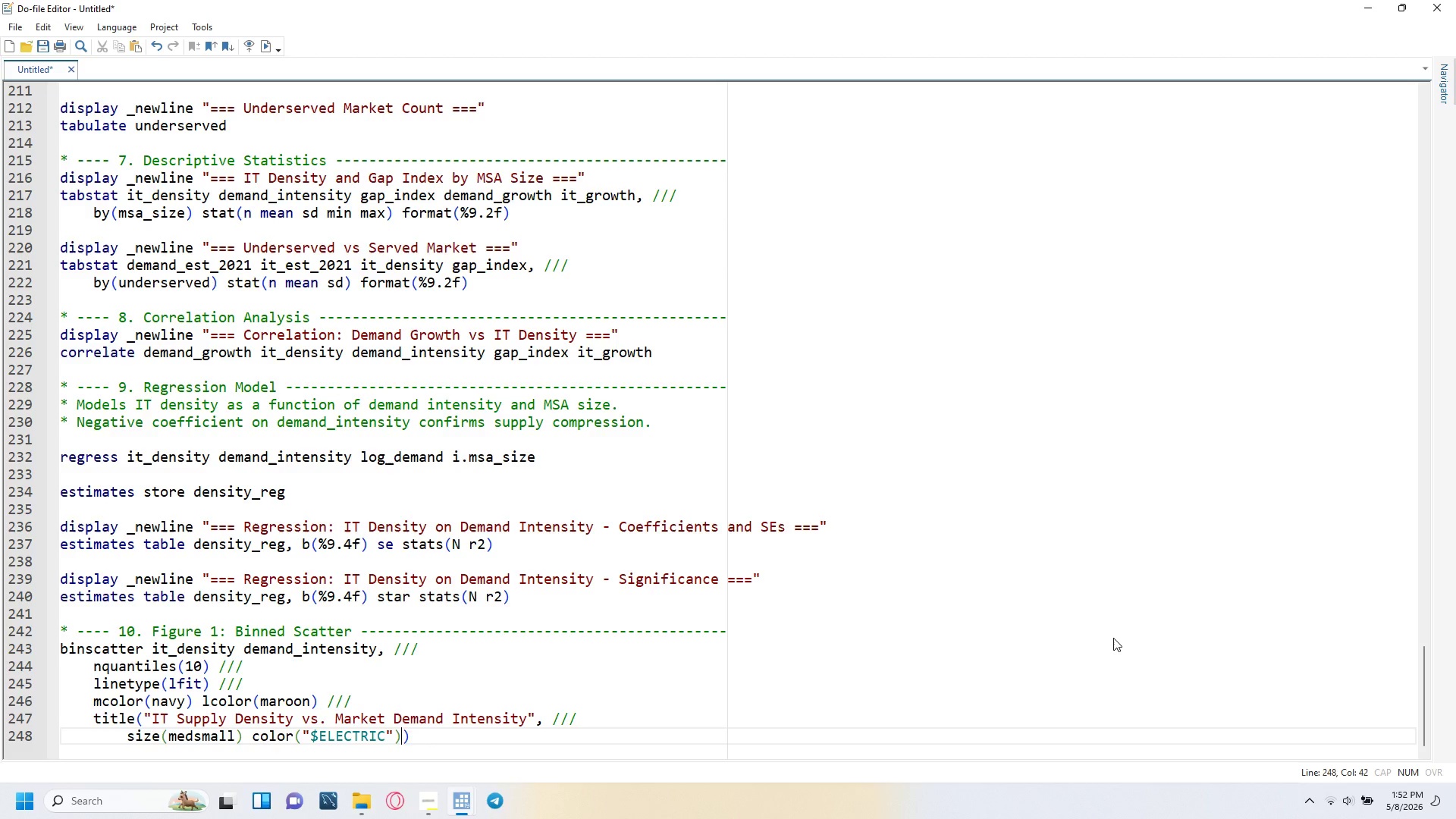 
key(ArrowLeft)
 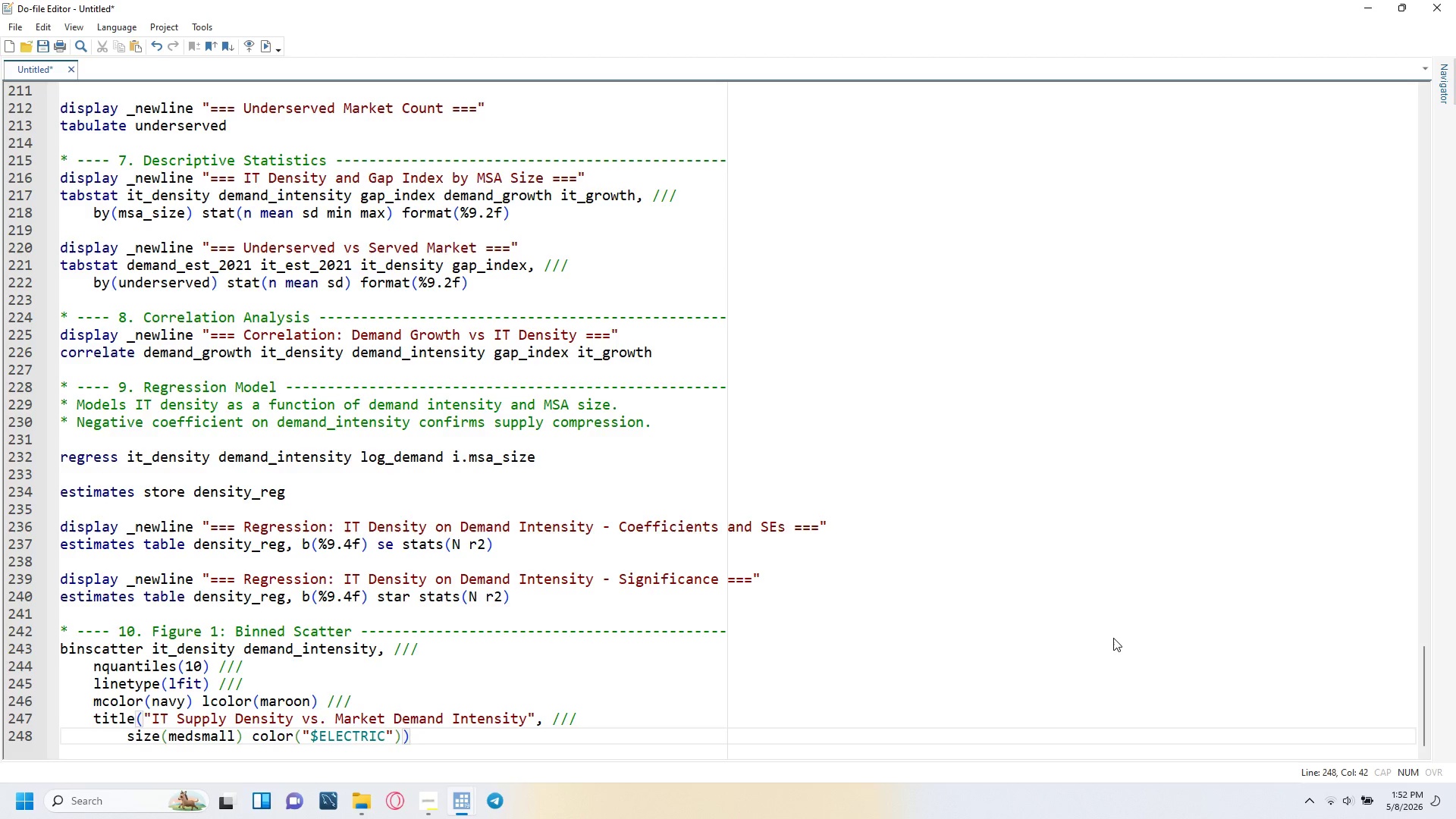 
key(Space)
 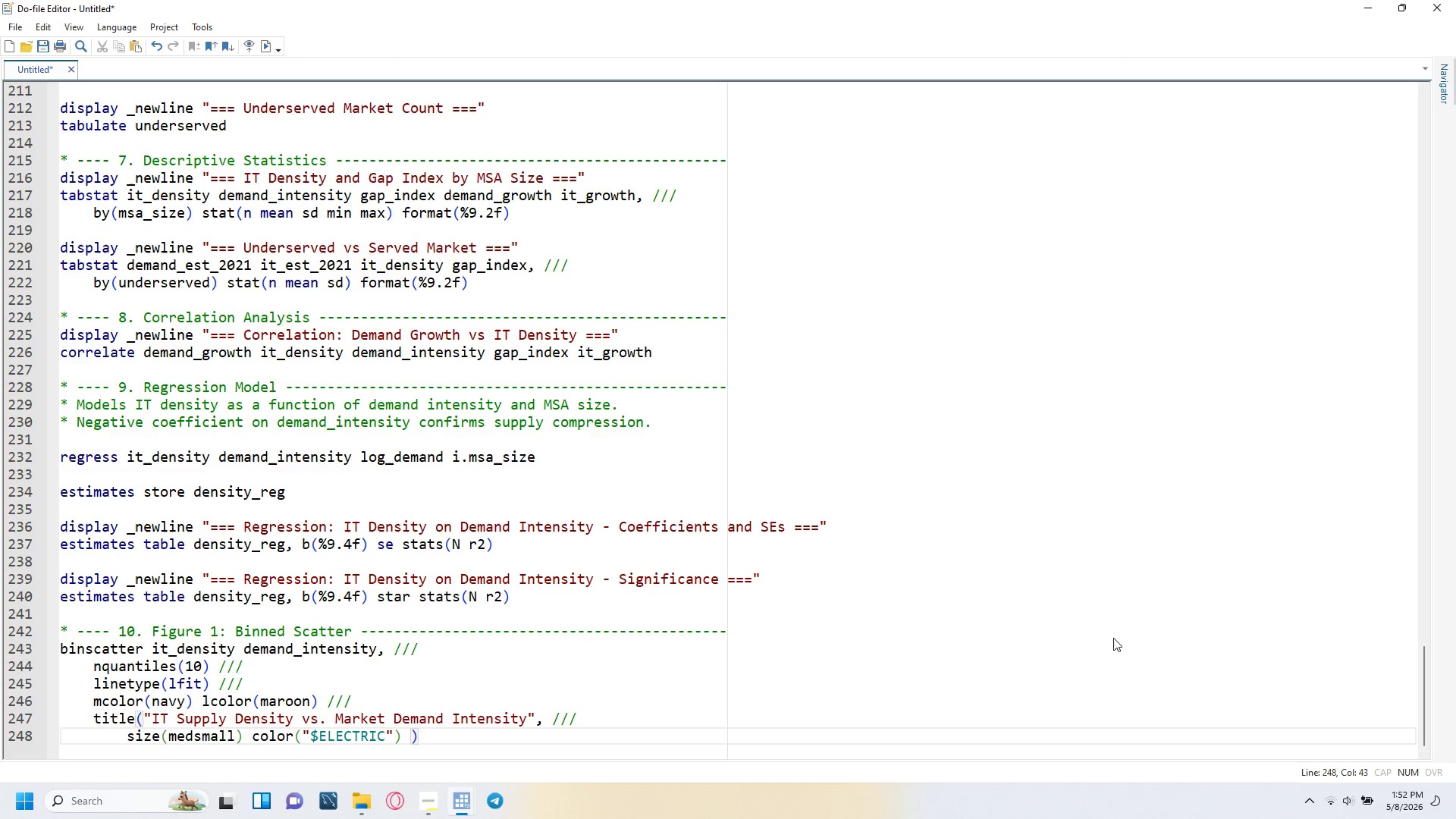 
key(Slash)
 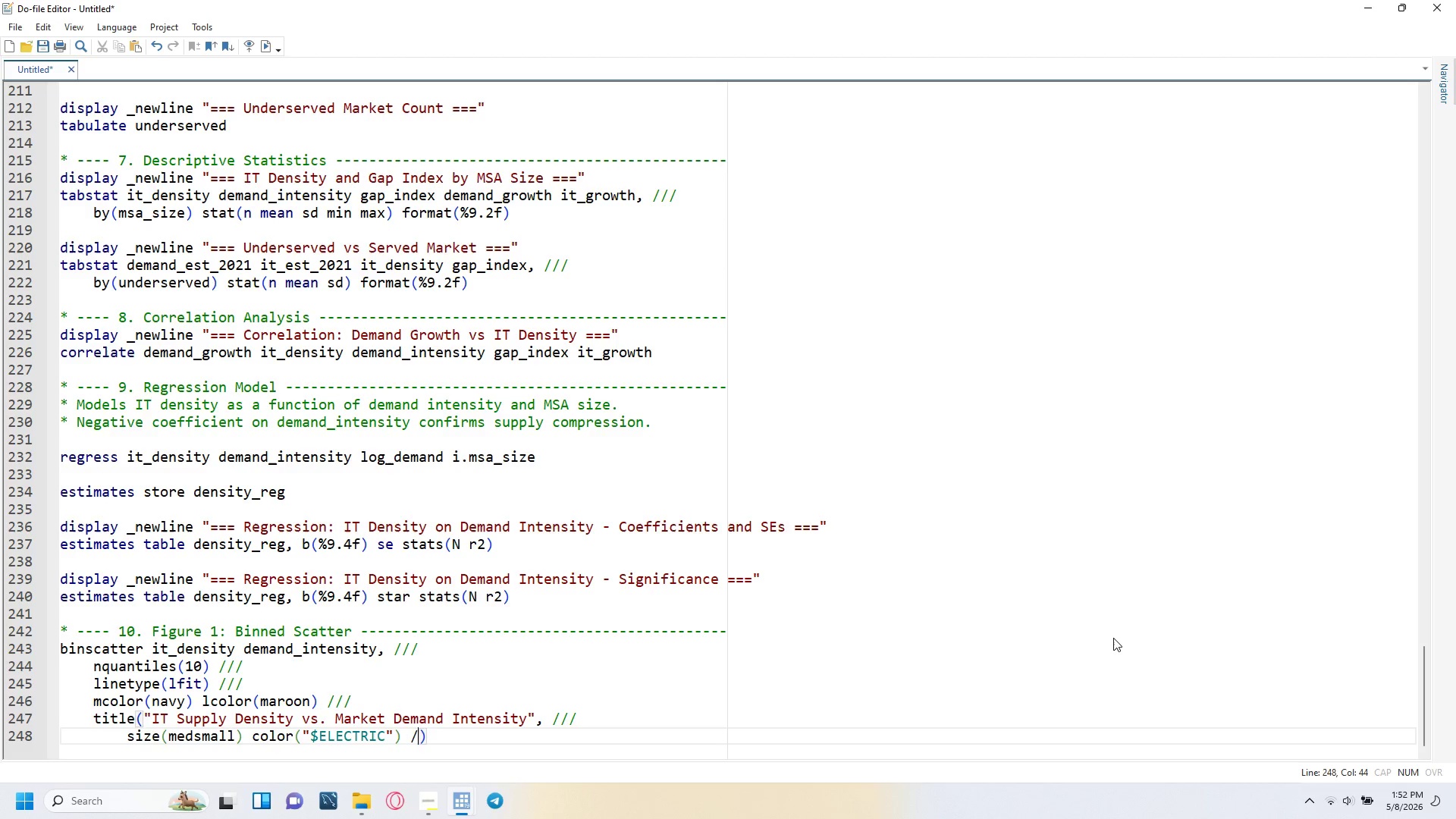 
key(Slash)
 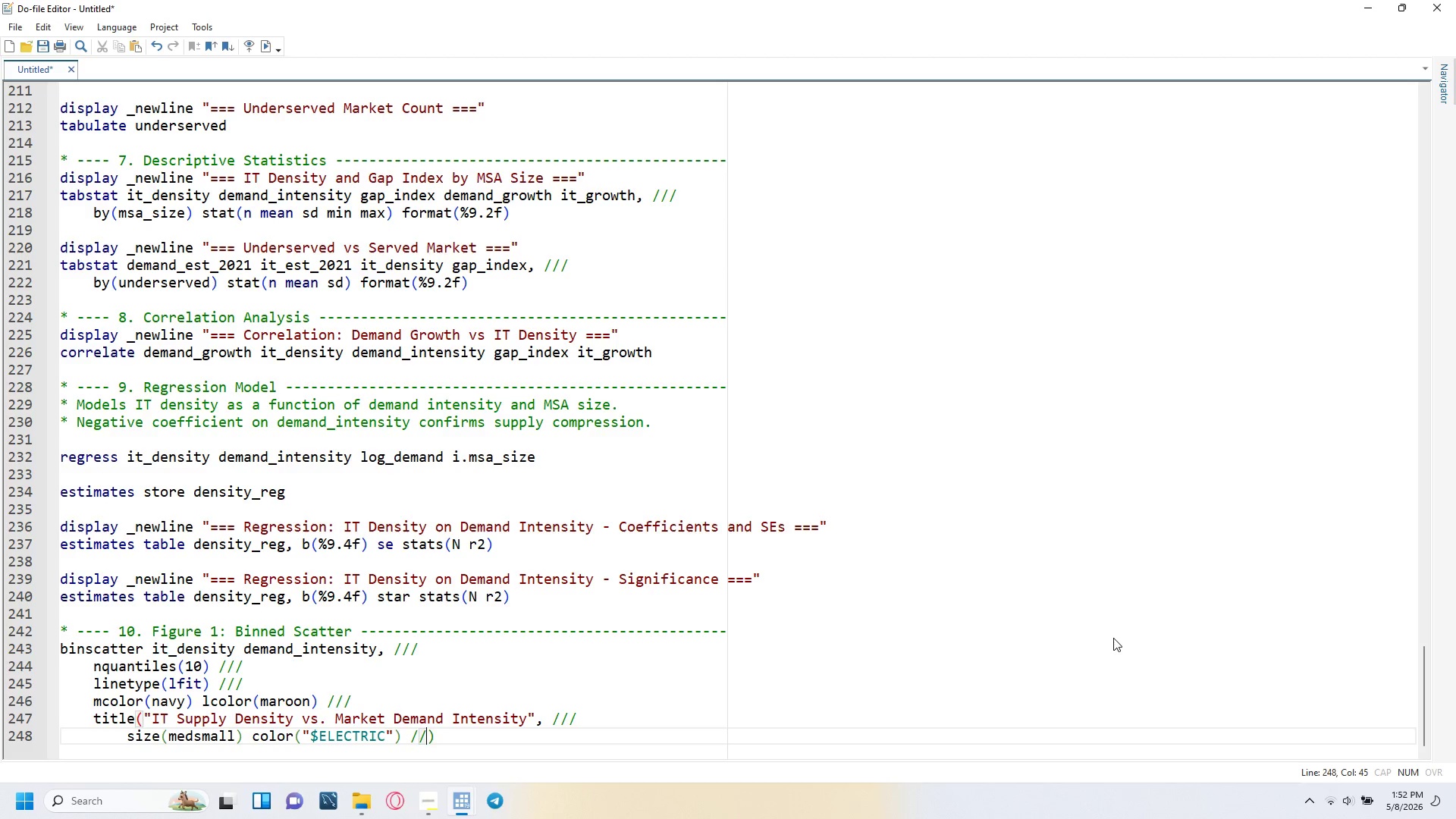 
key(Slash)
 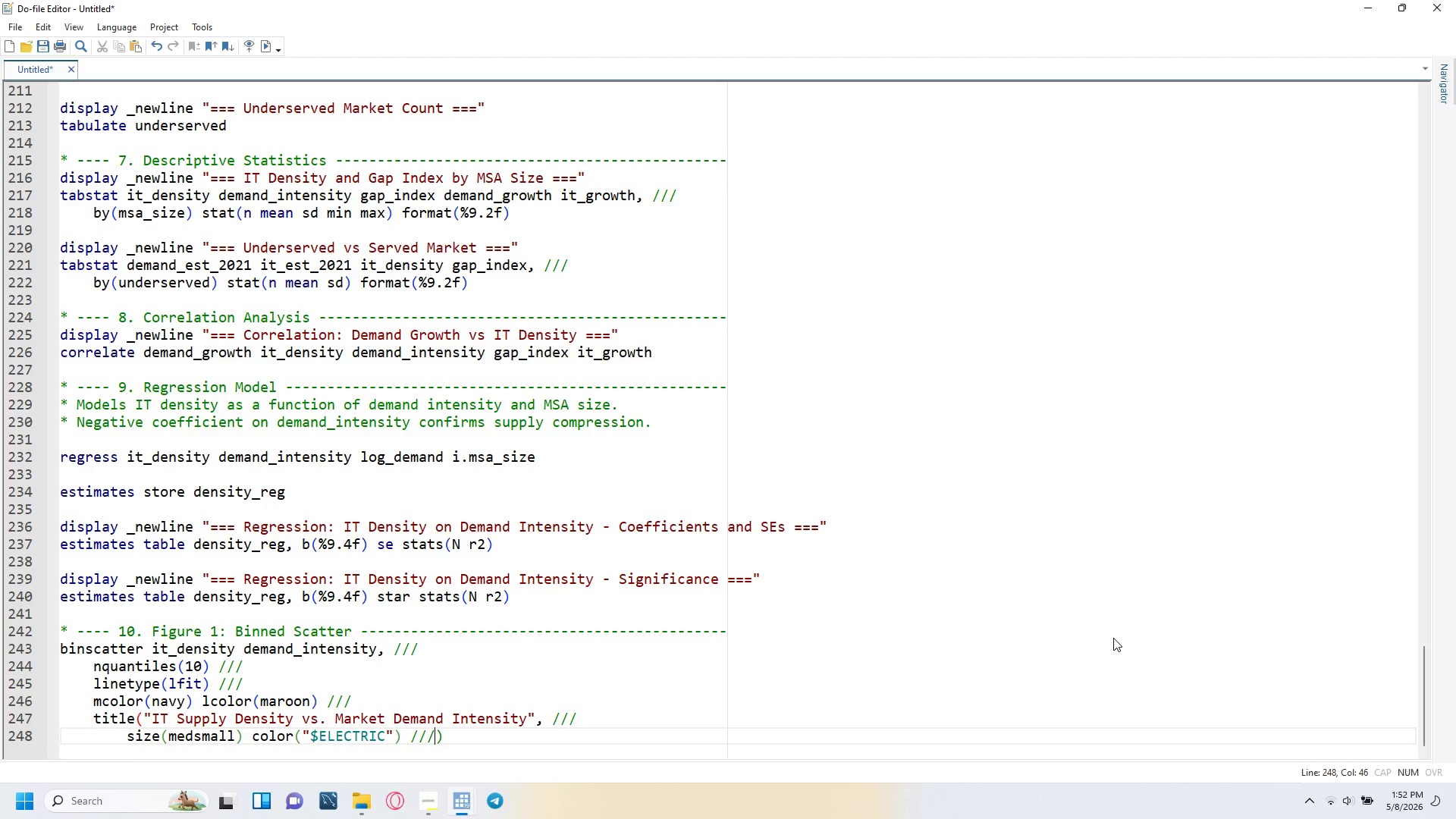 
key(Enter)
 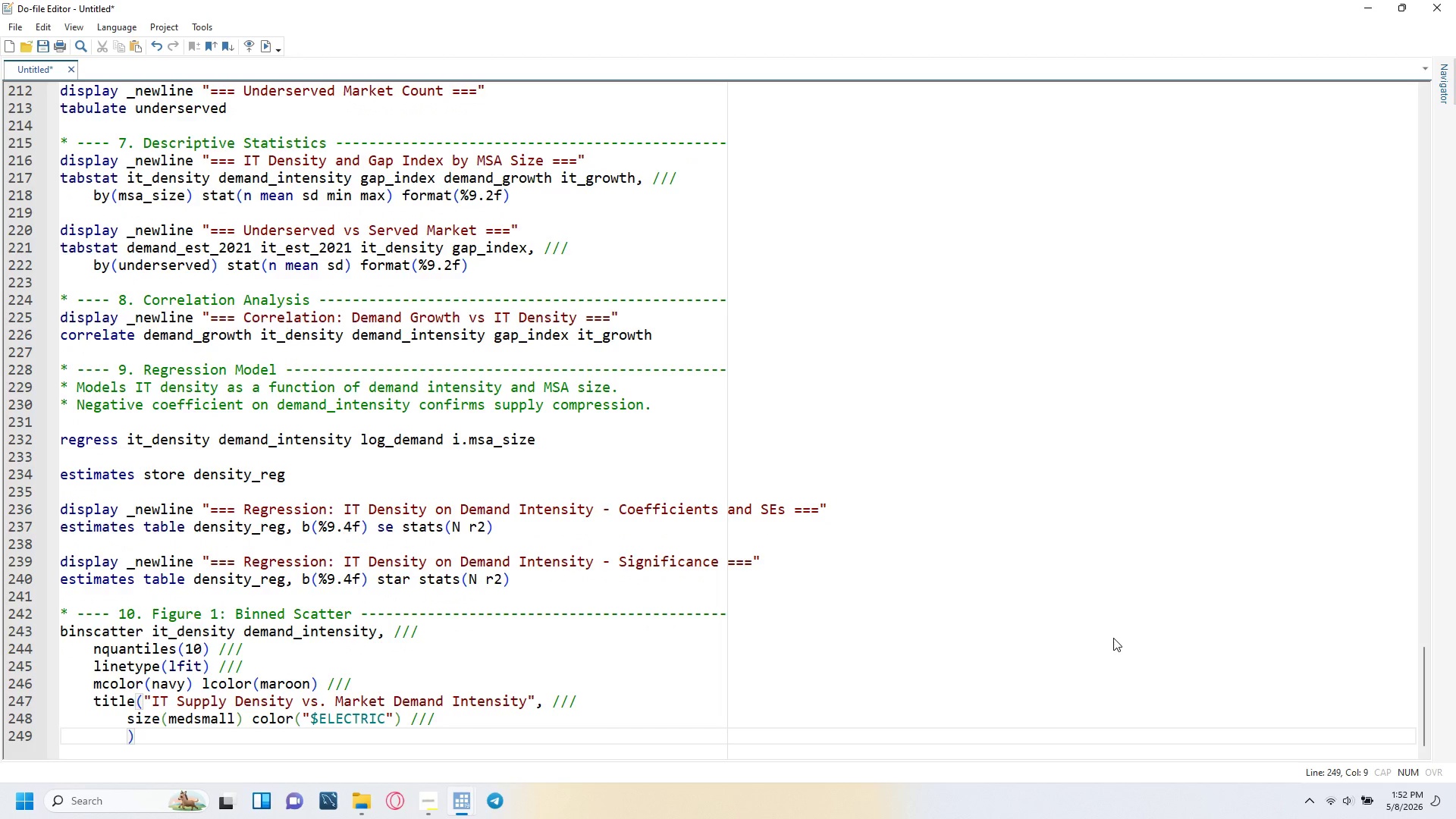 
type(position(11)
 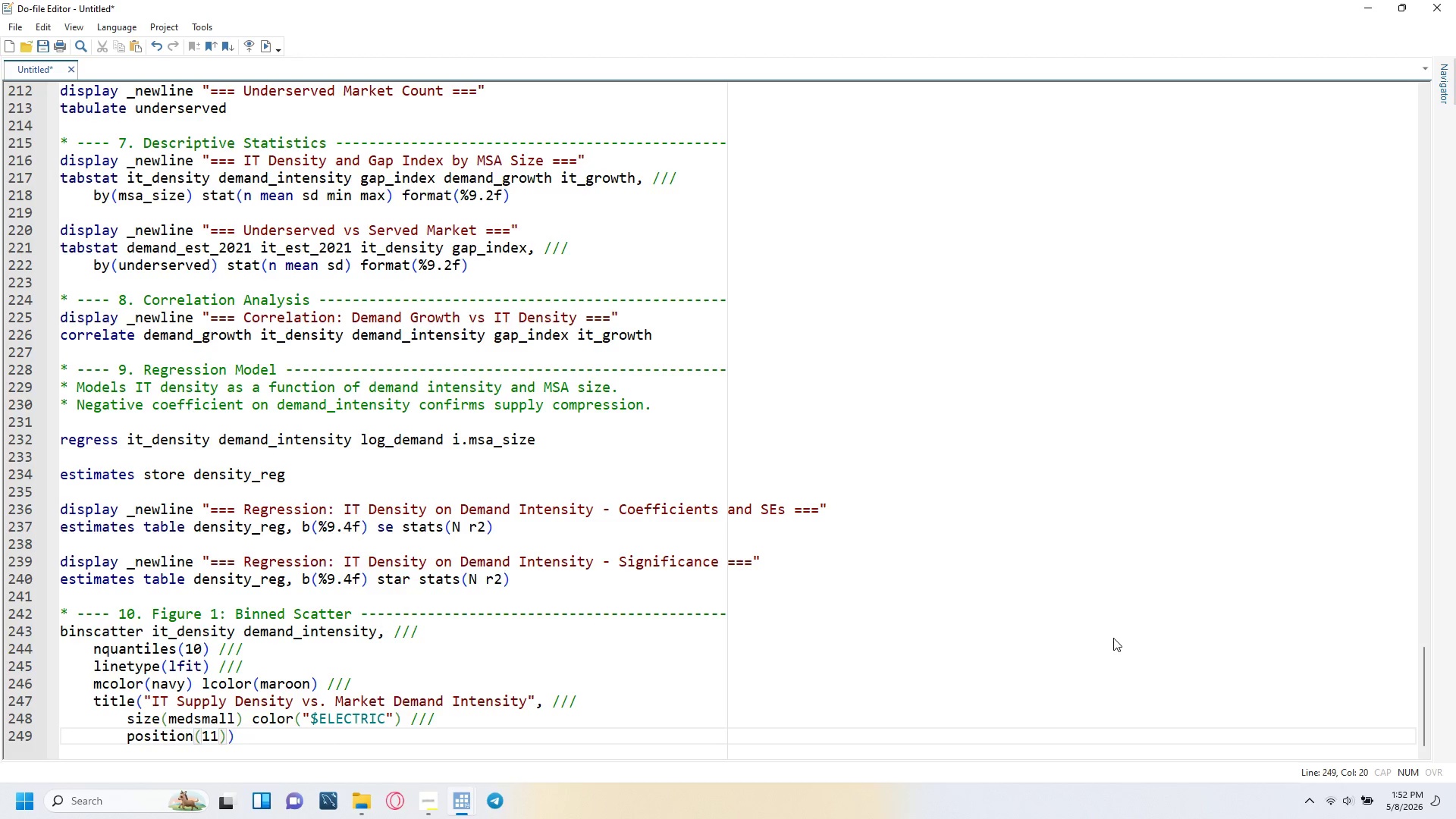 
key(ArrowRight)
 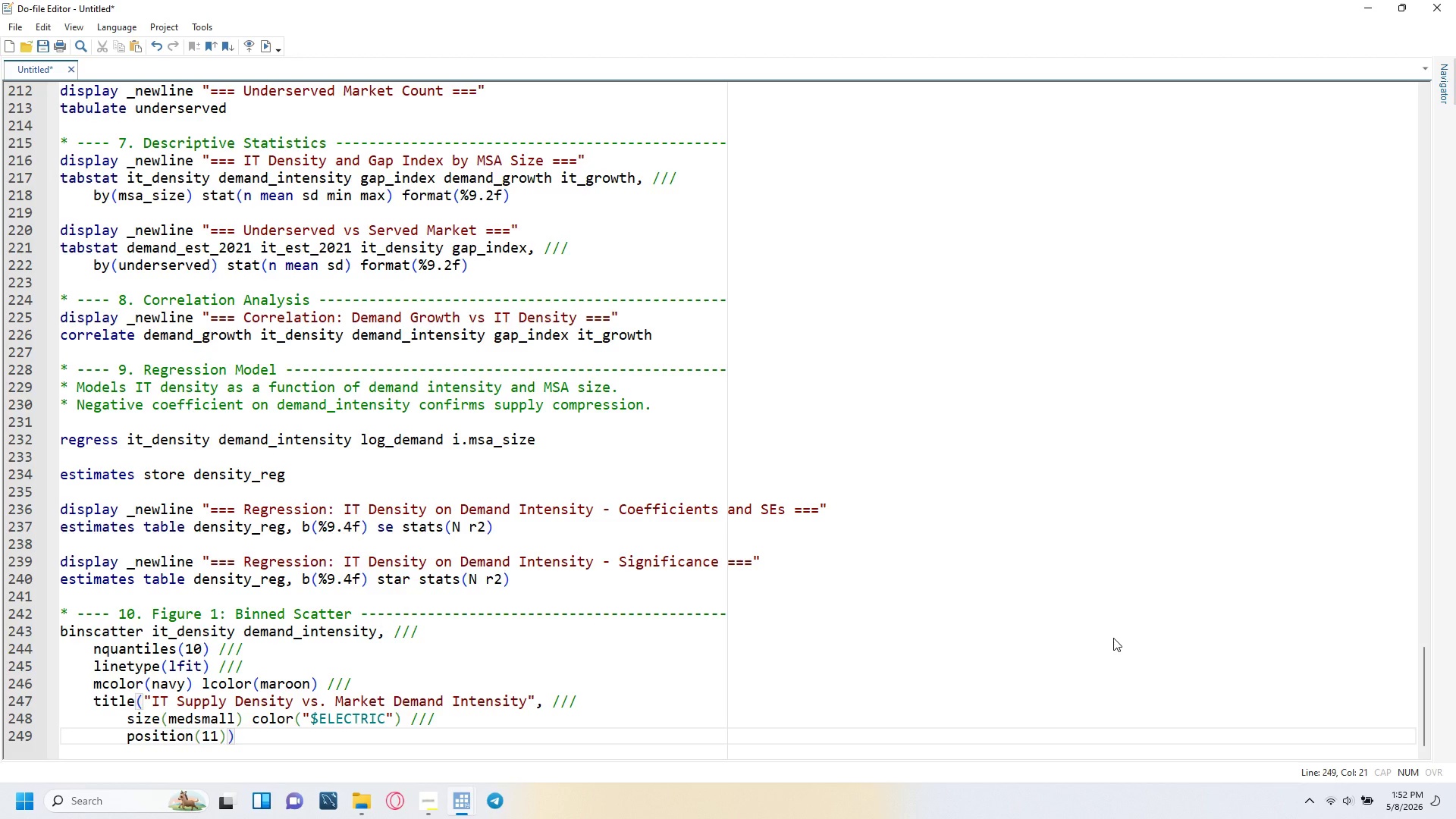 
type( span justification(left)
 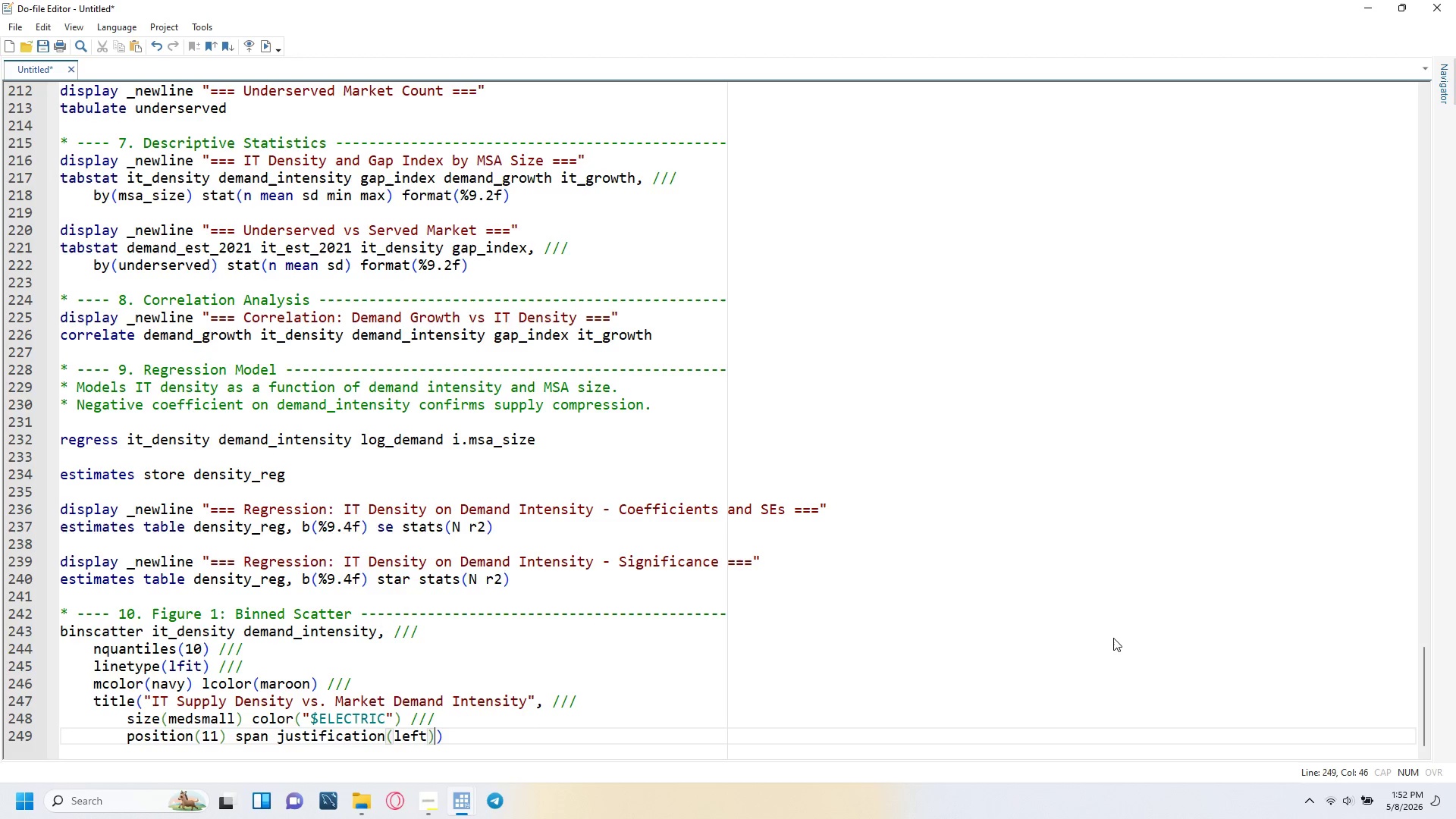 
 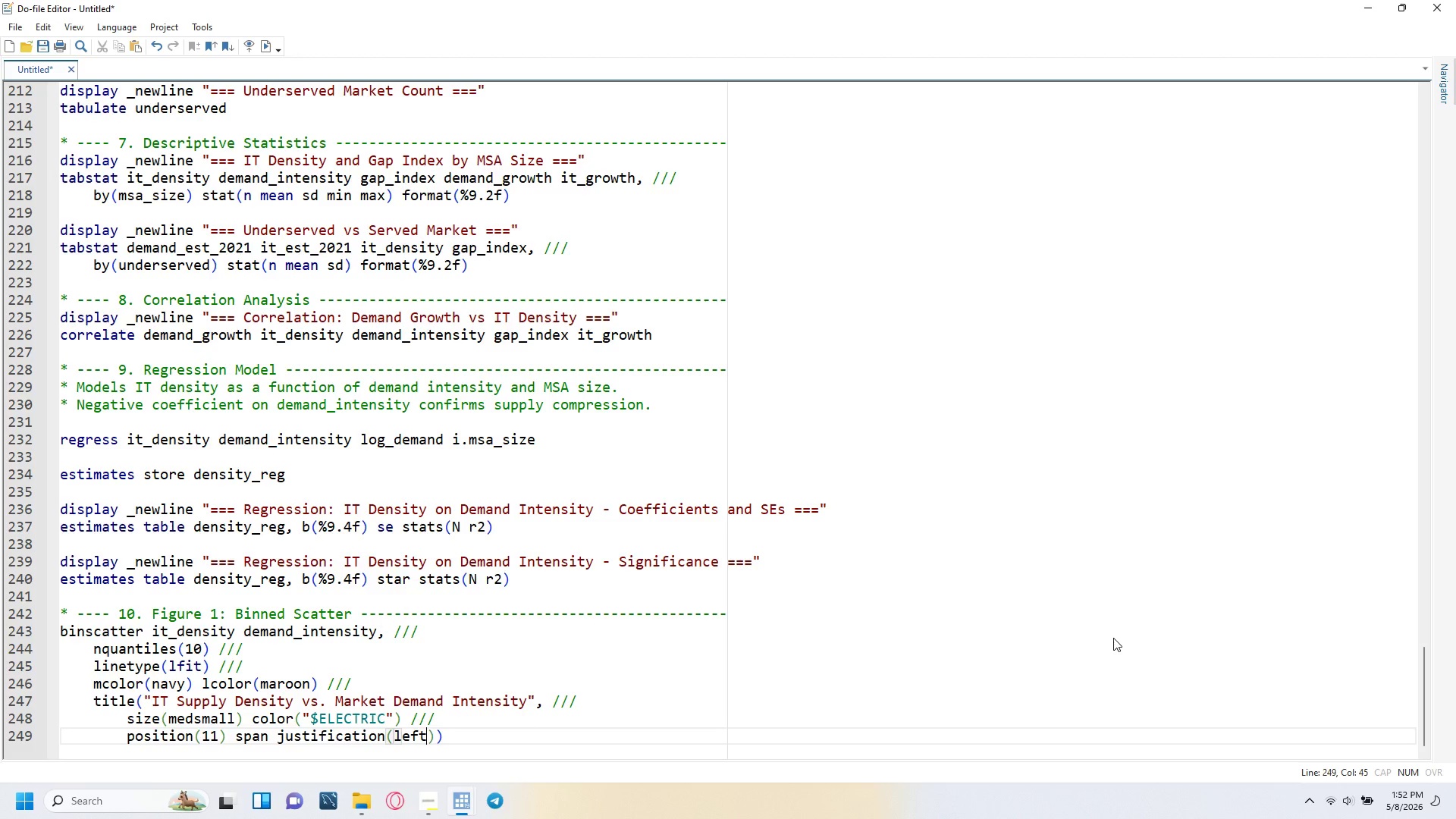 
key(ArrowRight)
 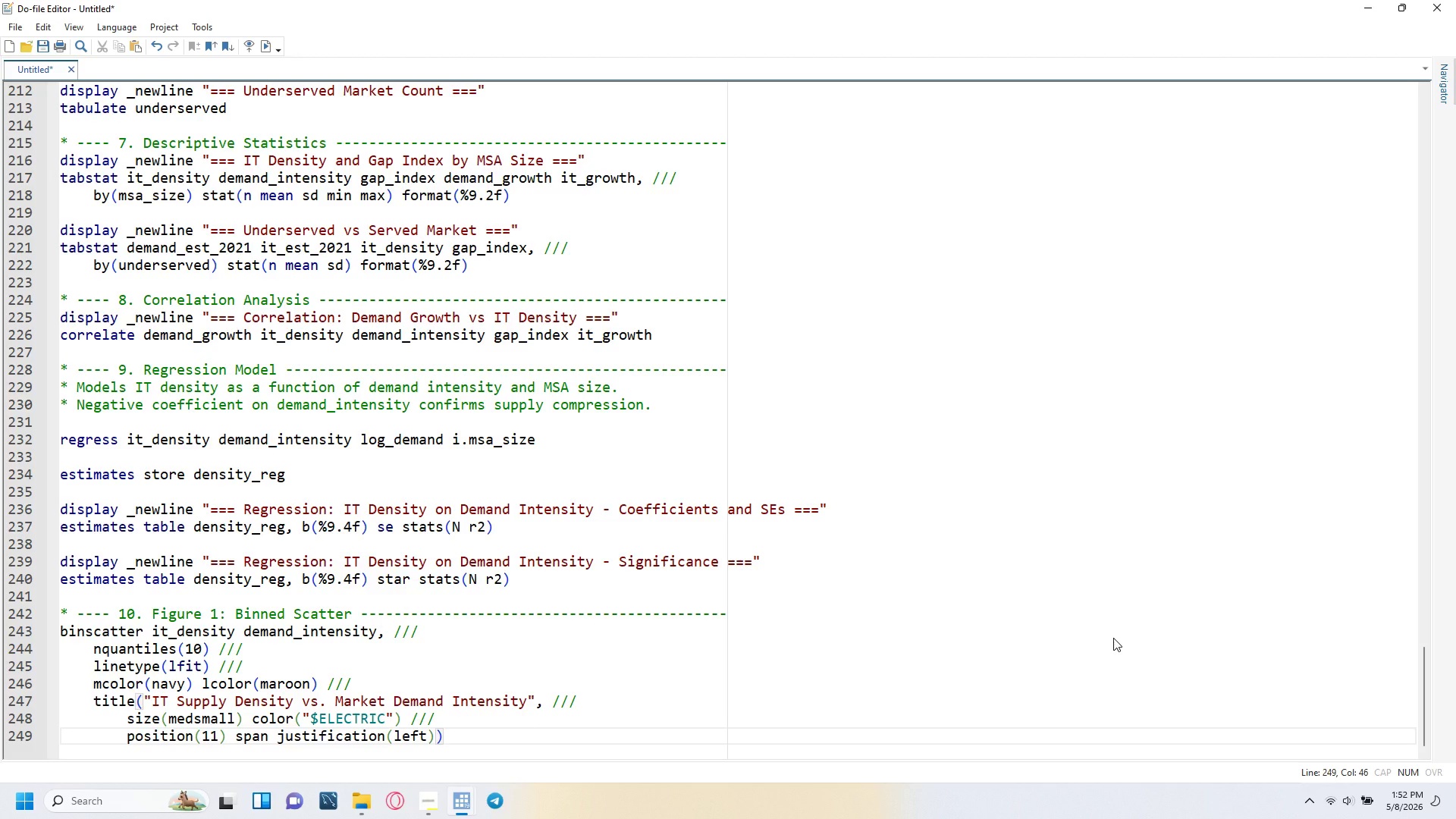 
key(ArrowRight)
 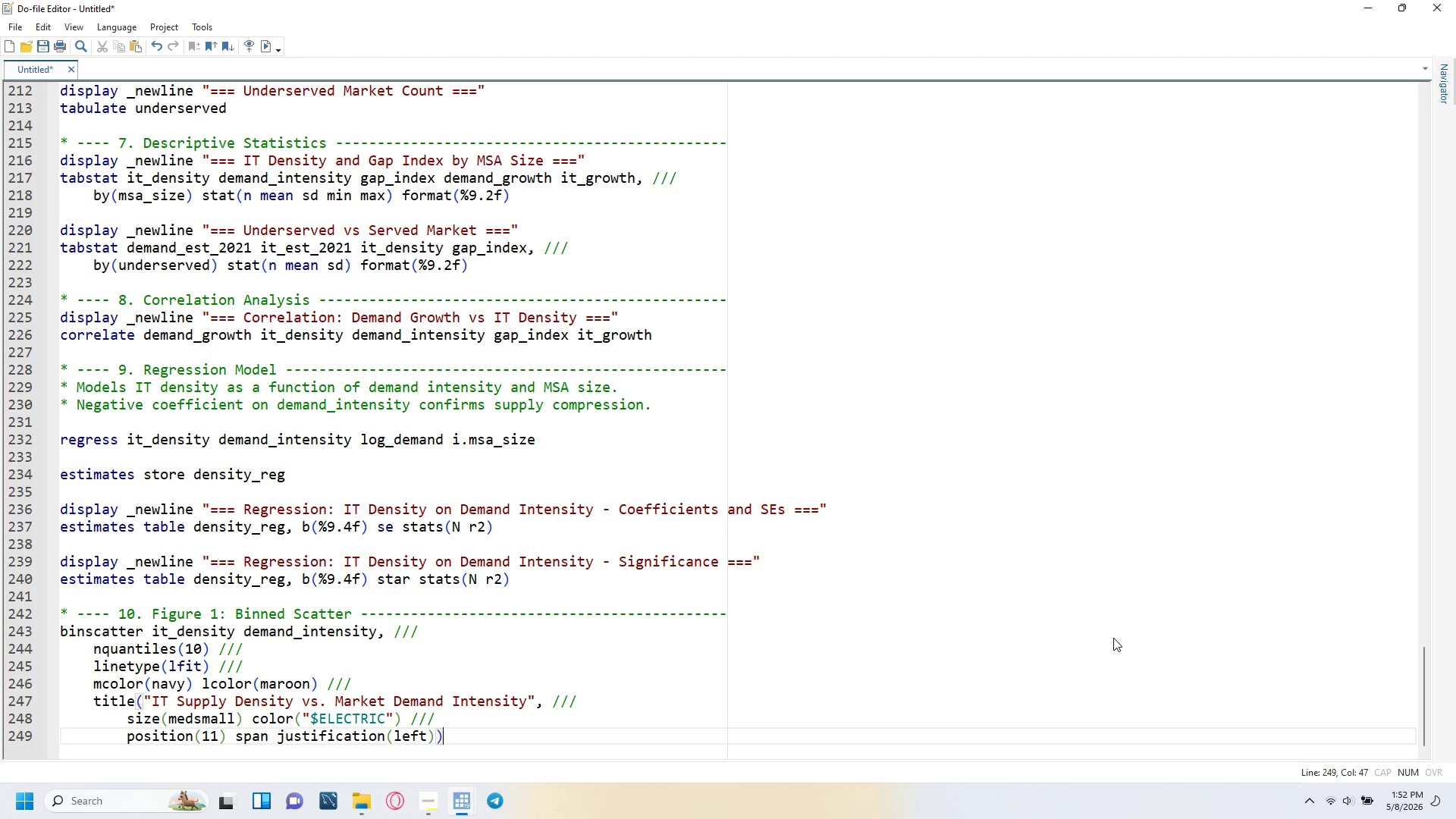 
key(Space)
 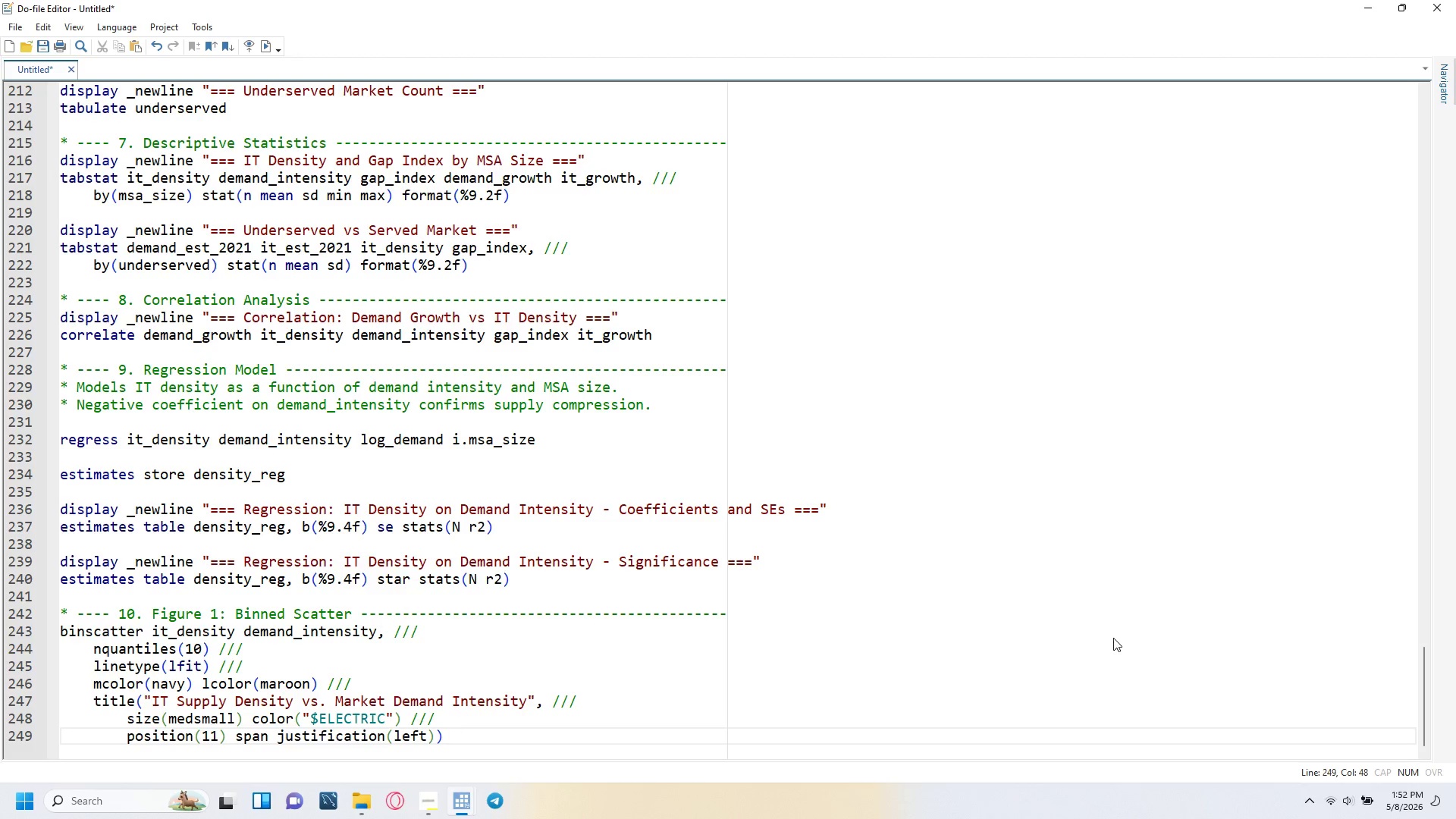 
key(Slash)
 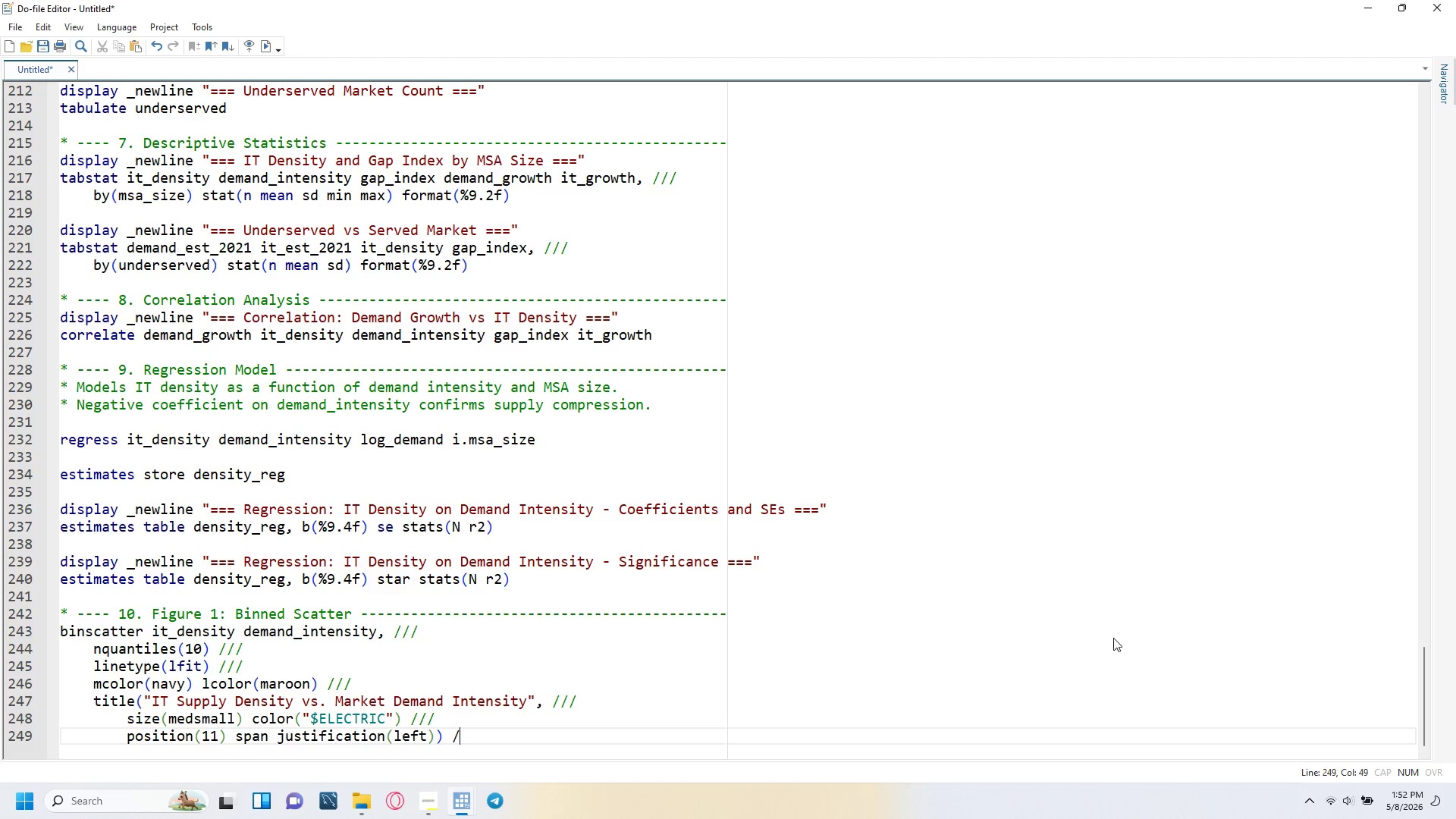 
key(Slash)
 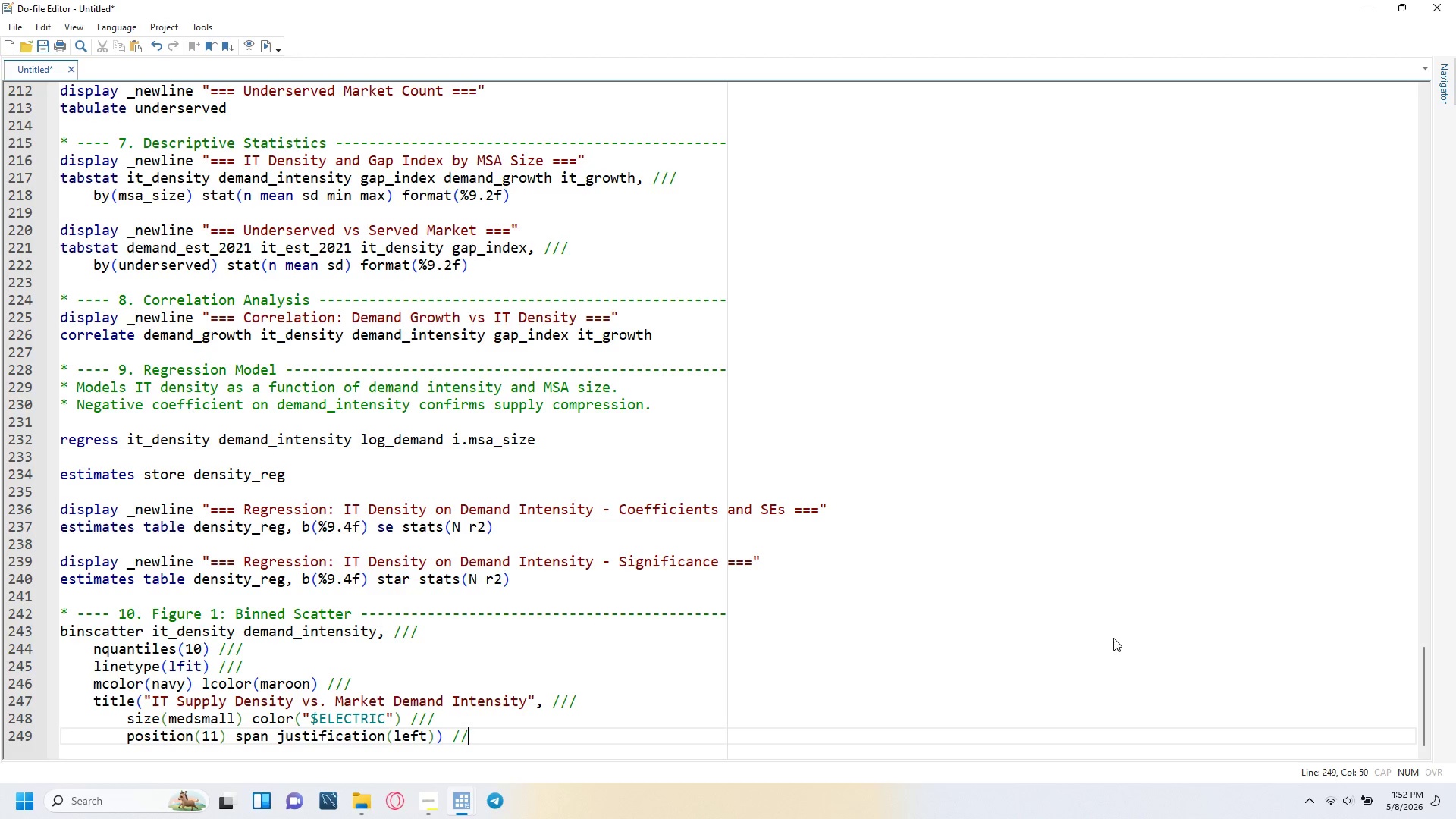 
key(Slash)
 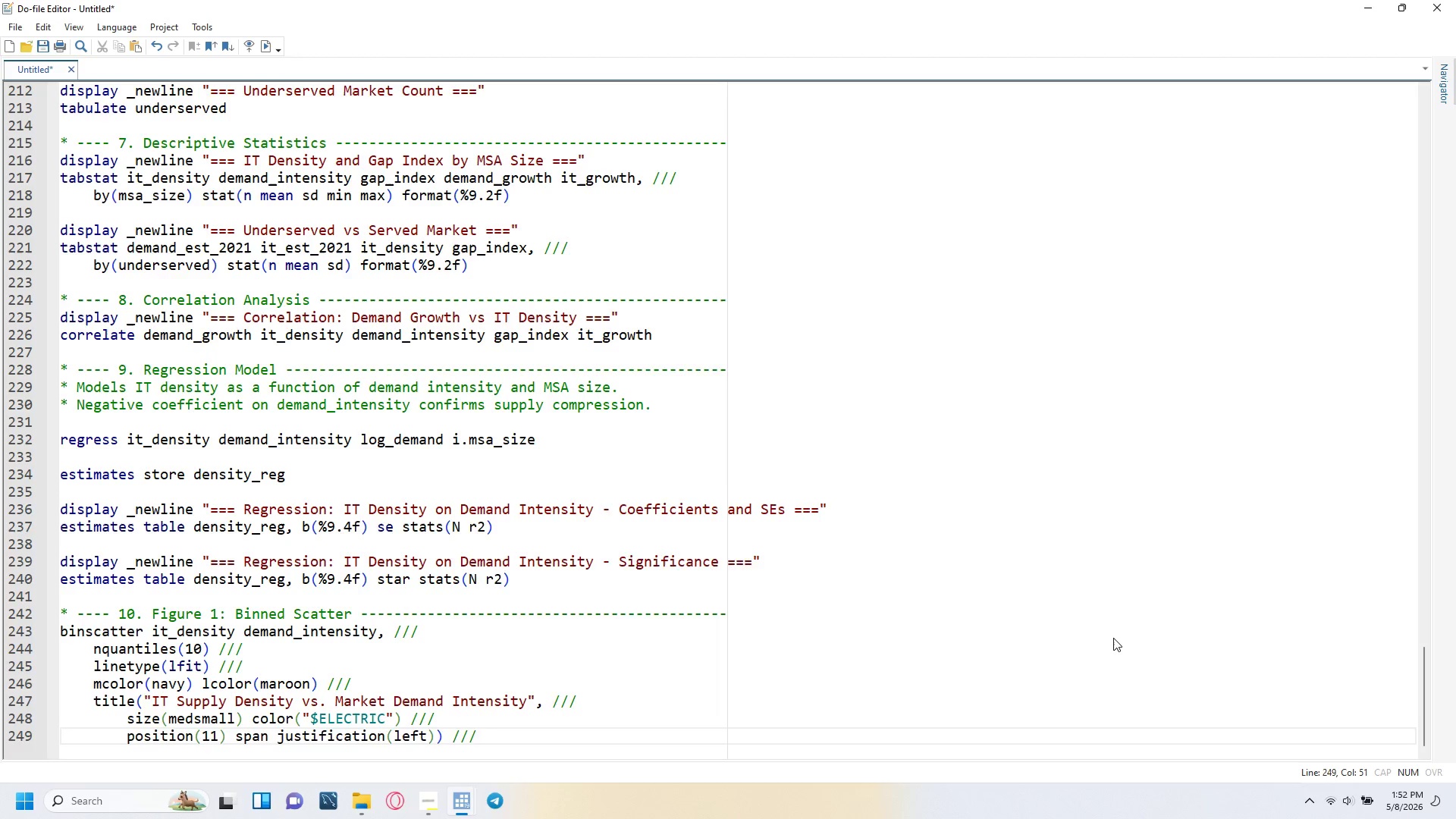 
key(Enter)
 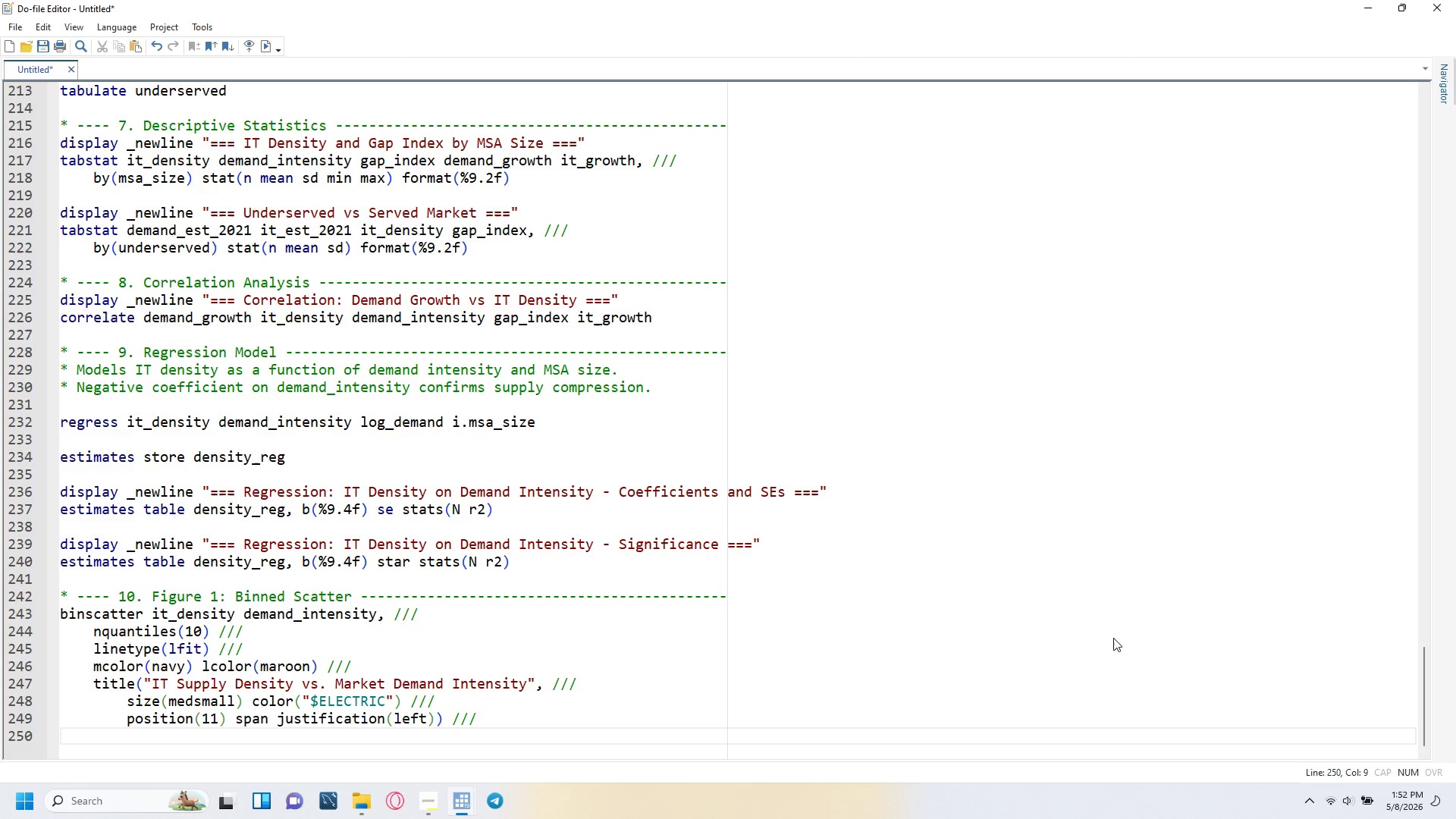 
key(Backspace)
type(subtitle()
 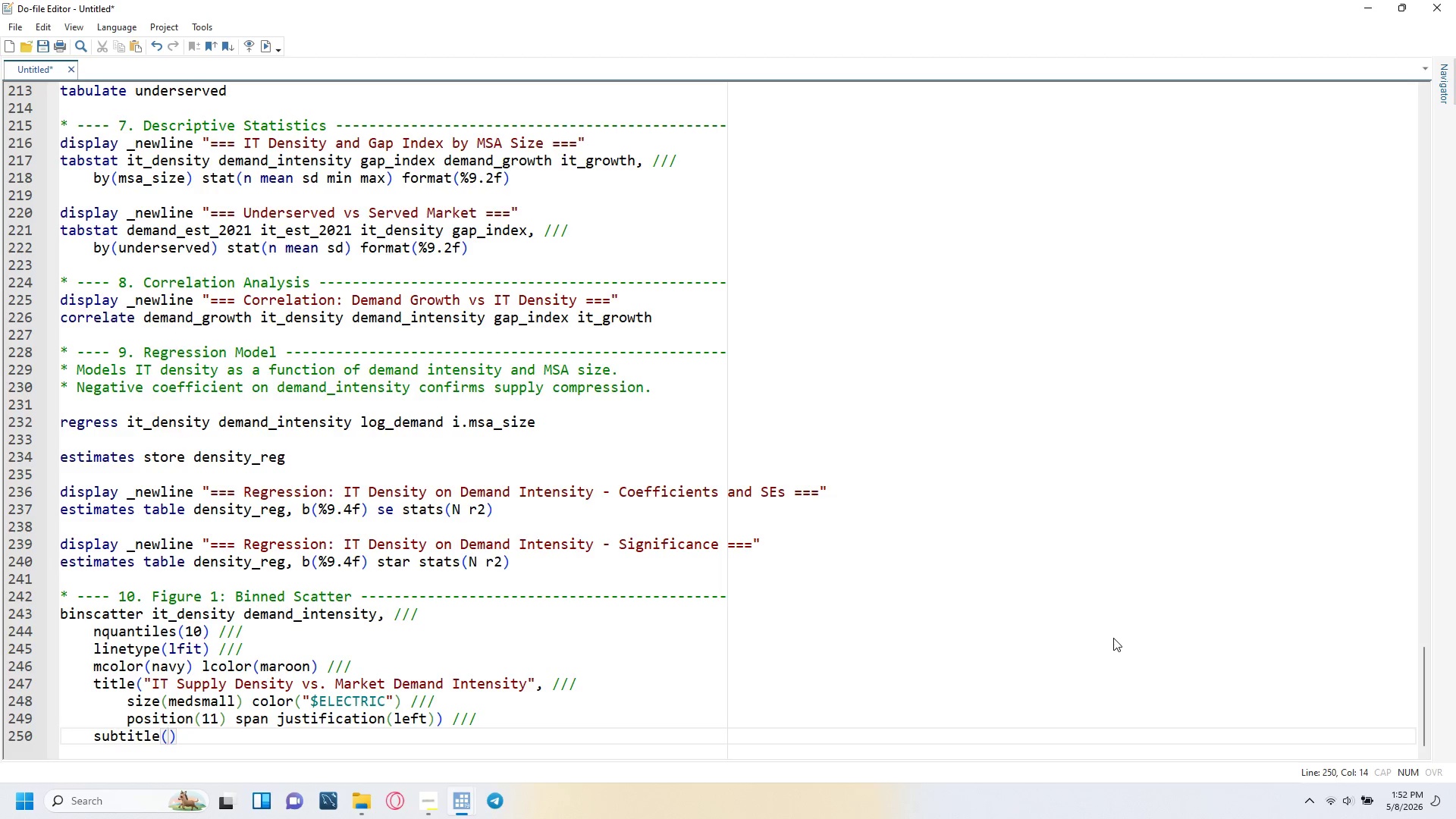 
type("Higher demand intensity markets show proportionally lower IT supply)
 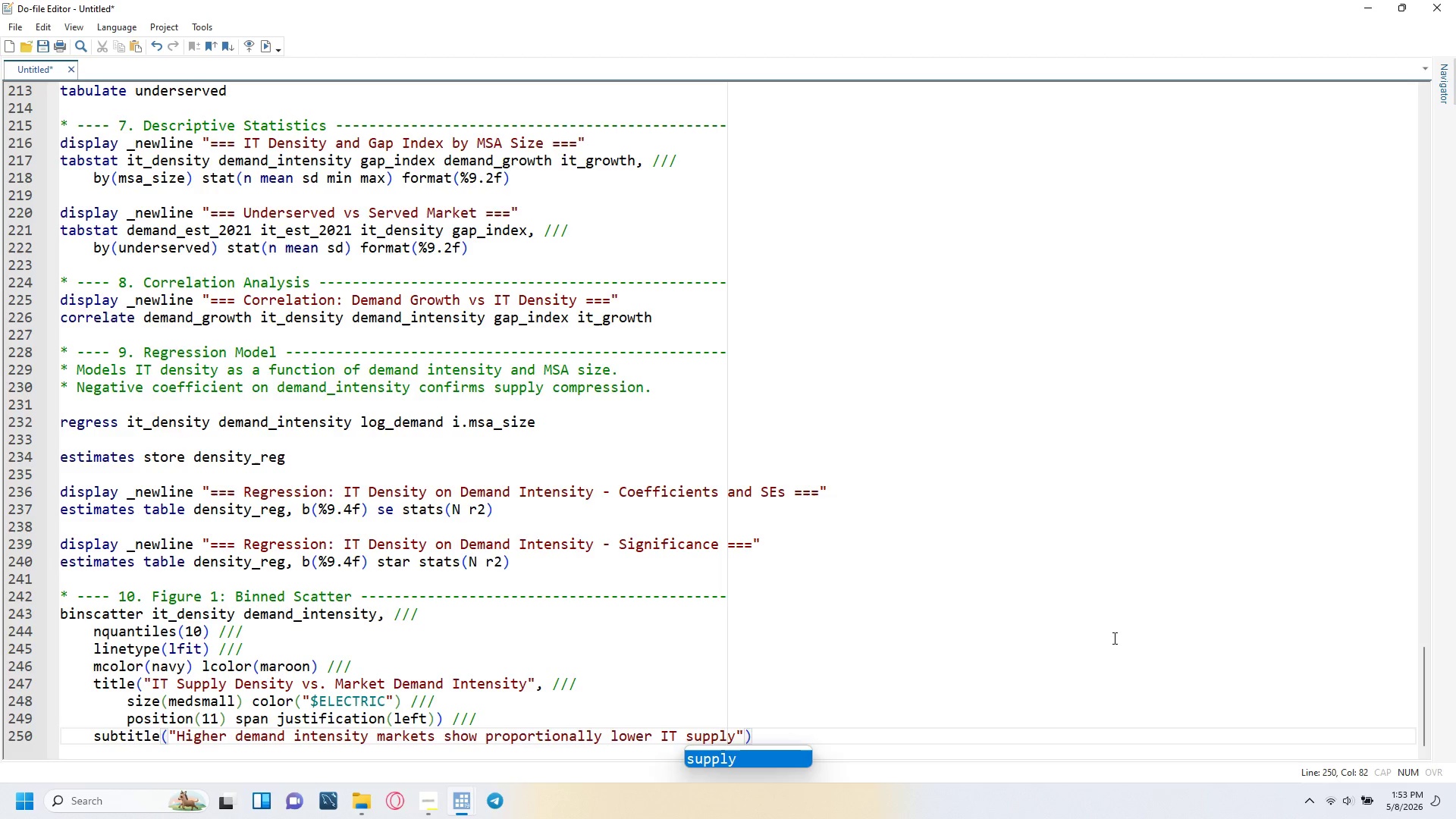 
key(ArrowRight)
 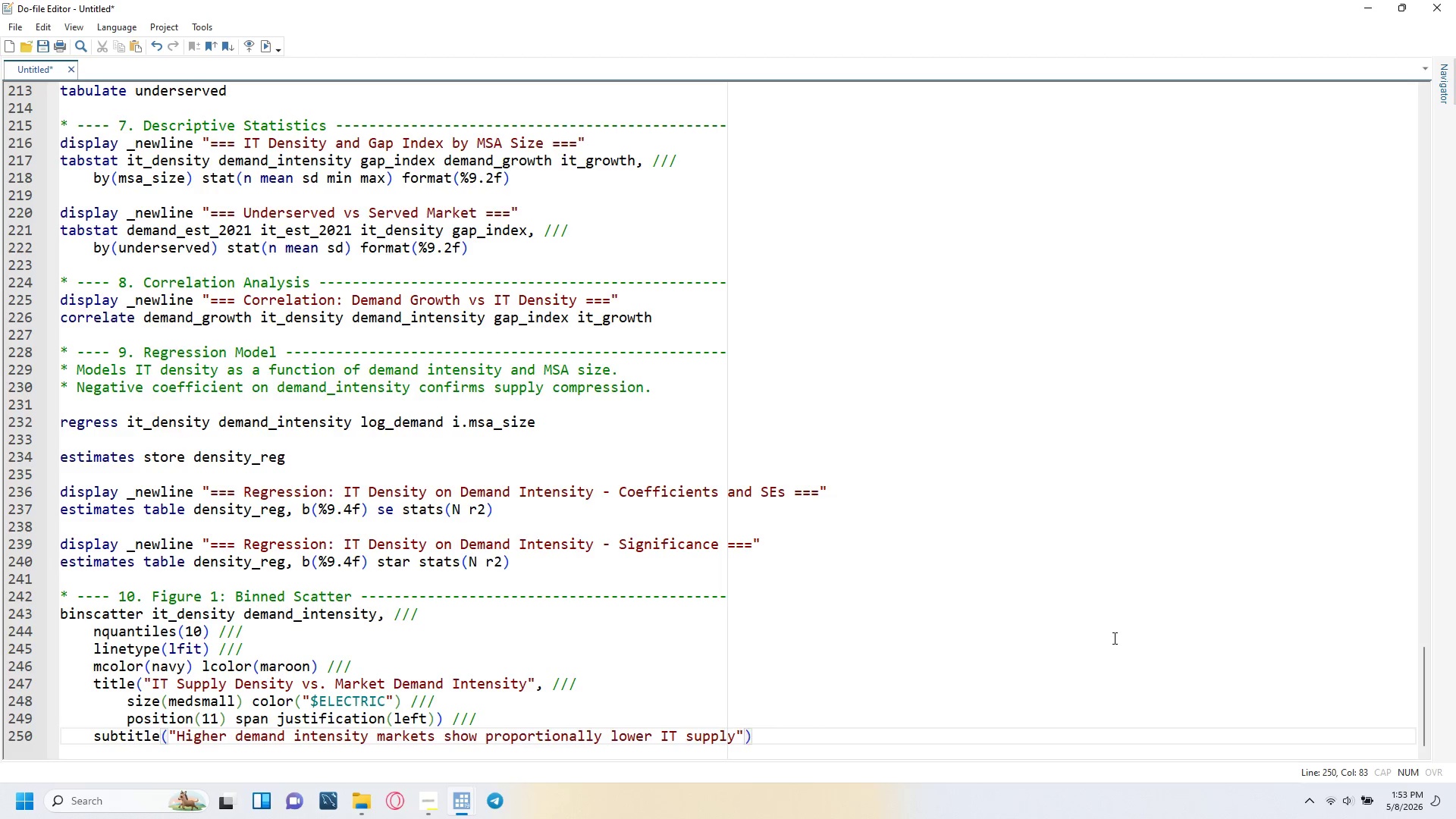 
key(Comma)
 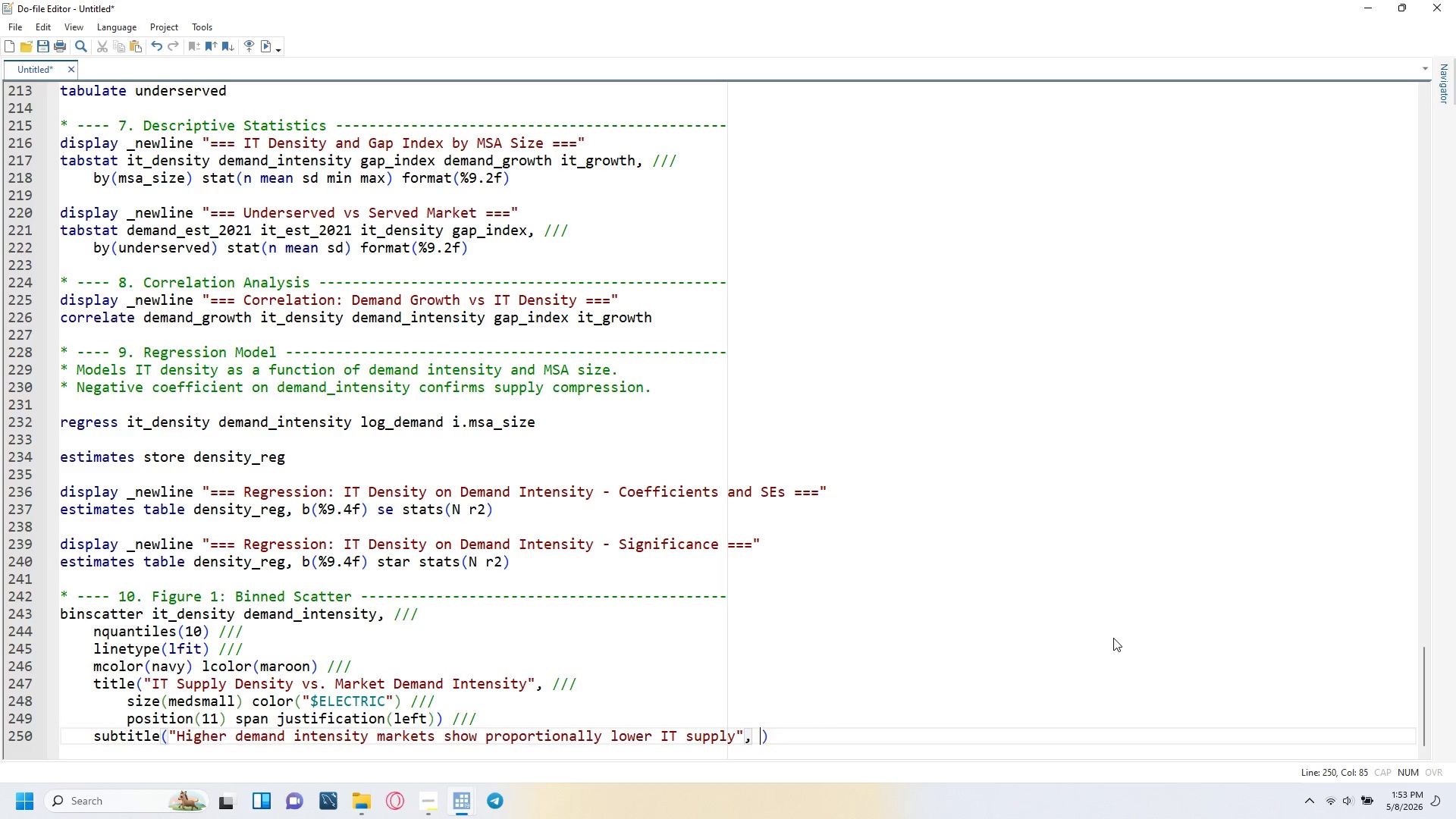 
key(Space)
 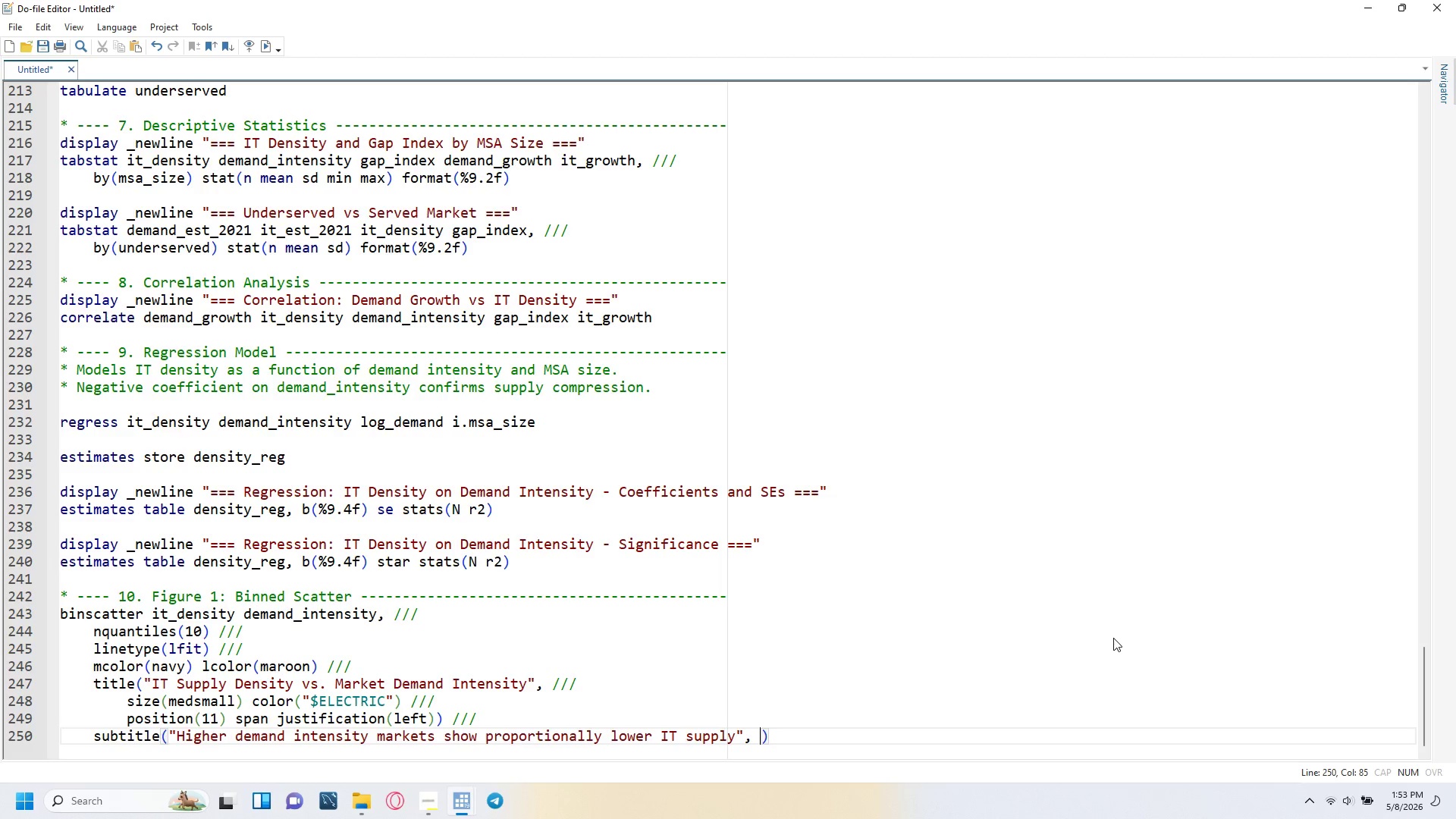 
key(Slash)
 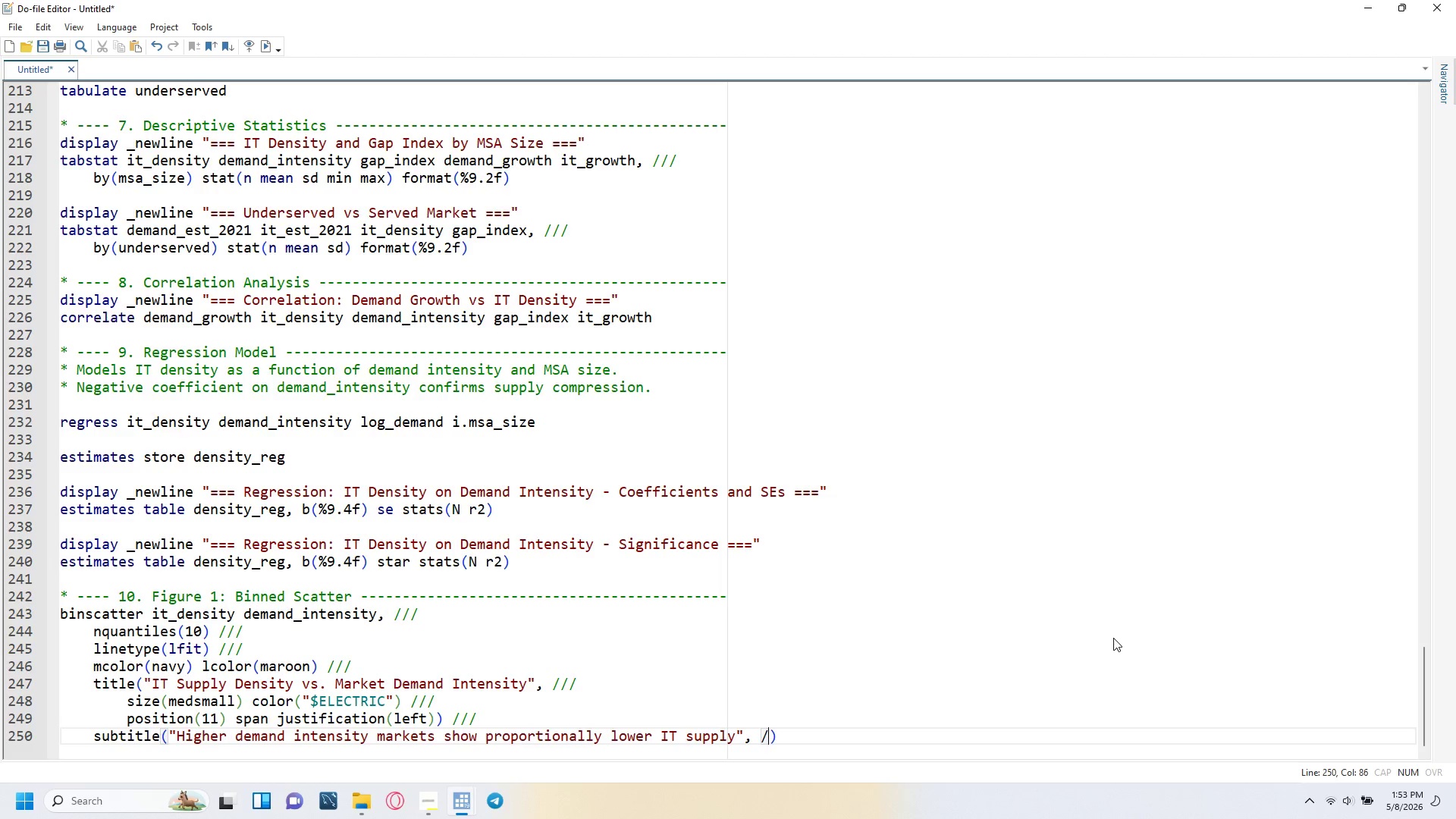 
key(Slash)
 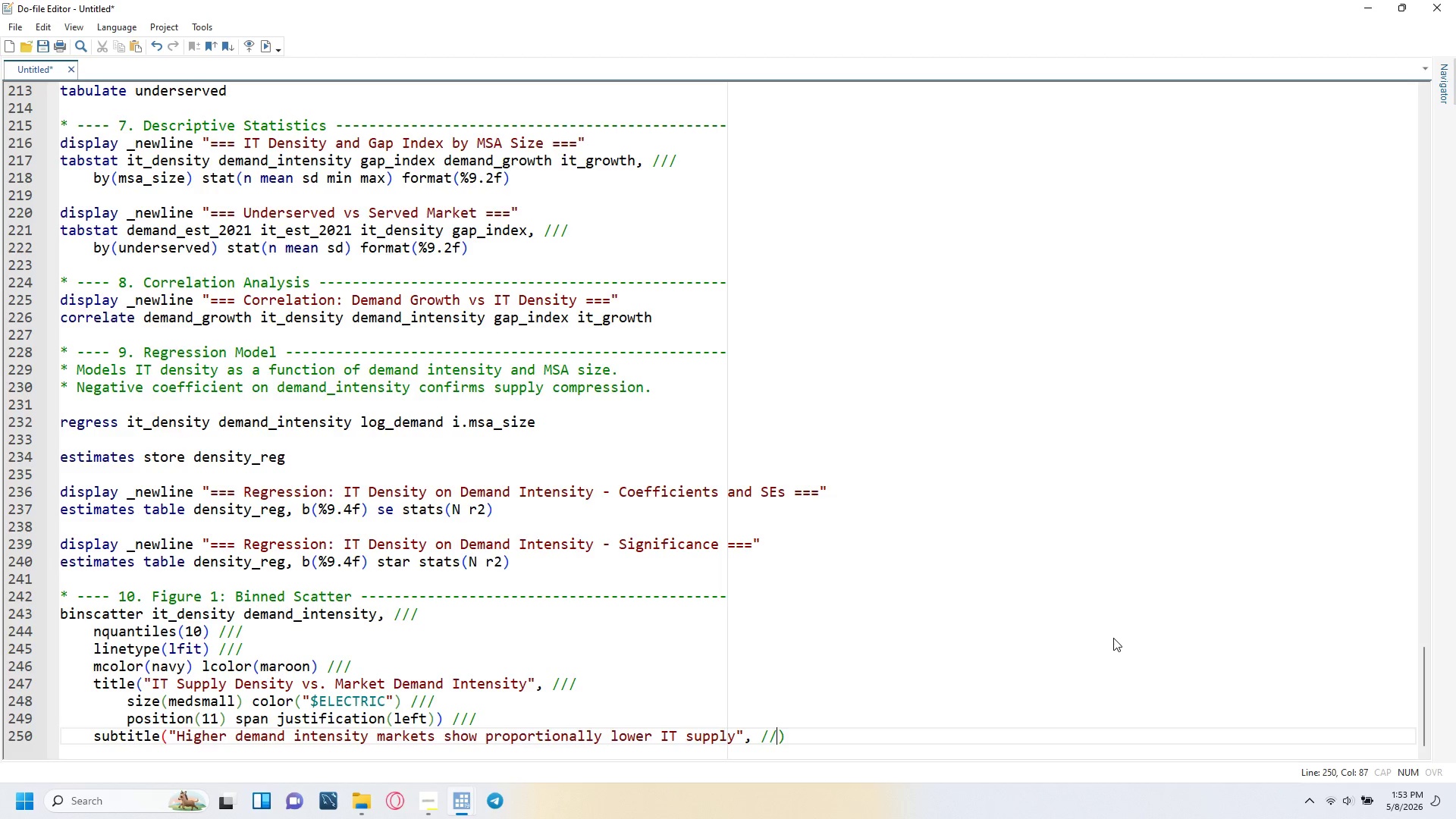 
key(Slash)
 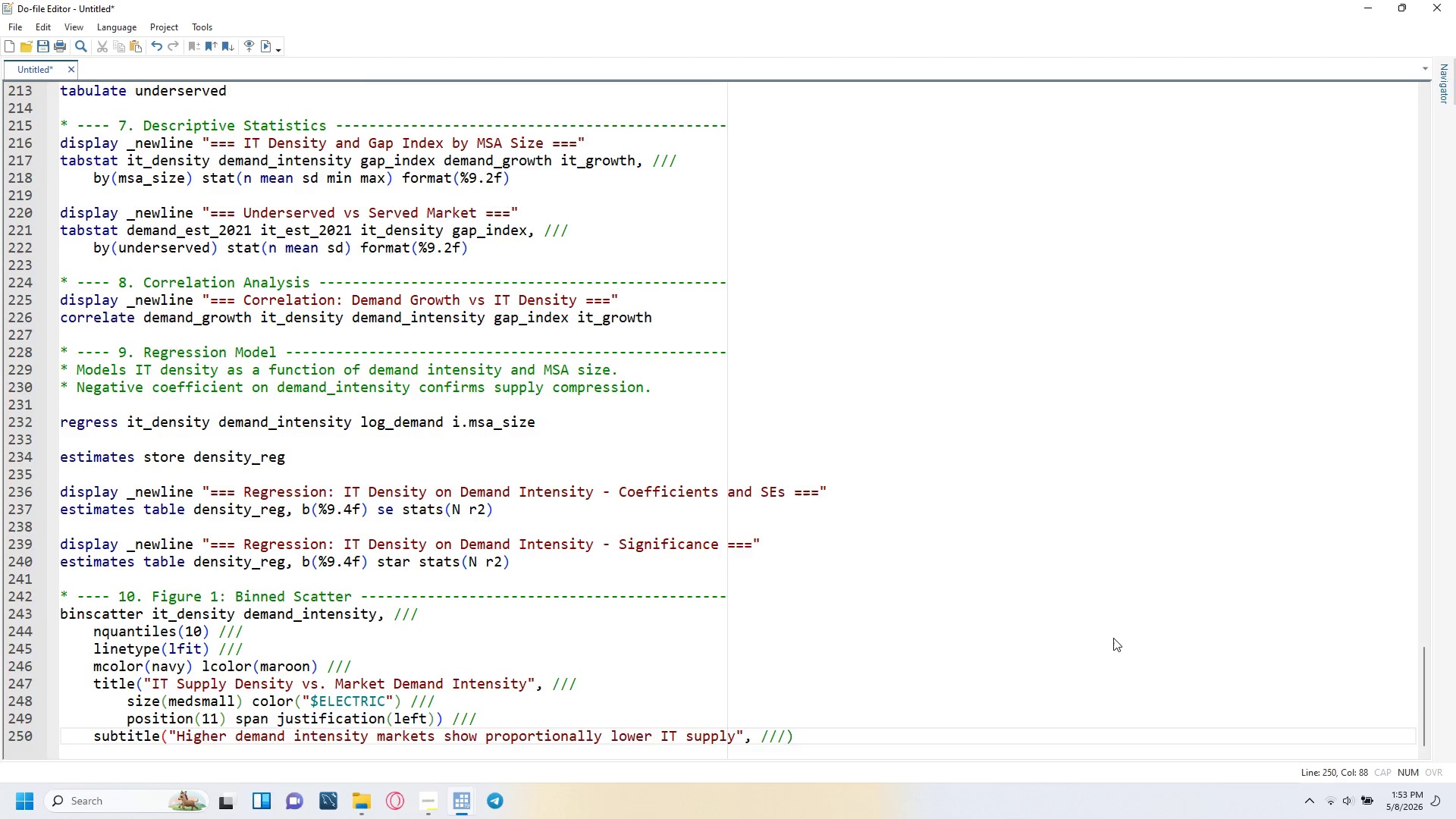 
key(Enter)
 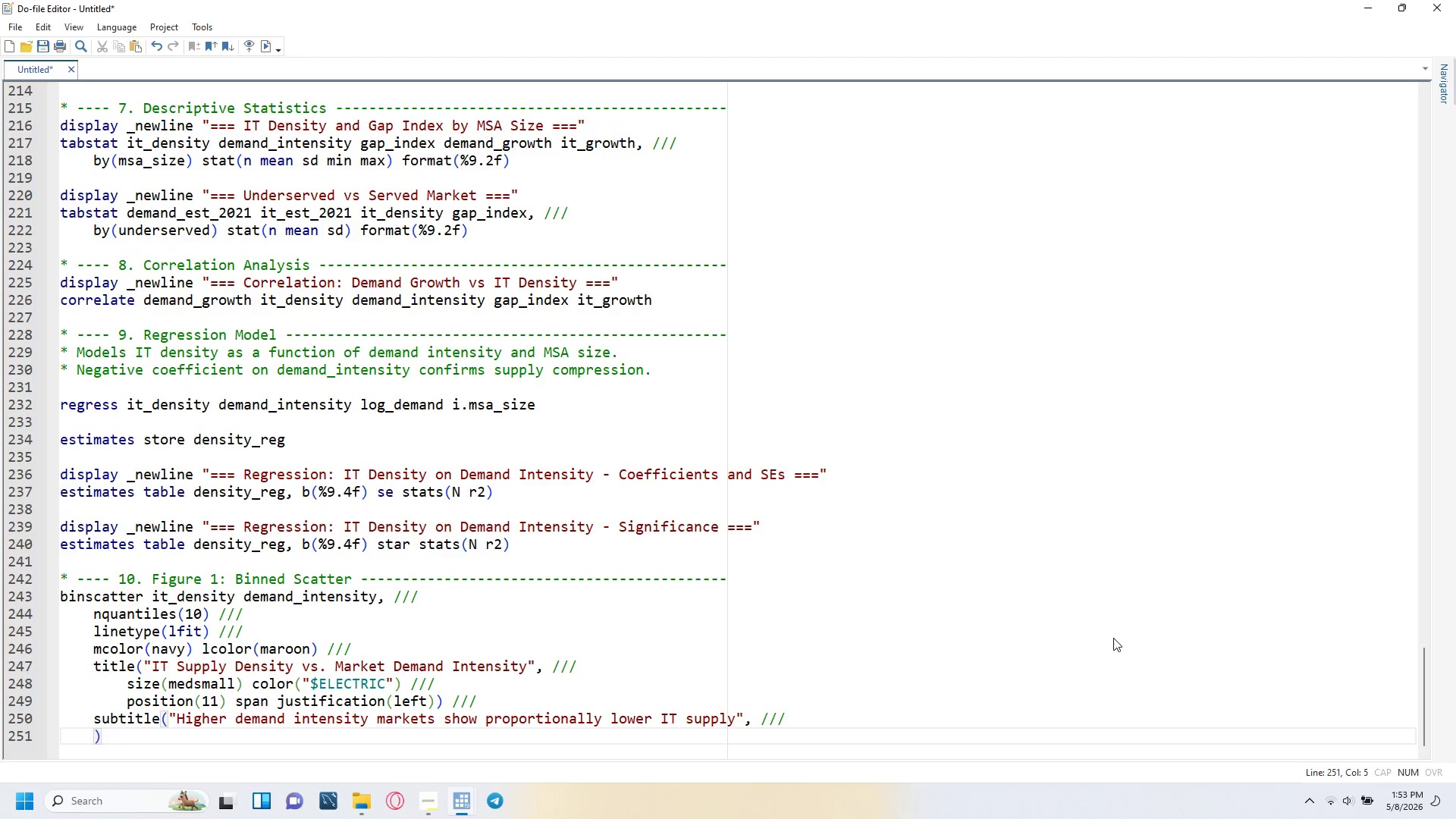 
key(Tab)
type(size(small)
 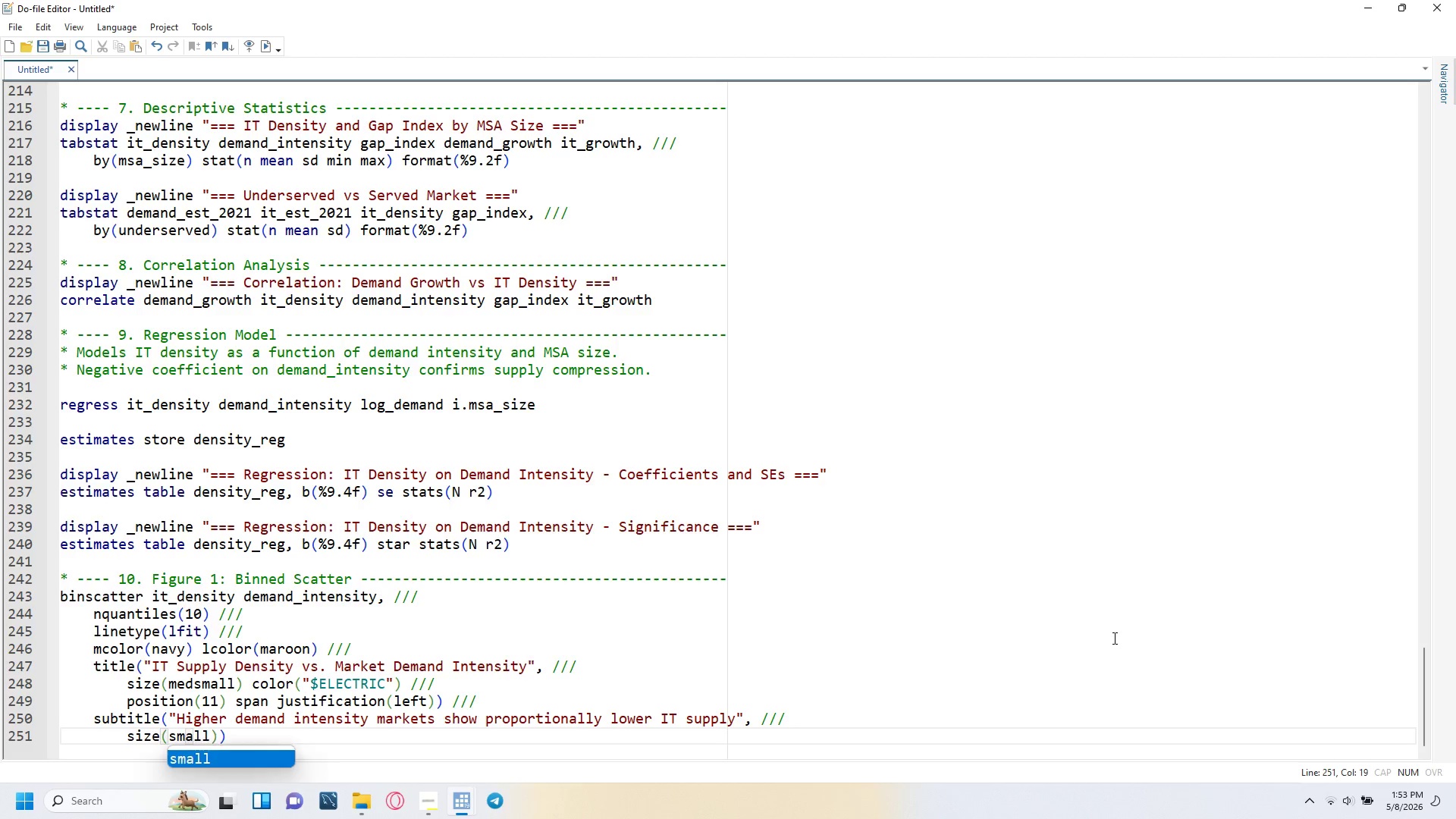 
key(ArrowRight)
 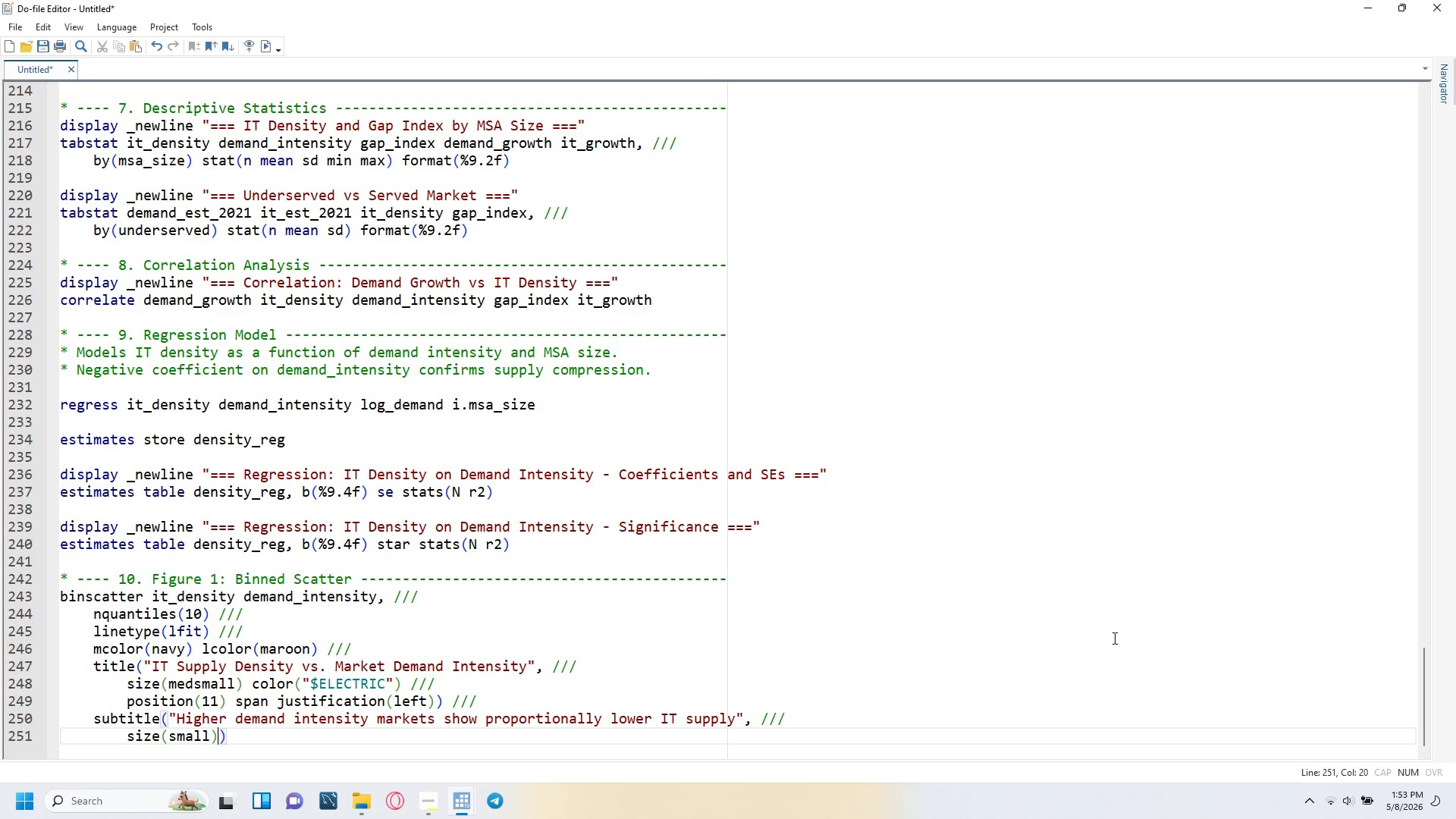 
type( color(")
 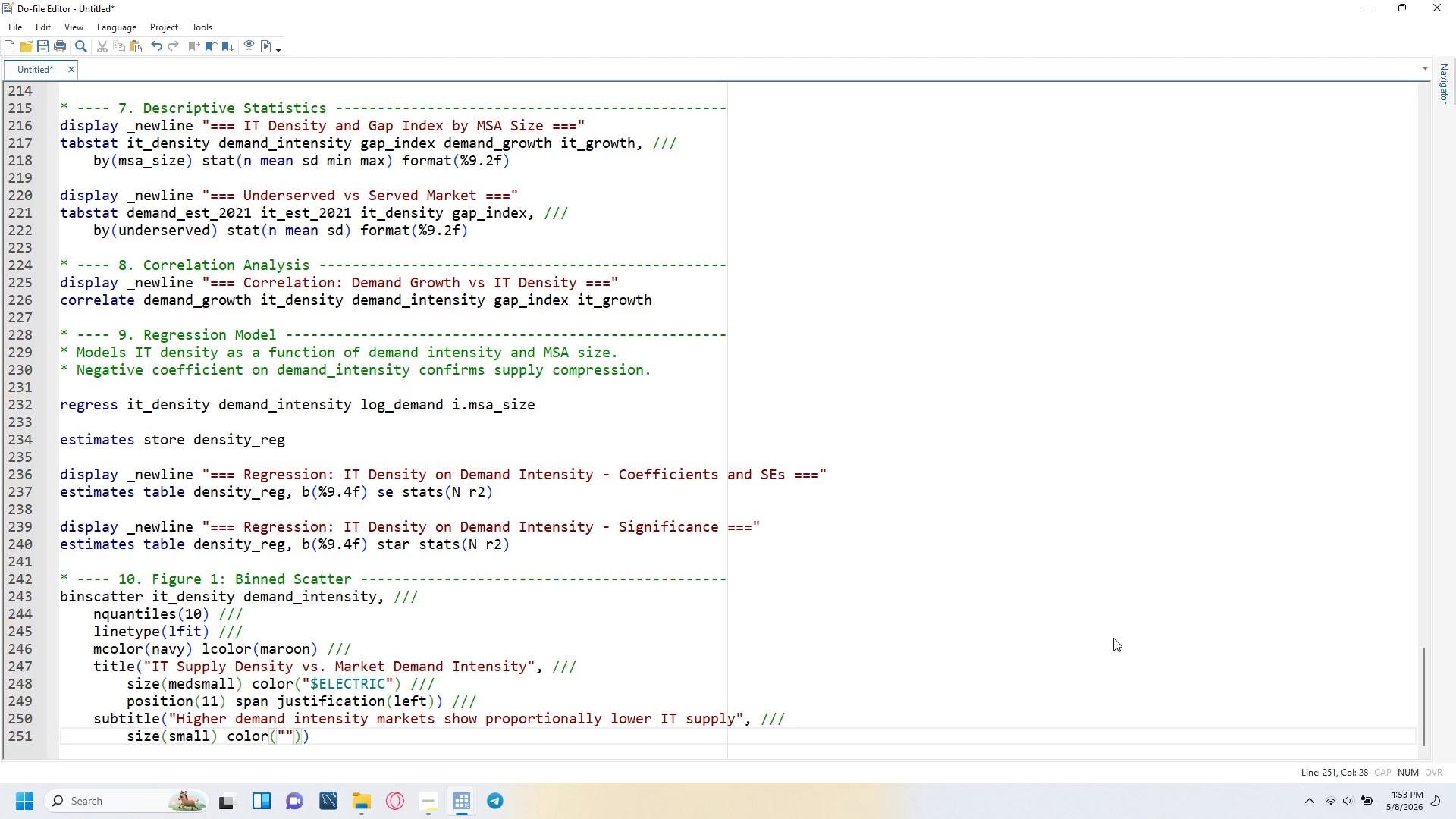 
type($STEL)
 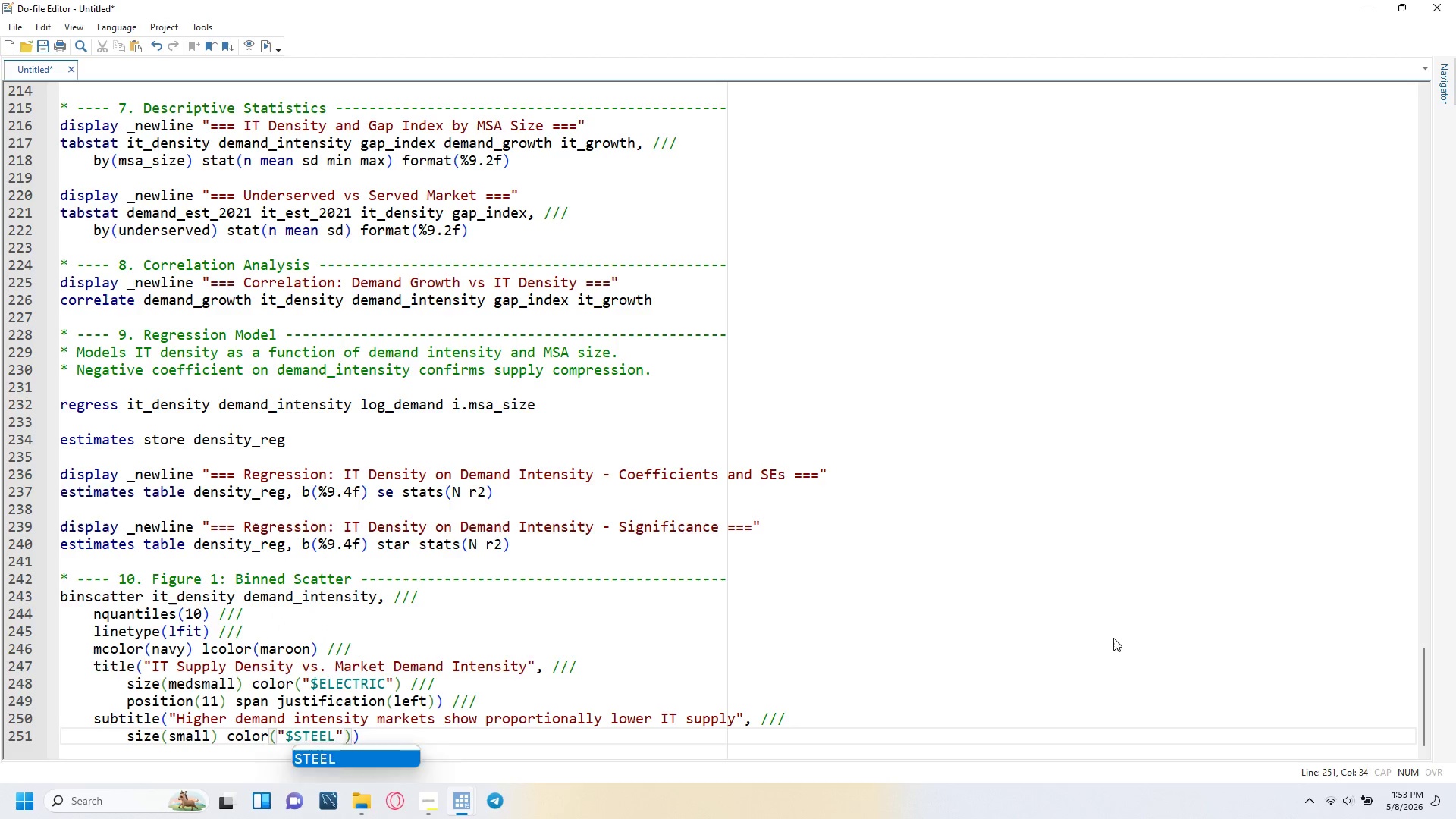 
key(ArrowRight)
 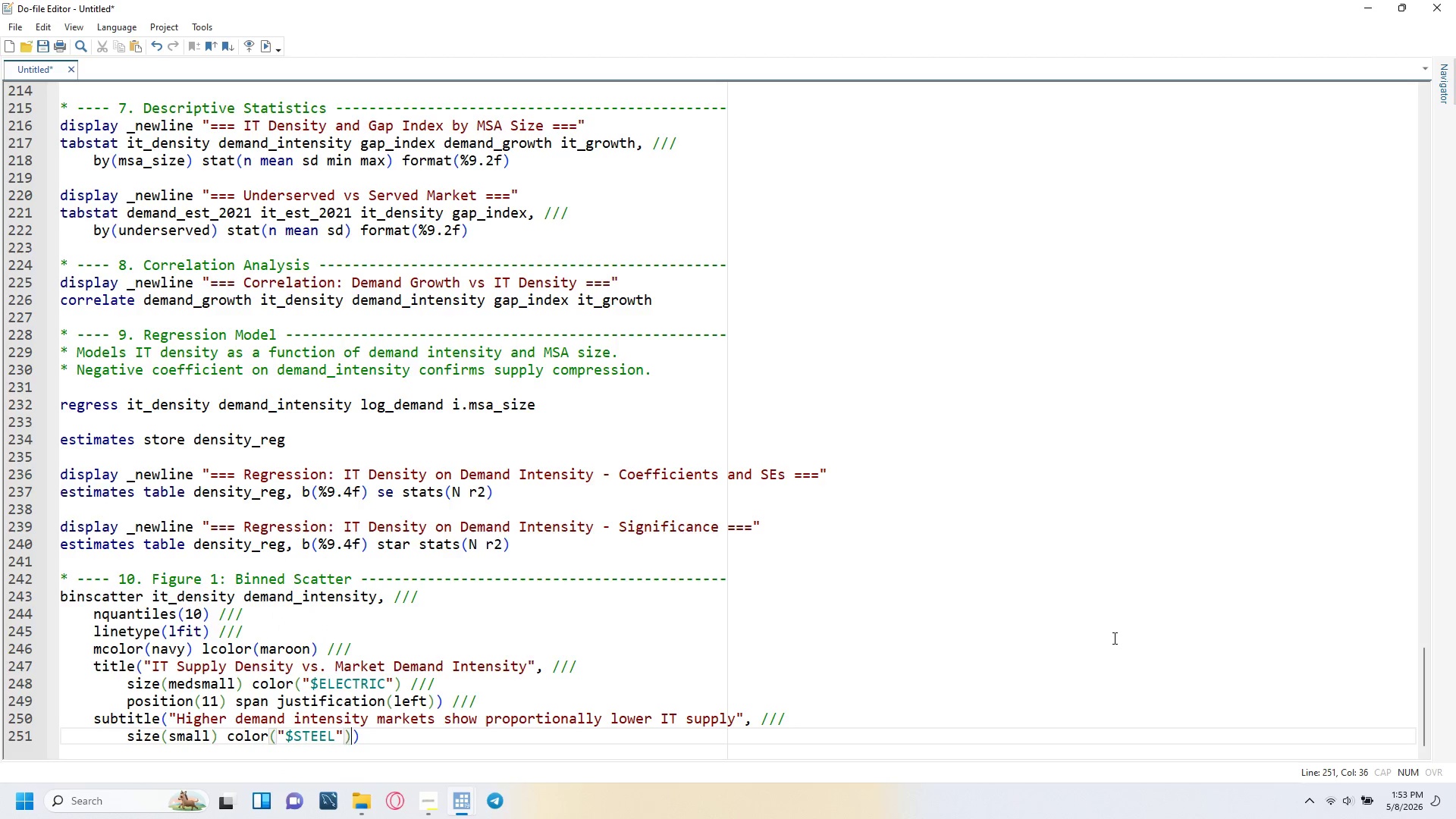 
key(ArrowRight)
 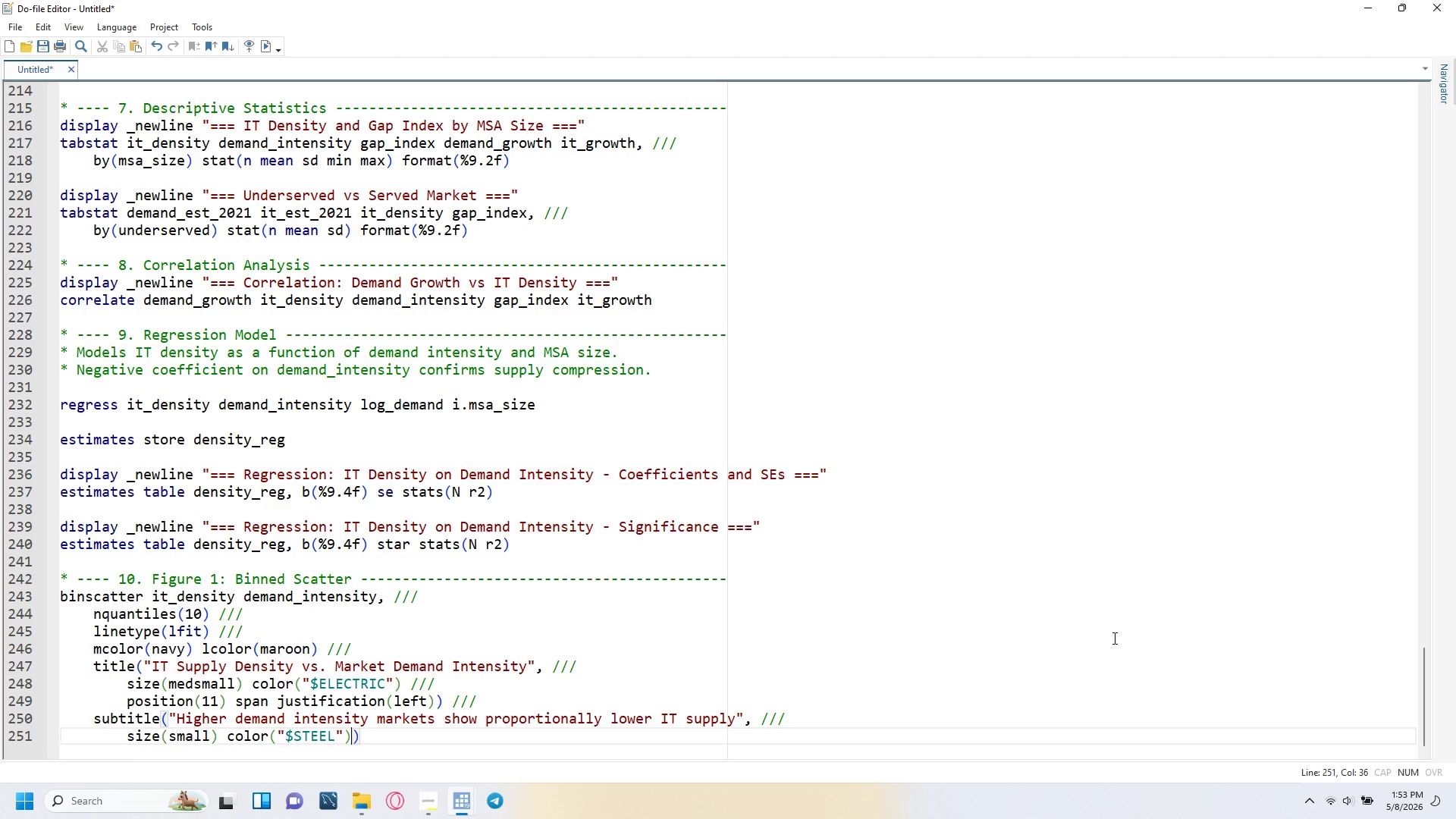 
key(Enter)
 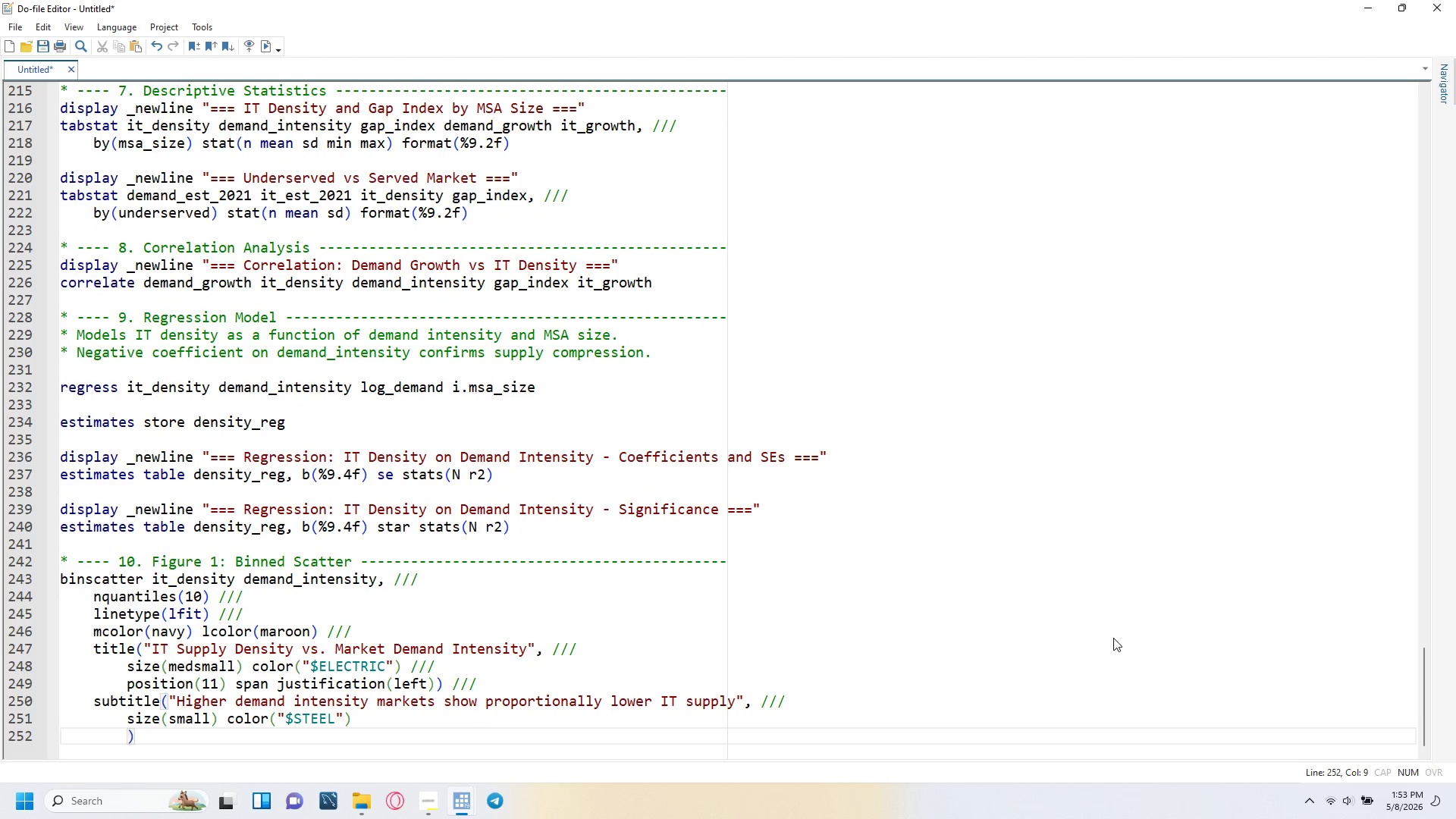 
type(position(11)
 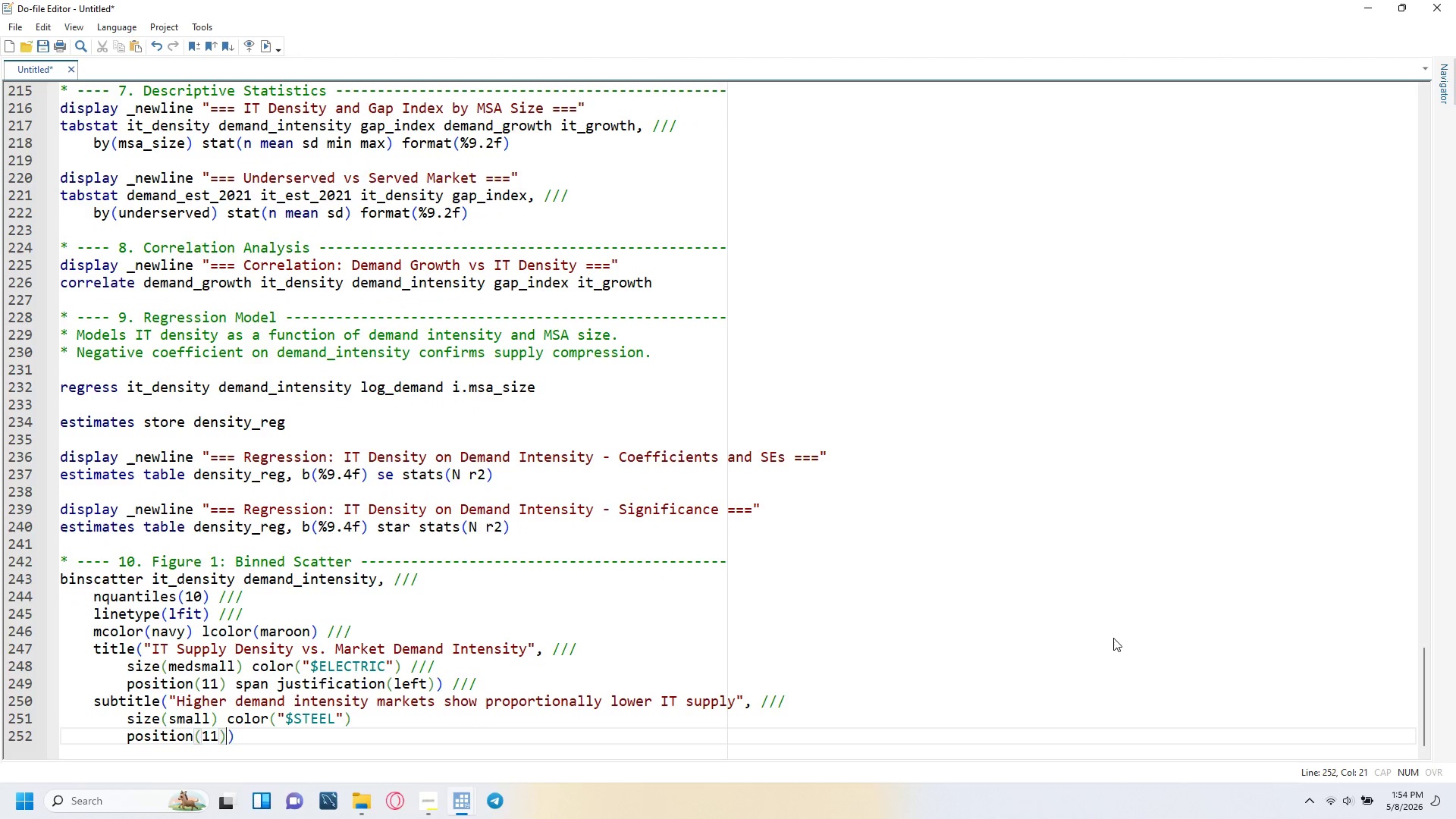 
 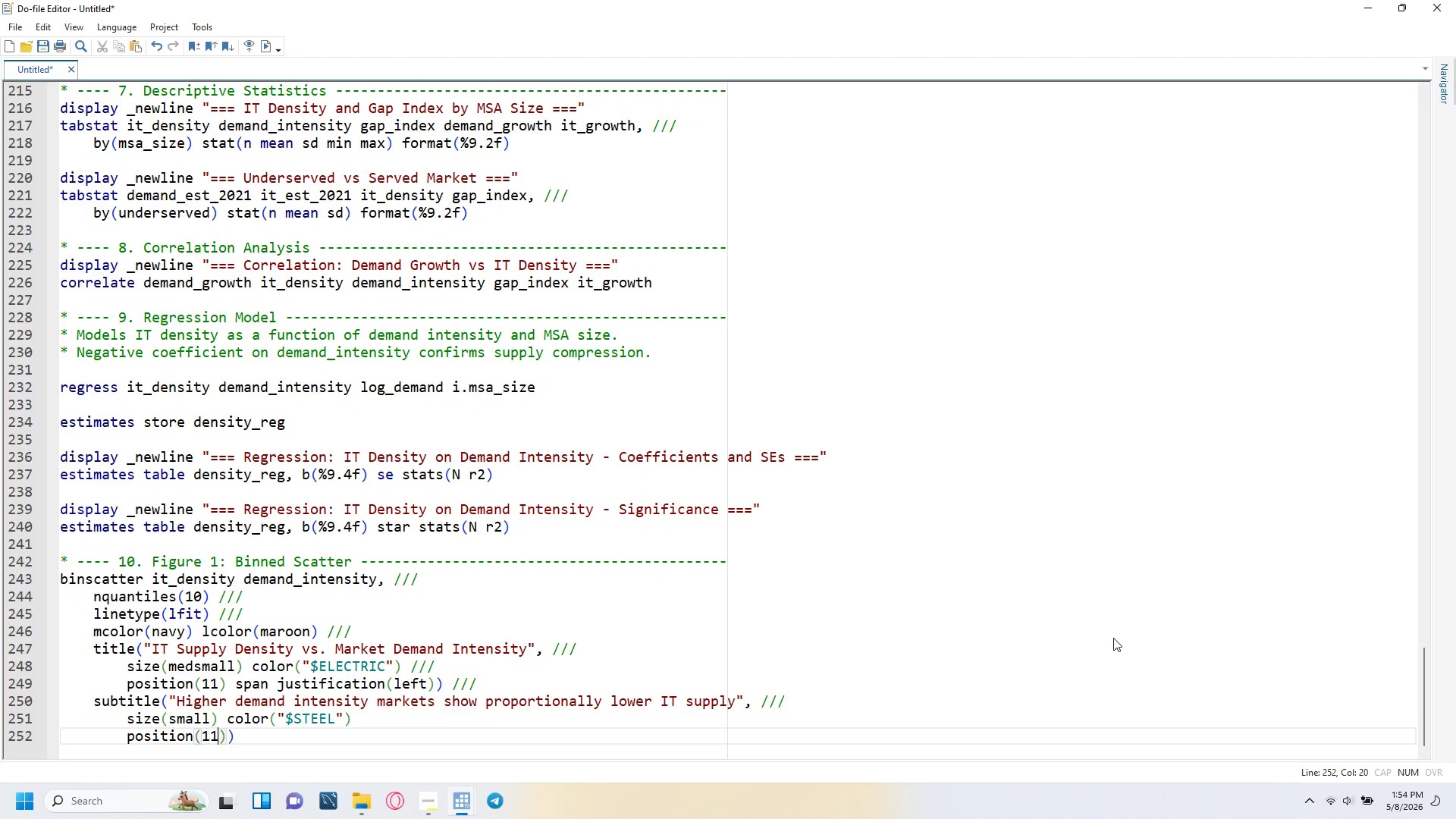 
key(ArrowRight)
 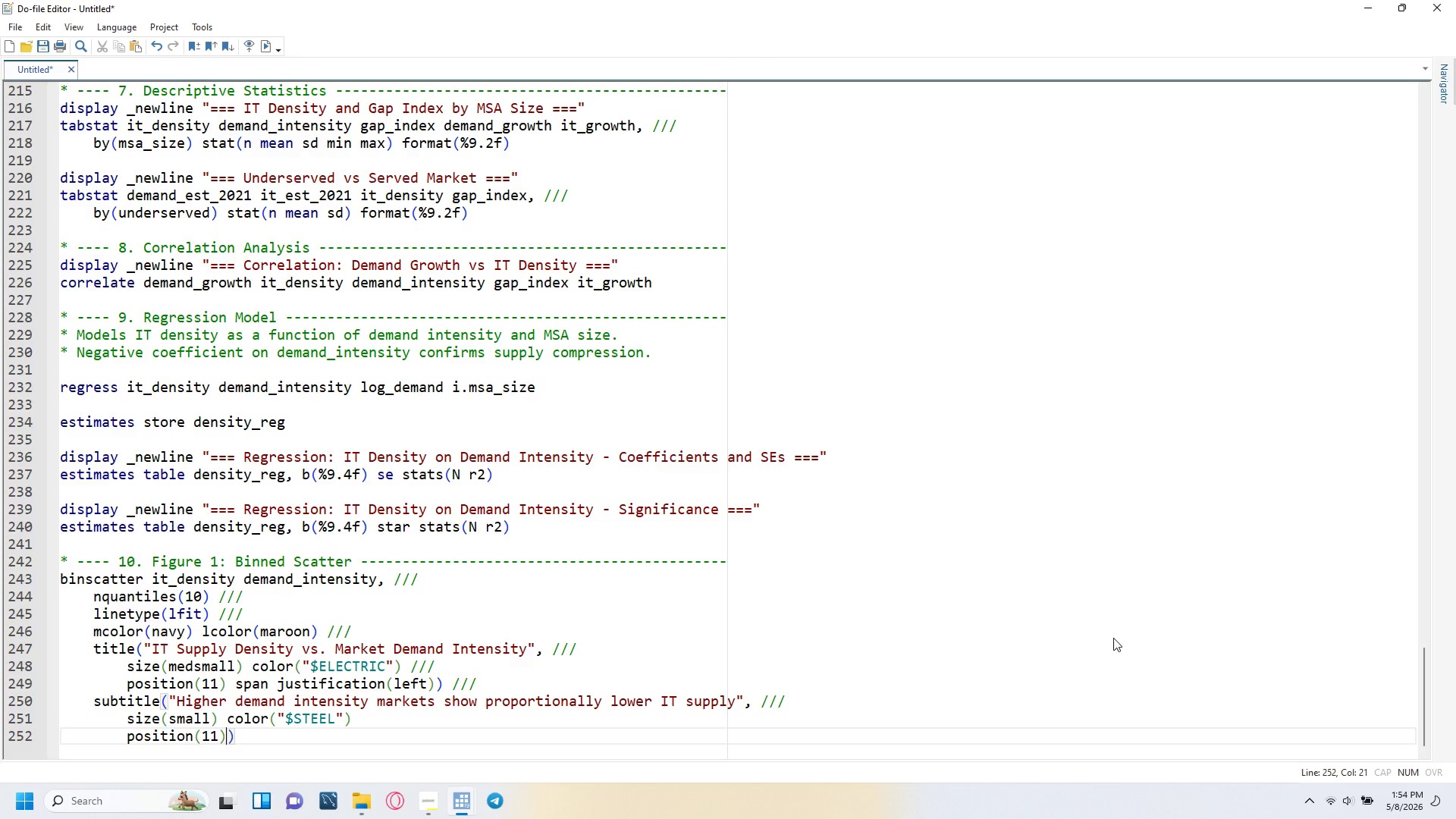 
type( span justification(left)
 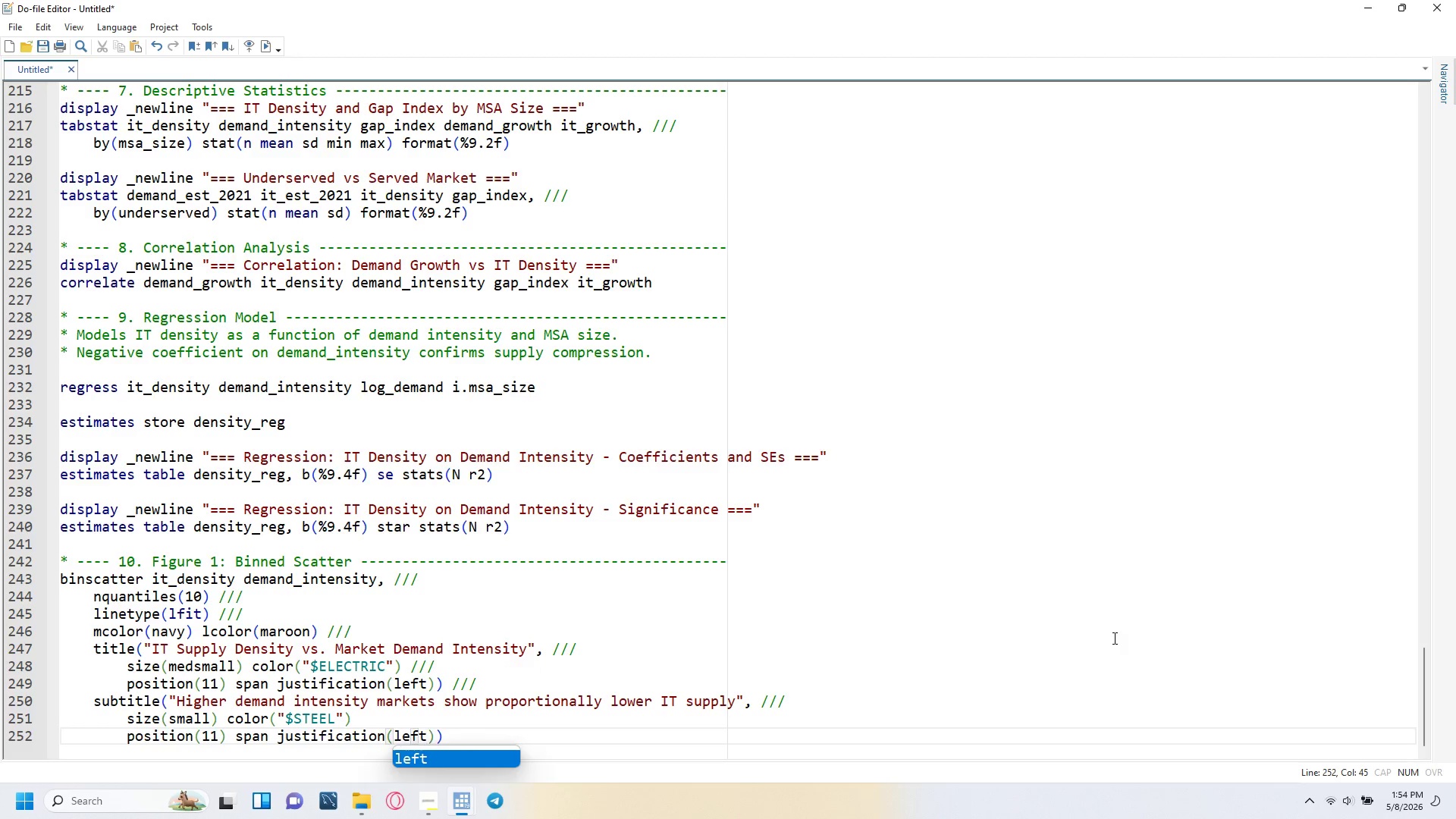 
key(ArrowRight)
 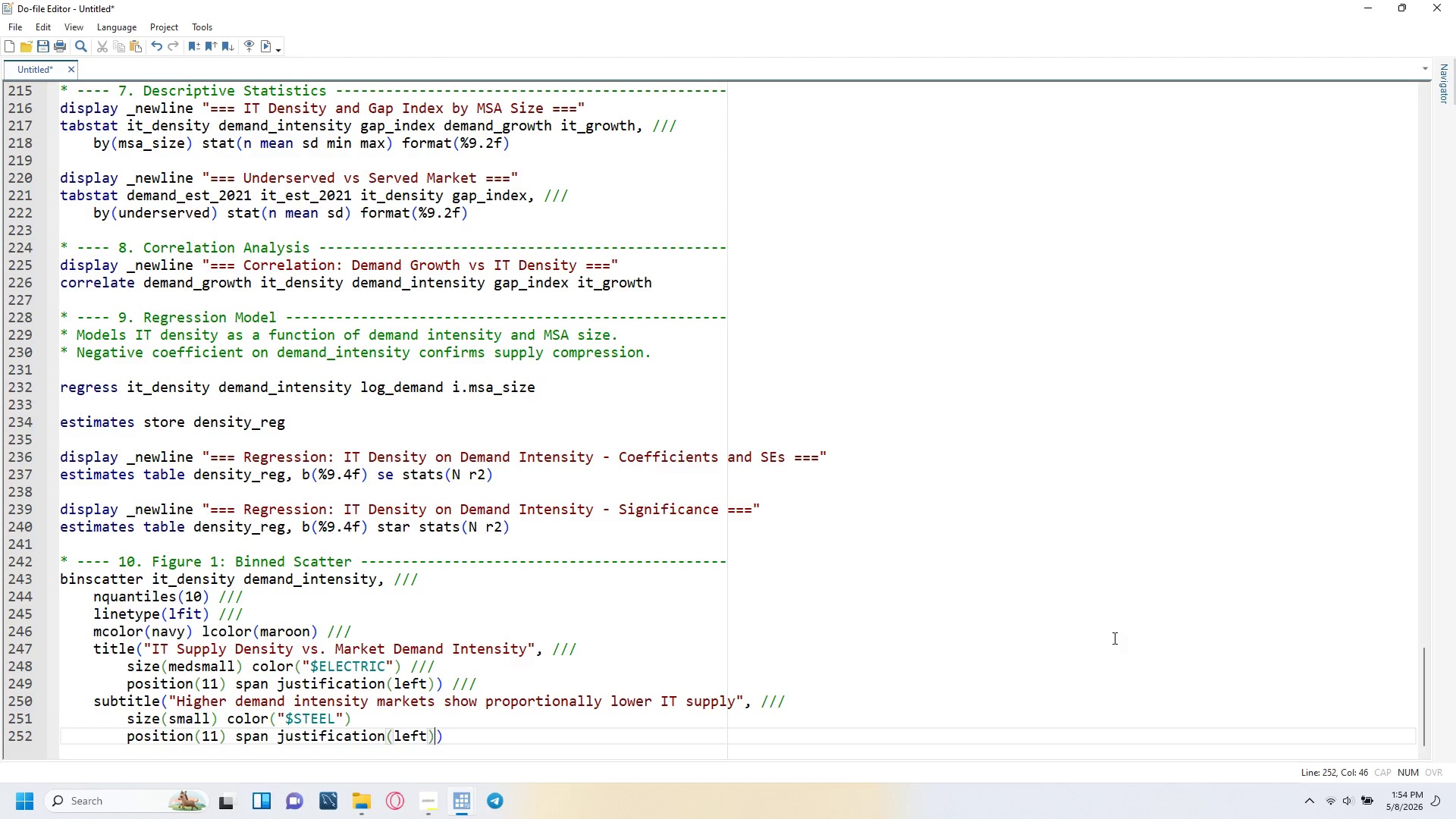 
key(ArrowRight)
 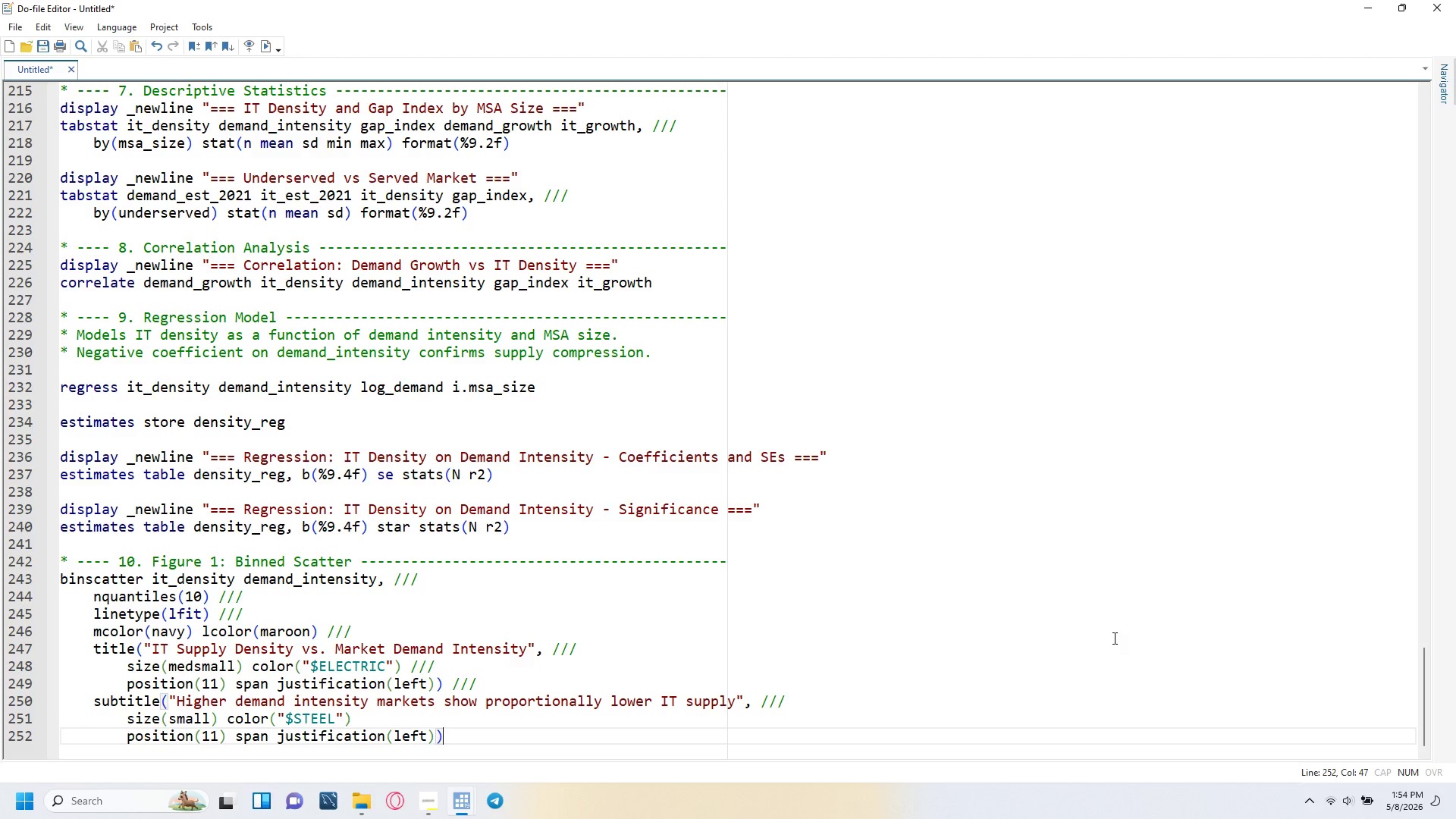 
key(Space)
 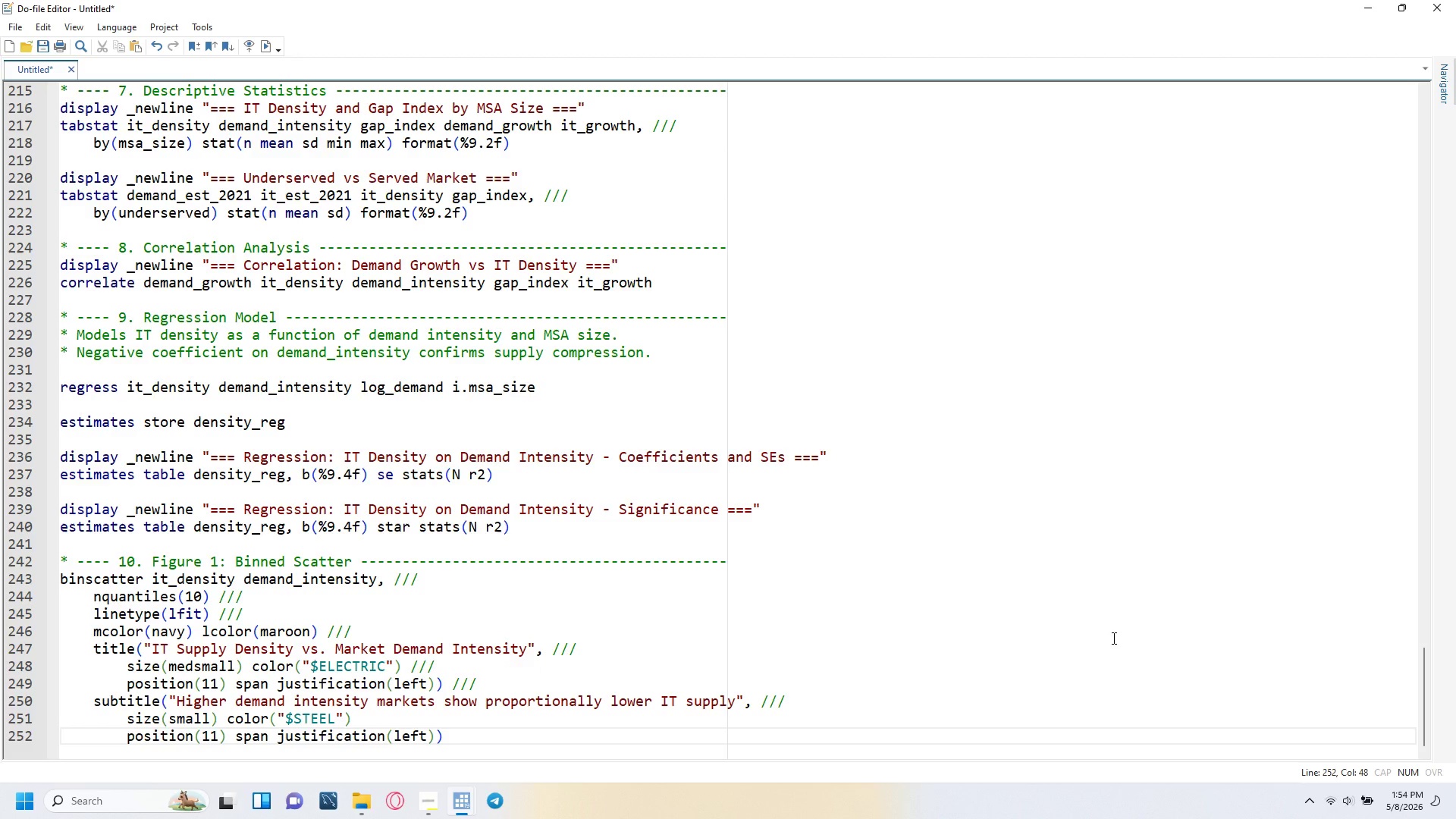 
key(Slash)
 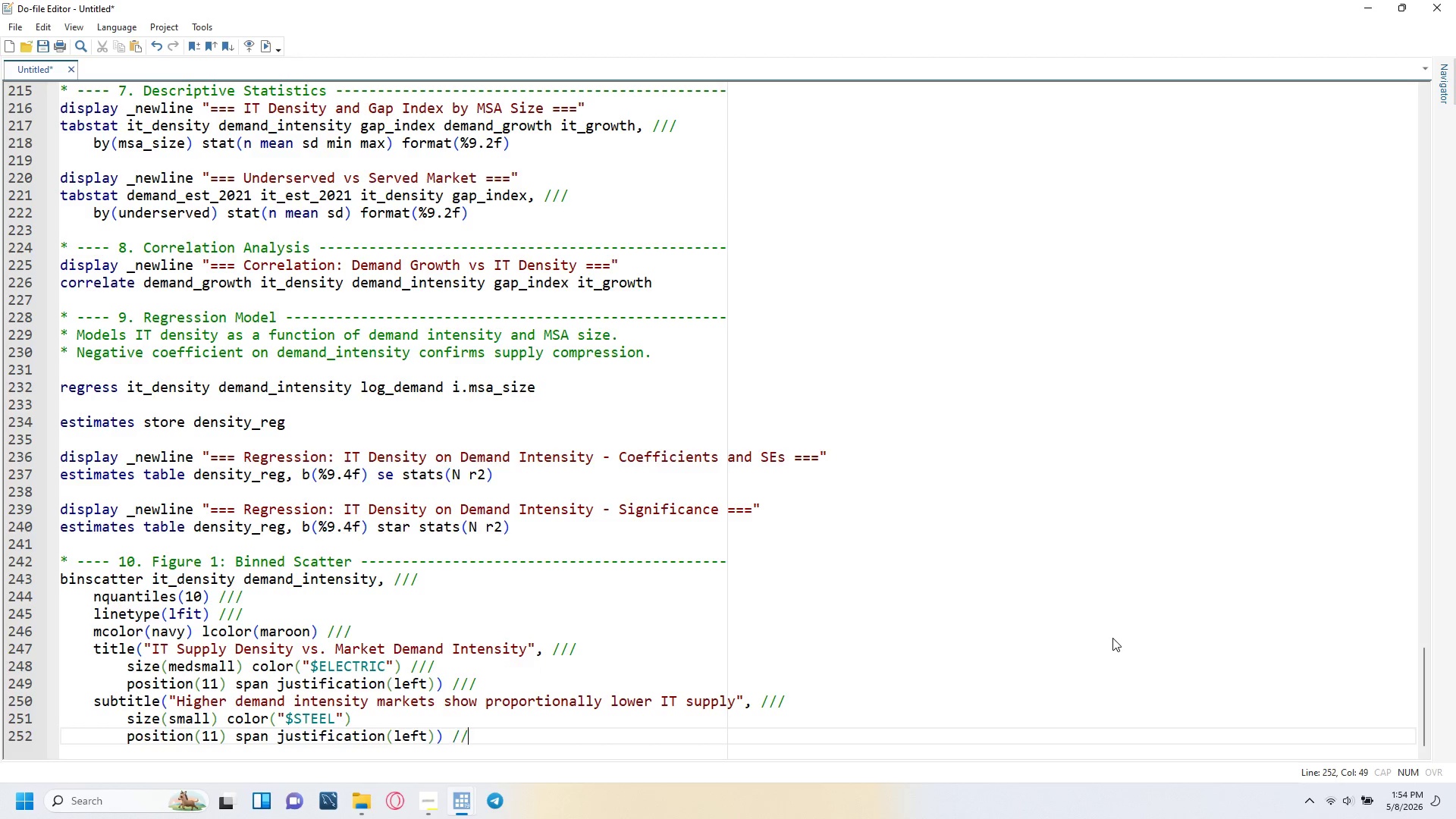 
key(Slash)
 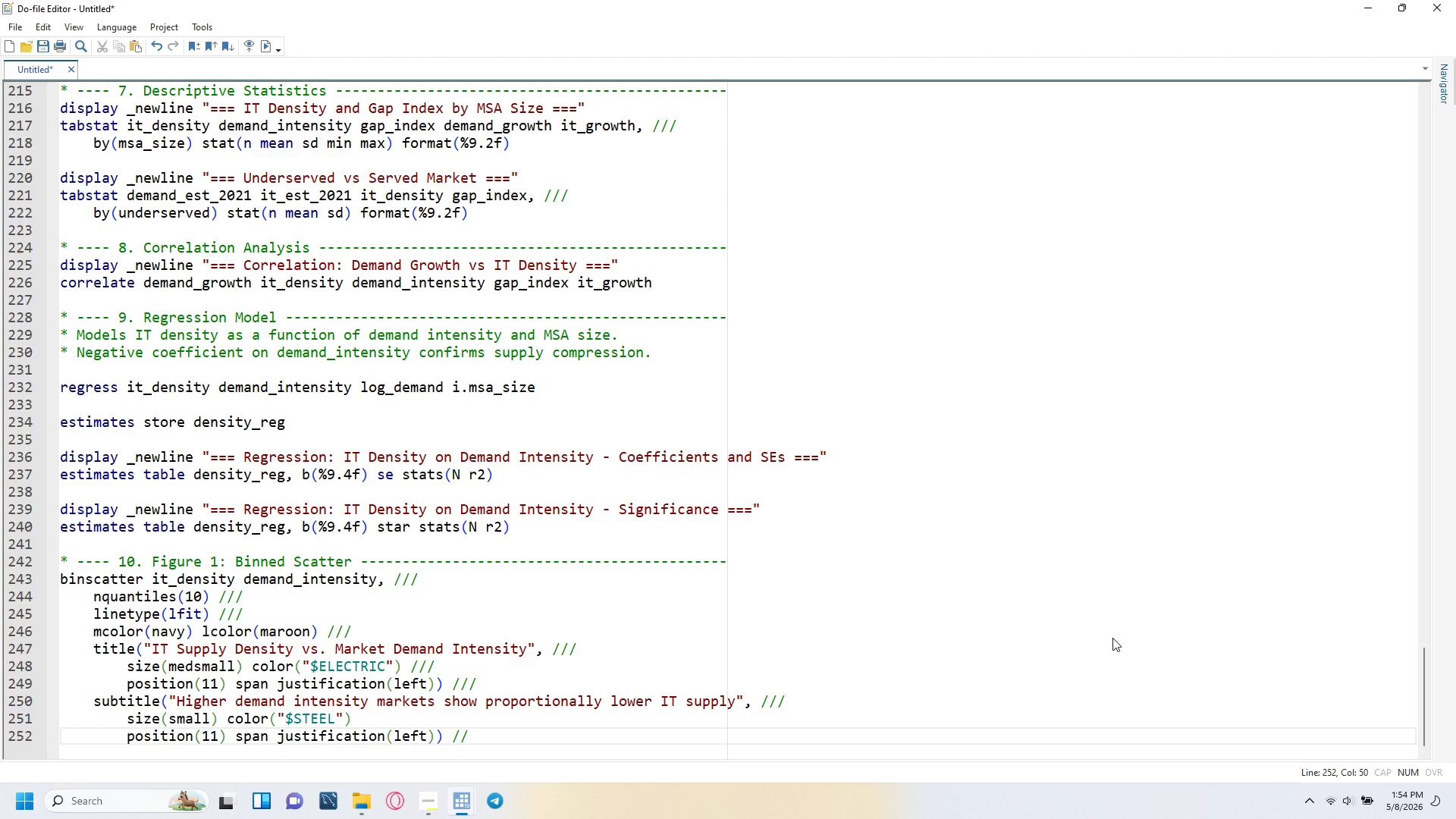 
key(Slash)
 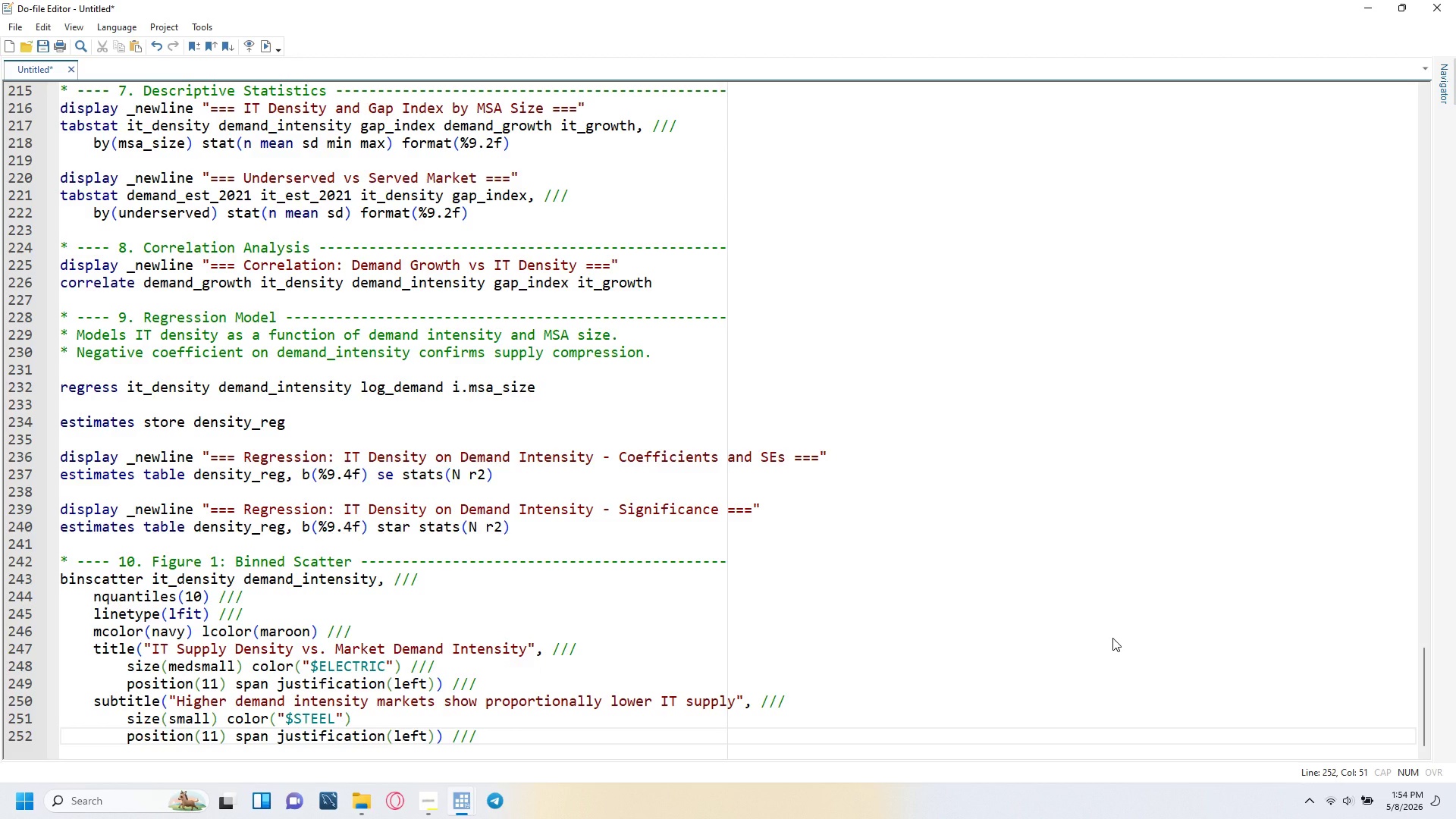 
key(ArrowUp)
 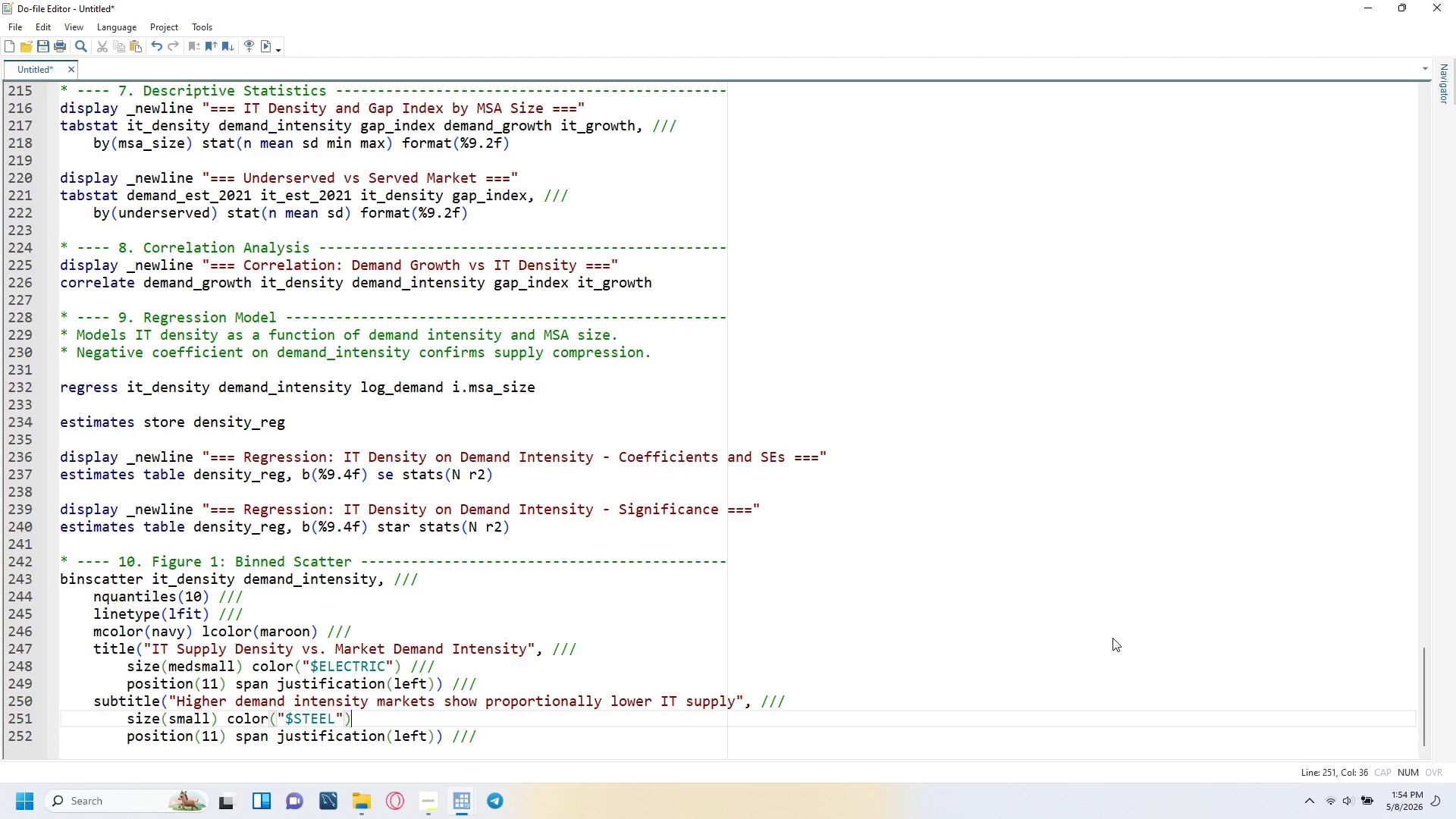 
key(Space)
 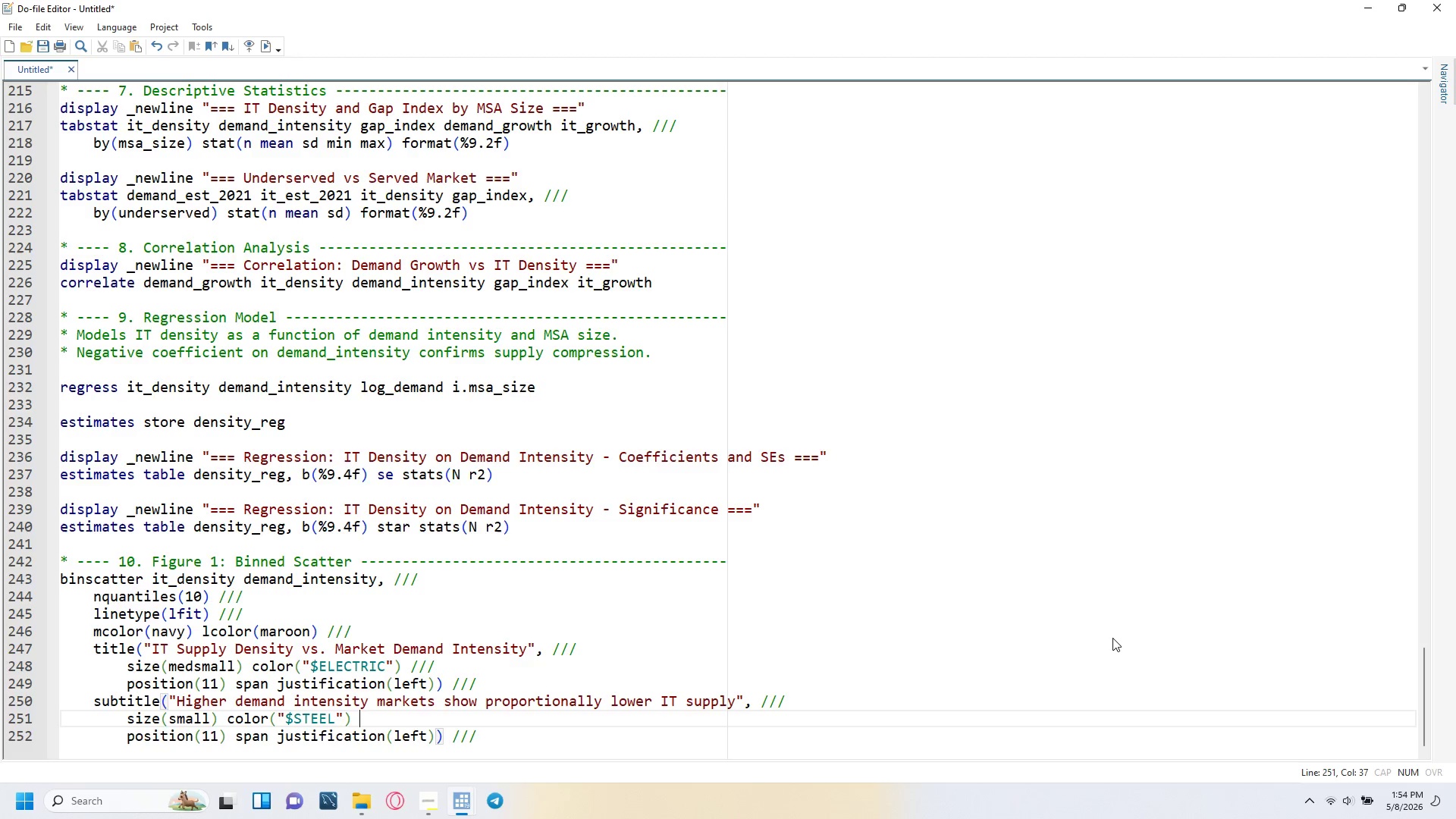 
key(Slash)
 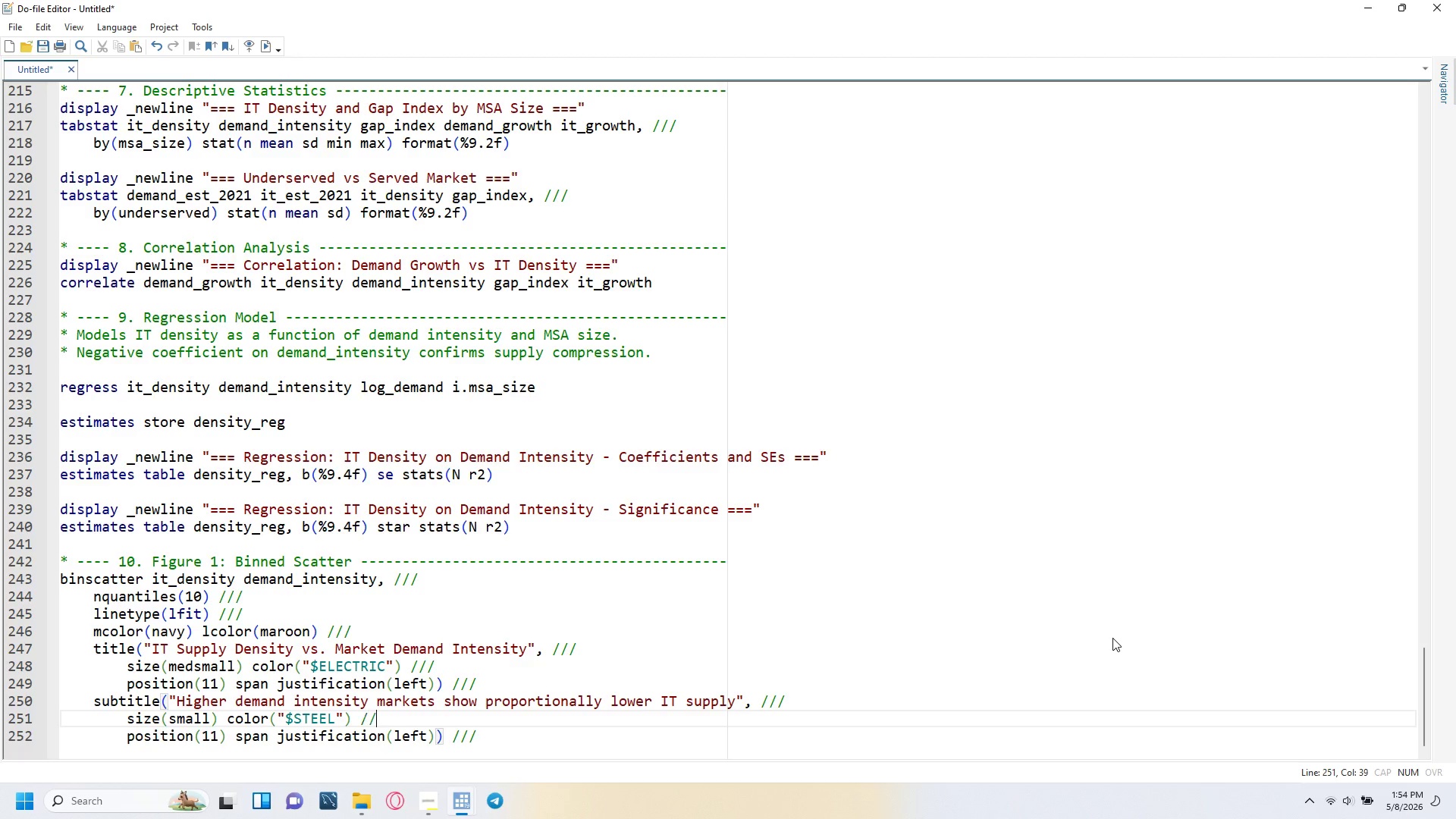 
key(Slash)
 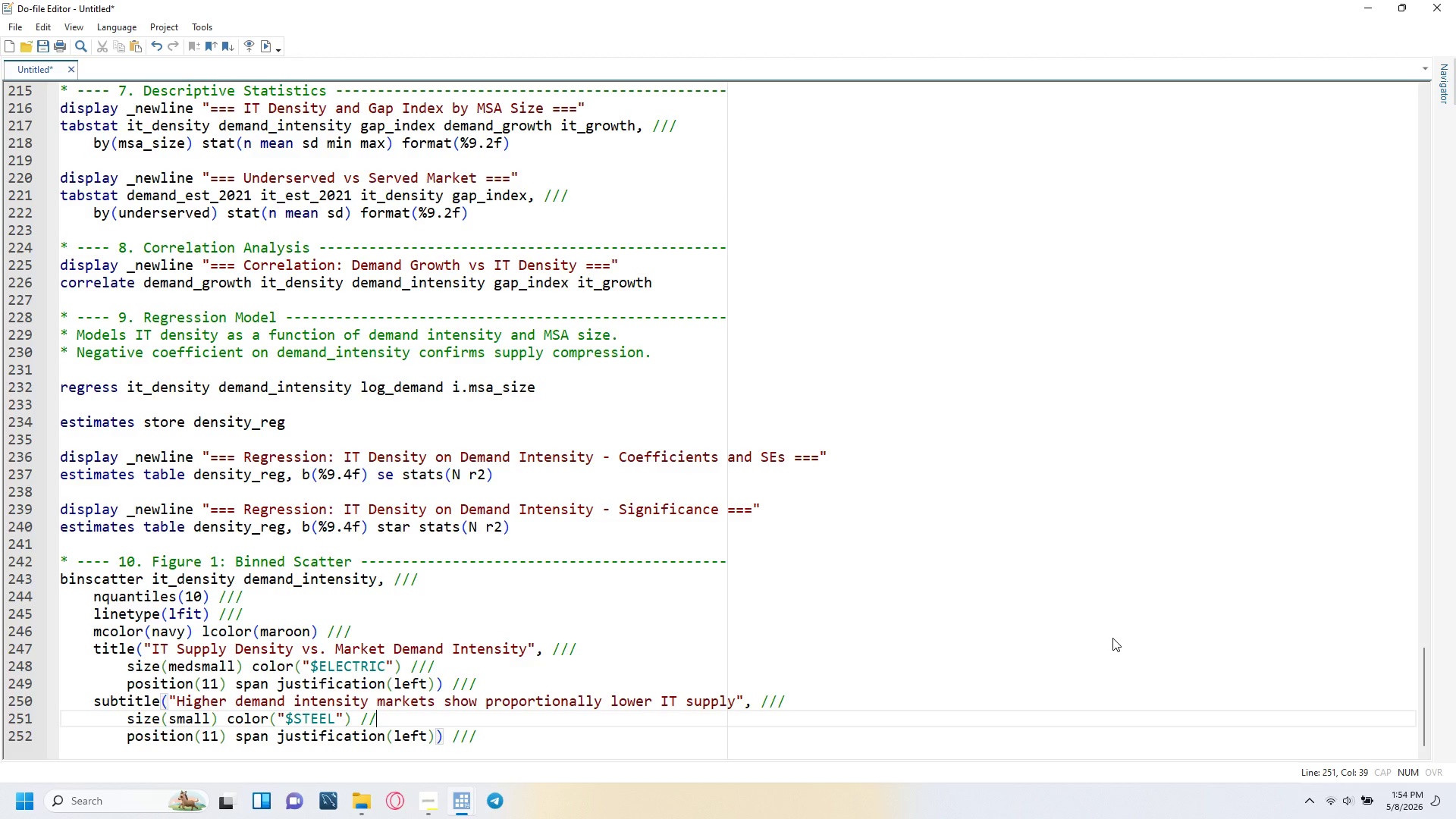 
key(Slash)
 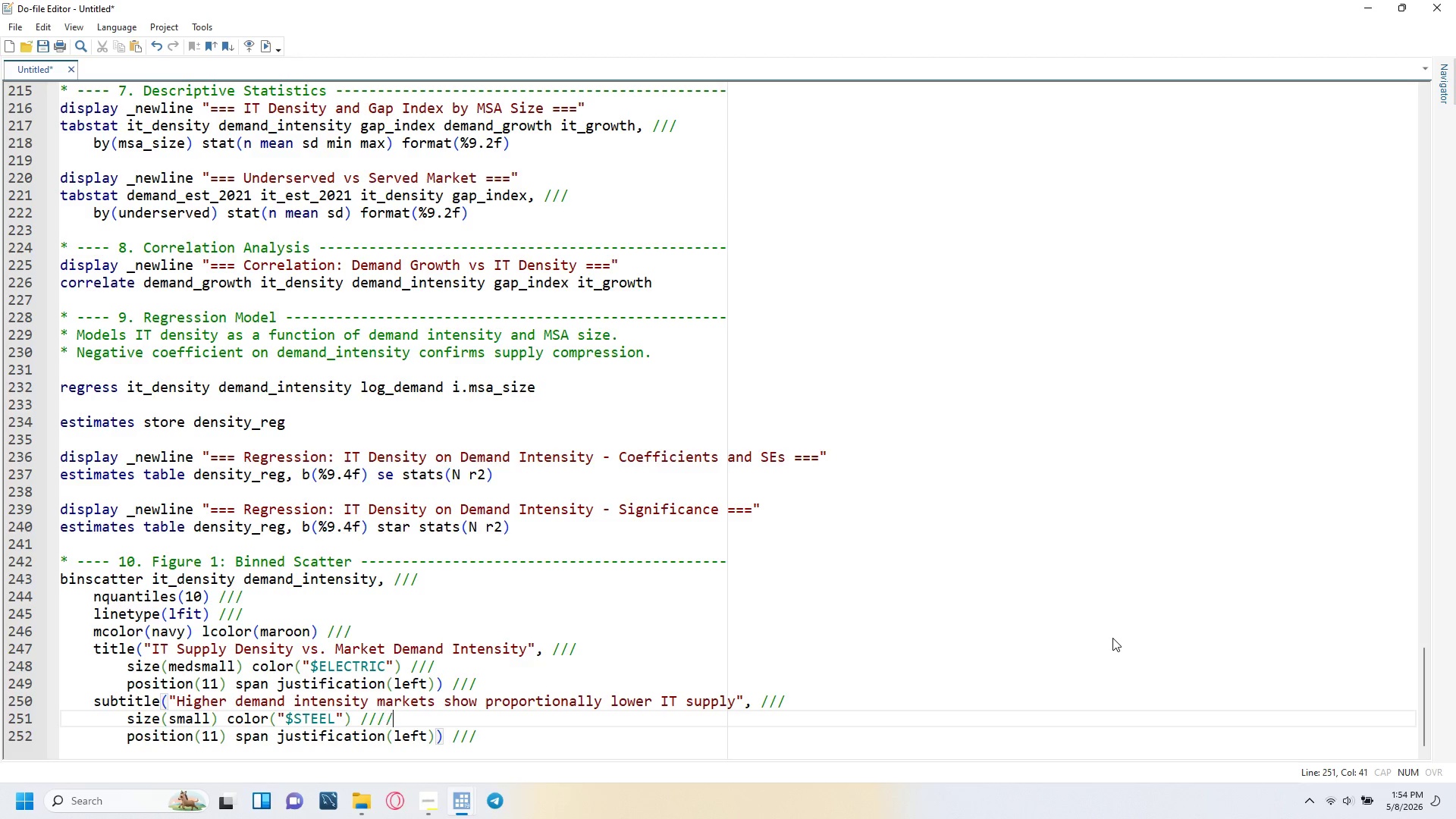 
key(Slash)
 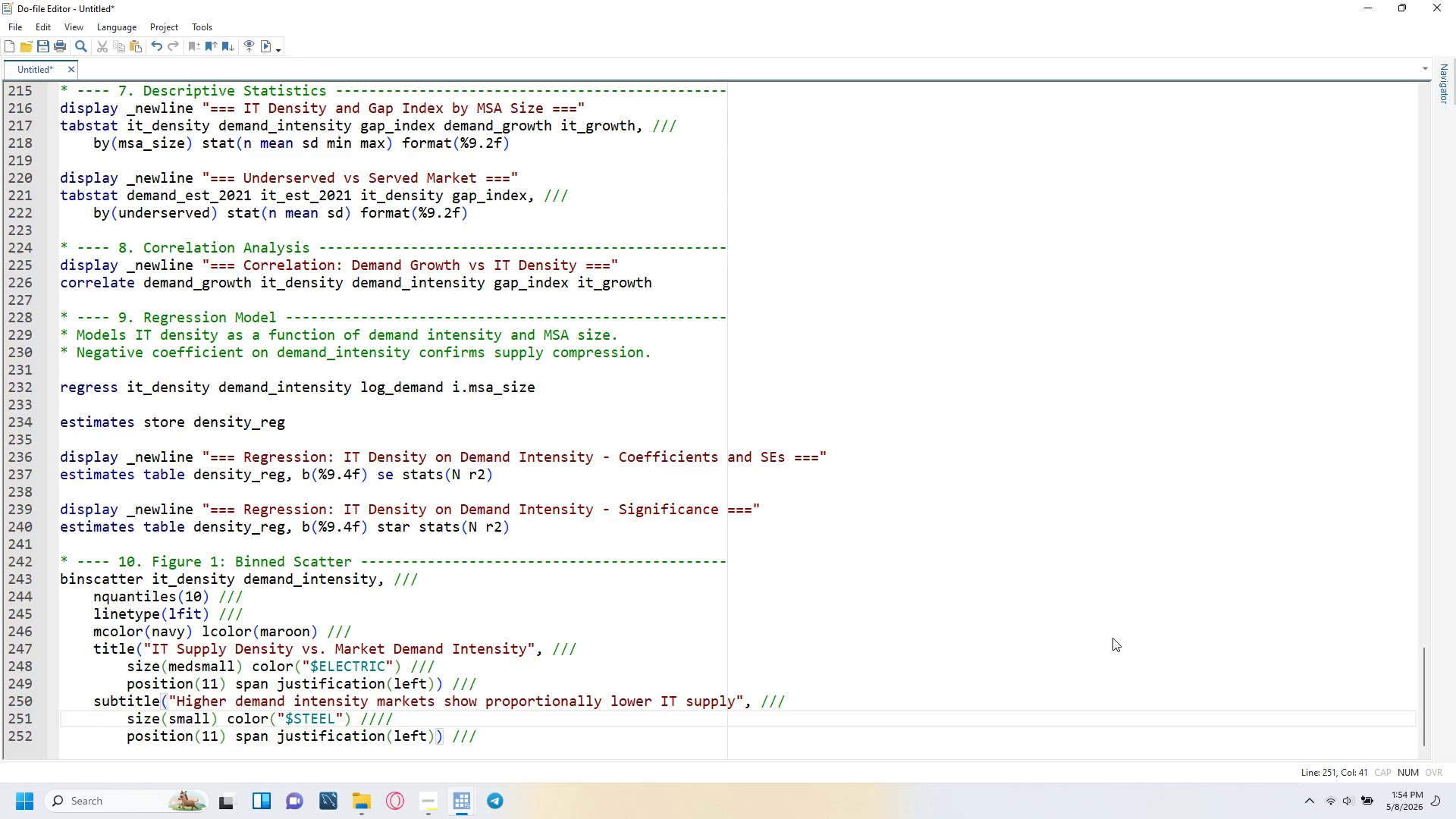 
key(ArrowDown)
 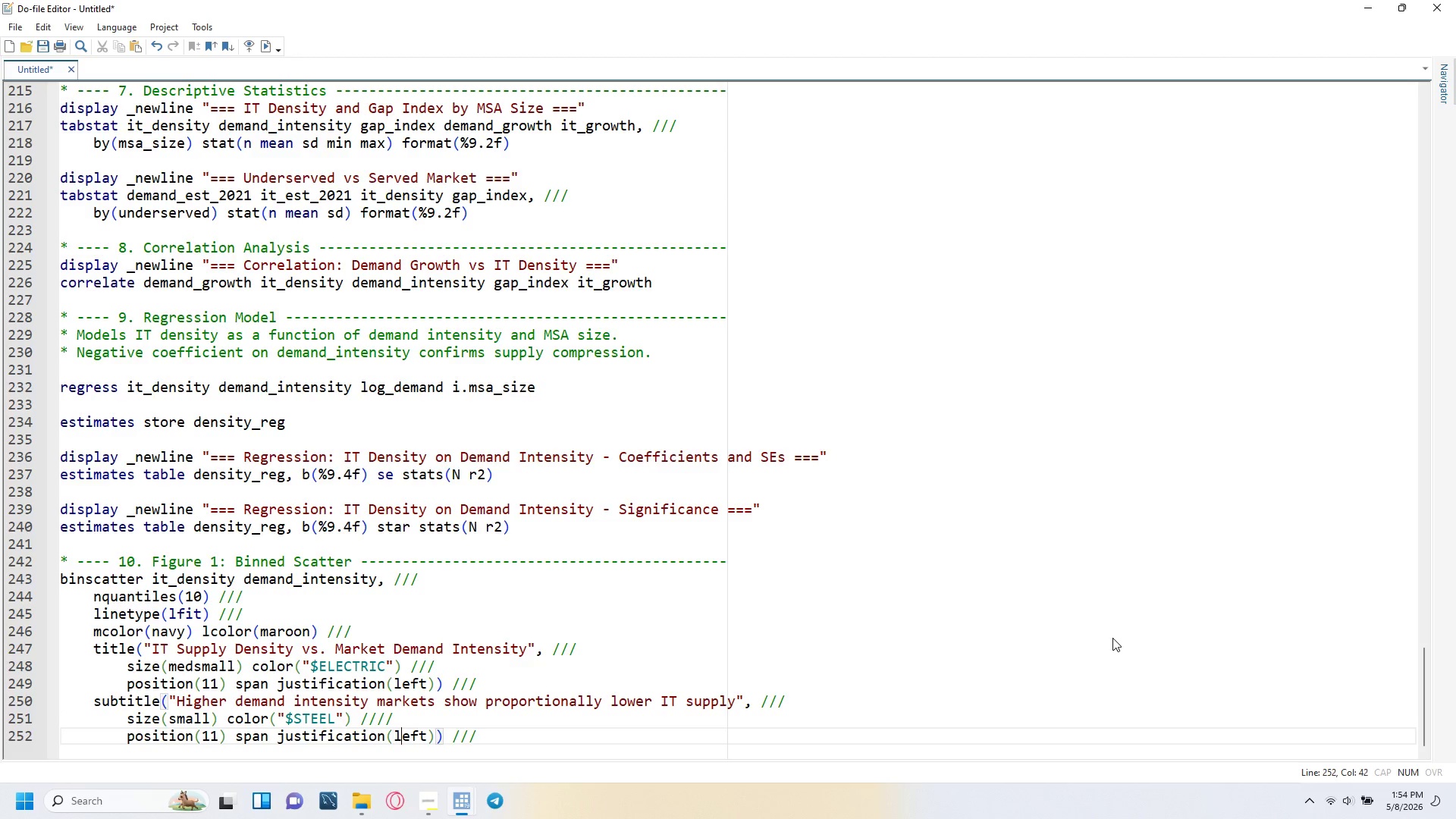 
key(ArrowRight)
 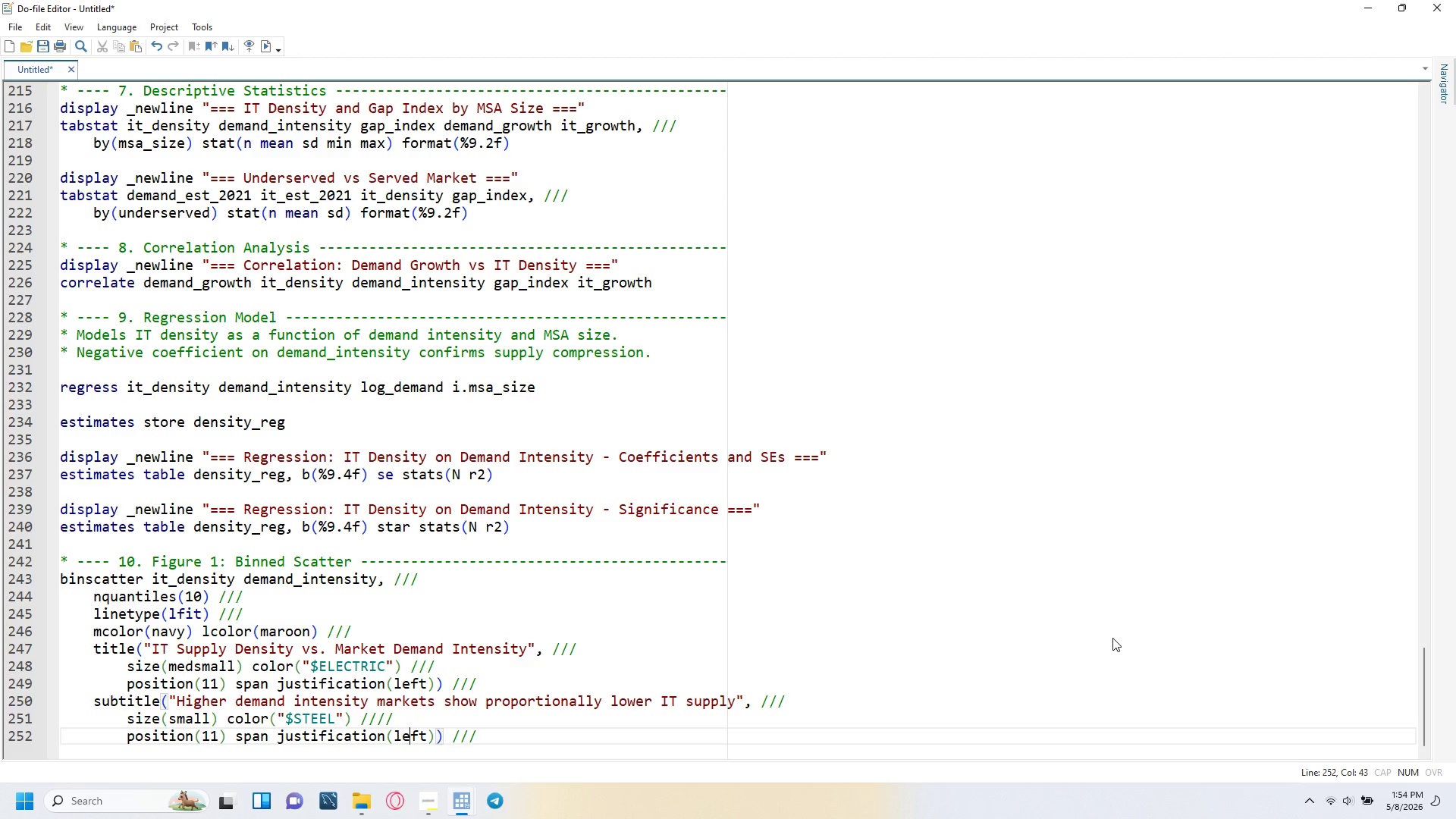 
key(ArrowRight)
 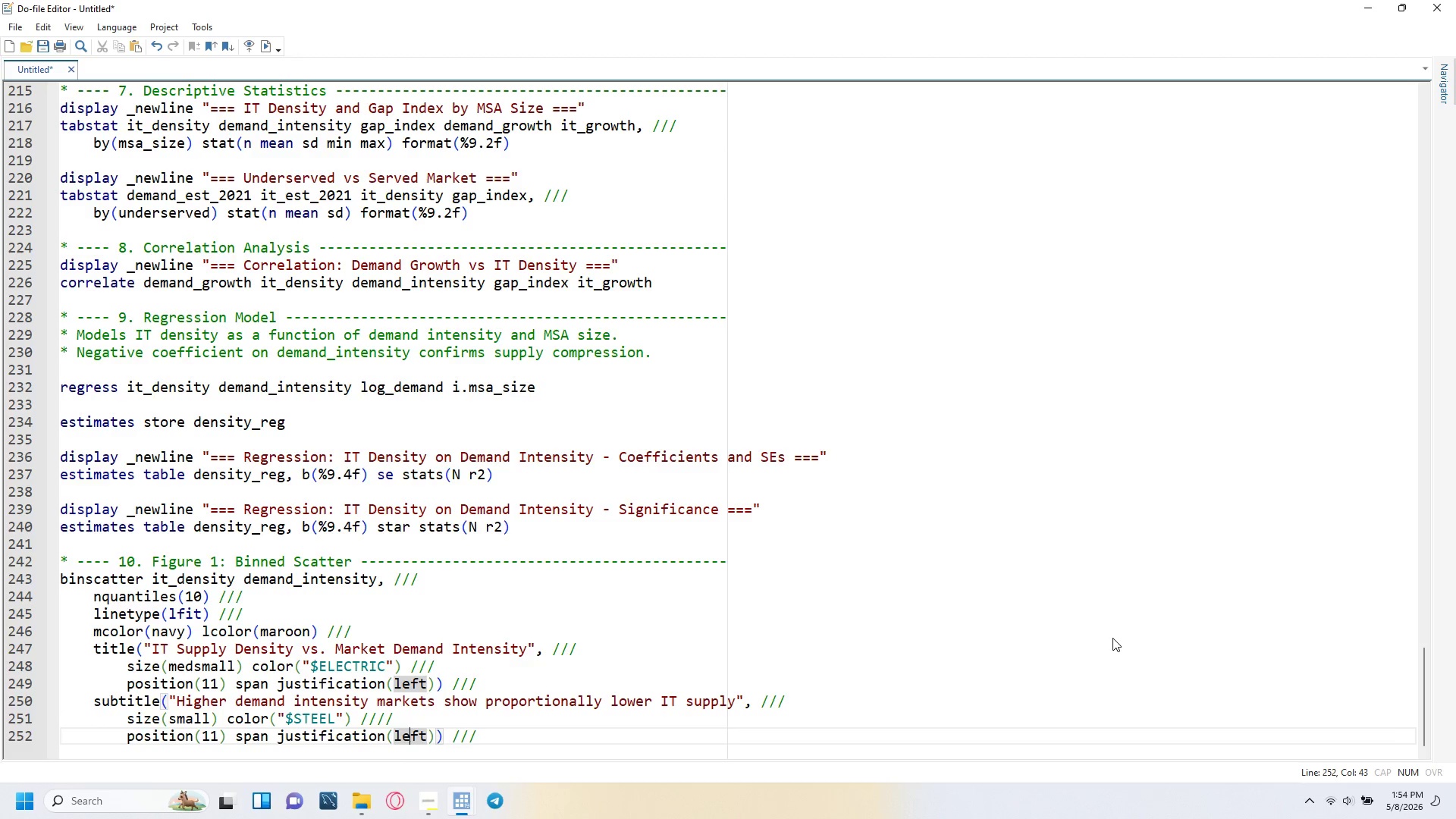 
key(ArrowUp)
 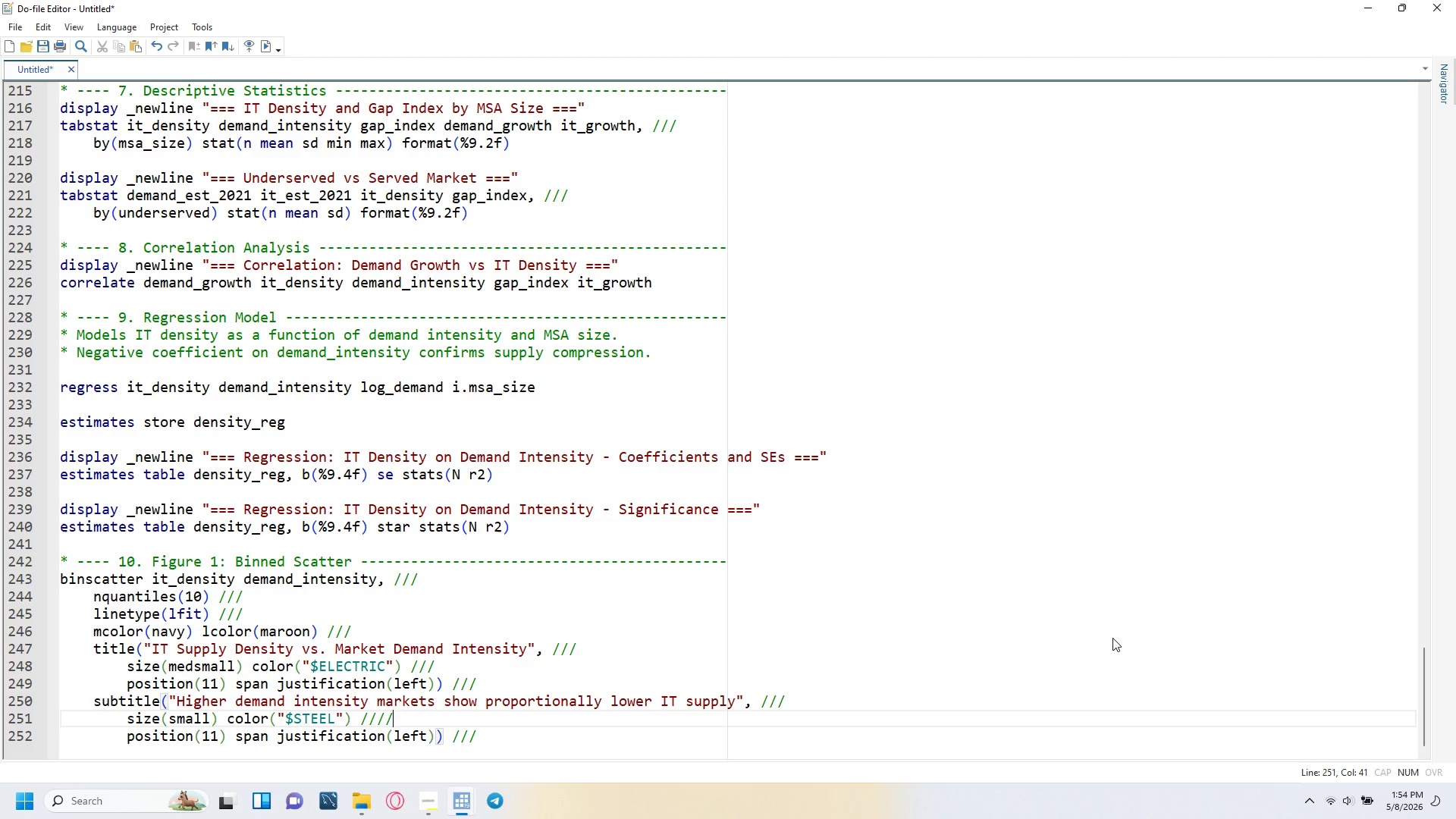 
key(Backspace)
 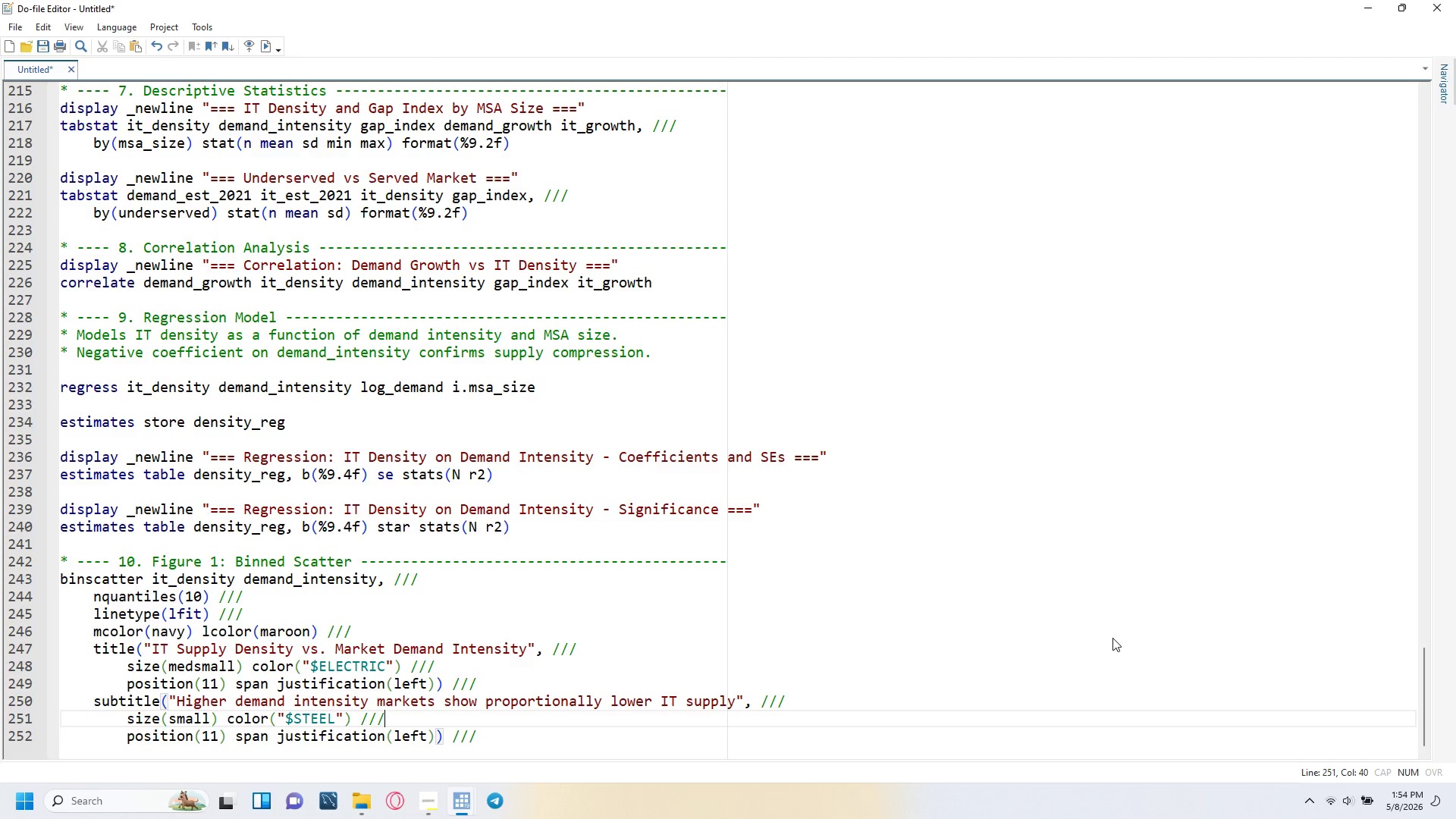 
key(ArrowDown)
 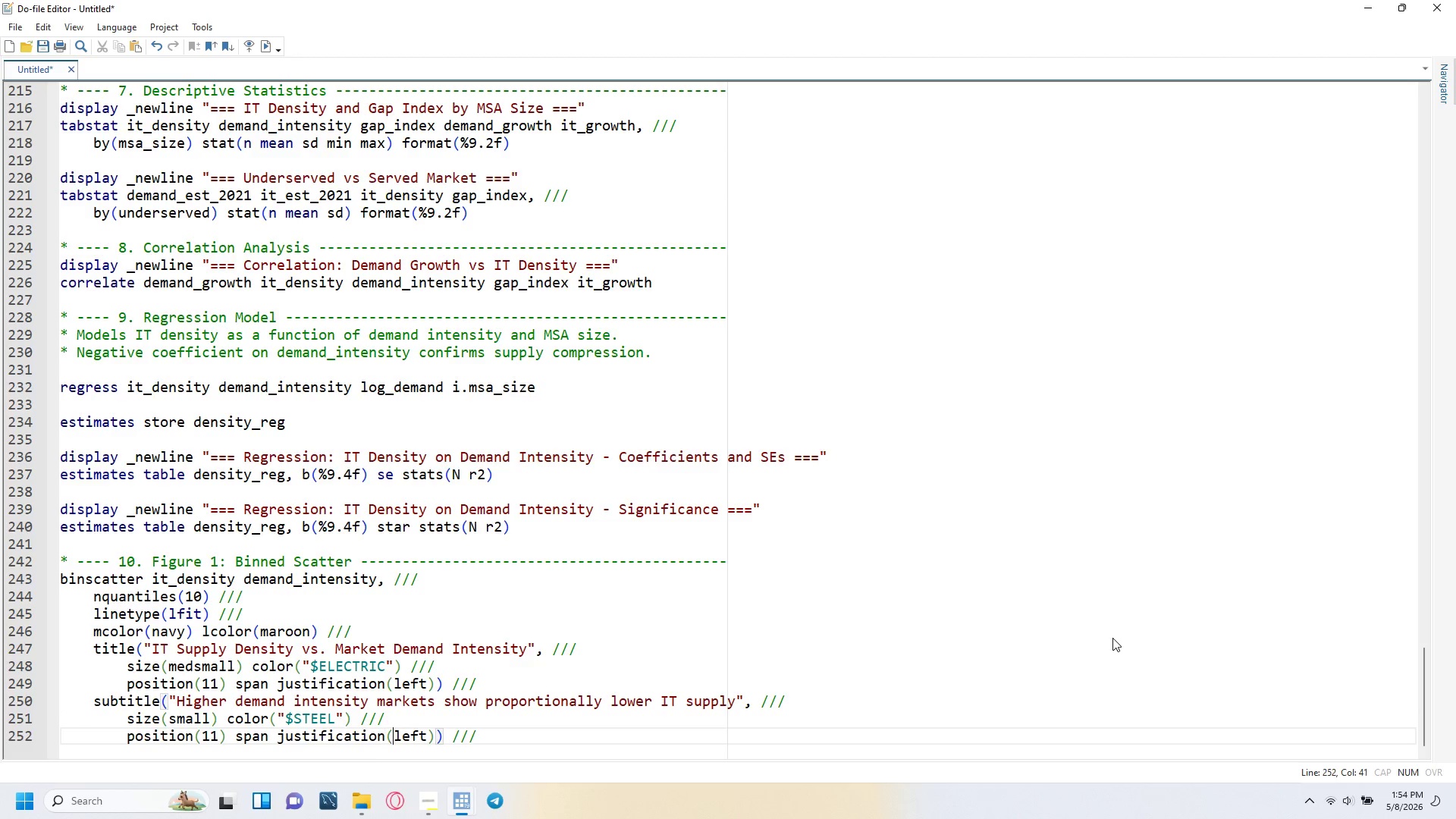 
key(ArrowRight)
 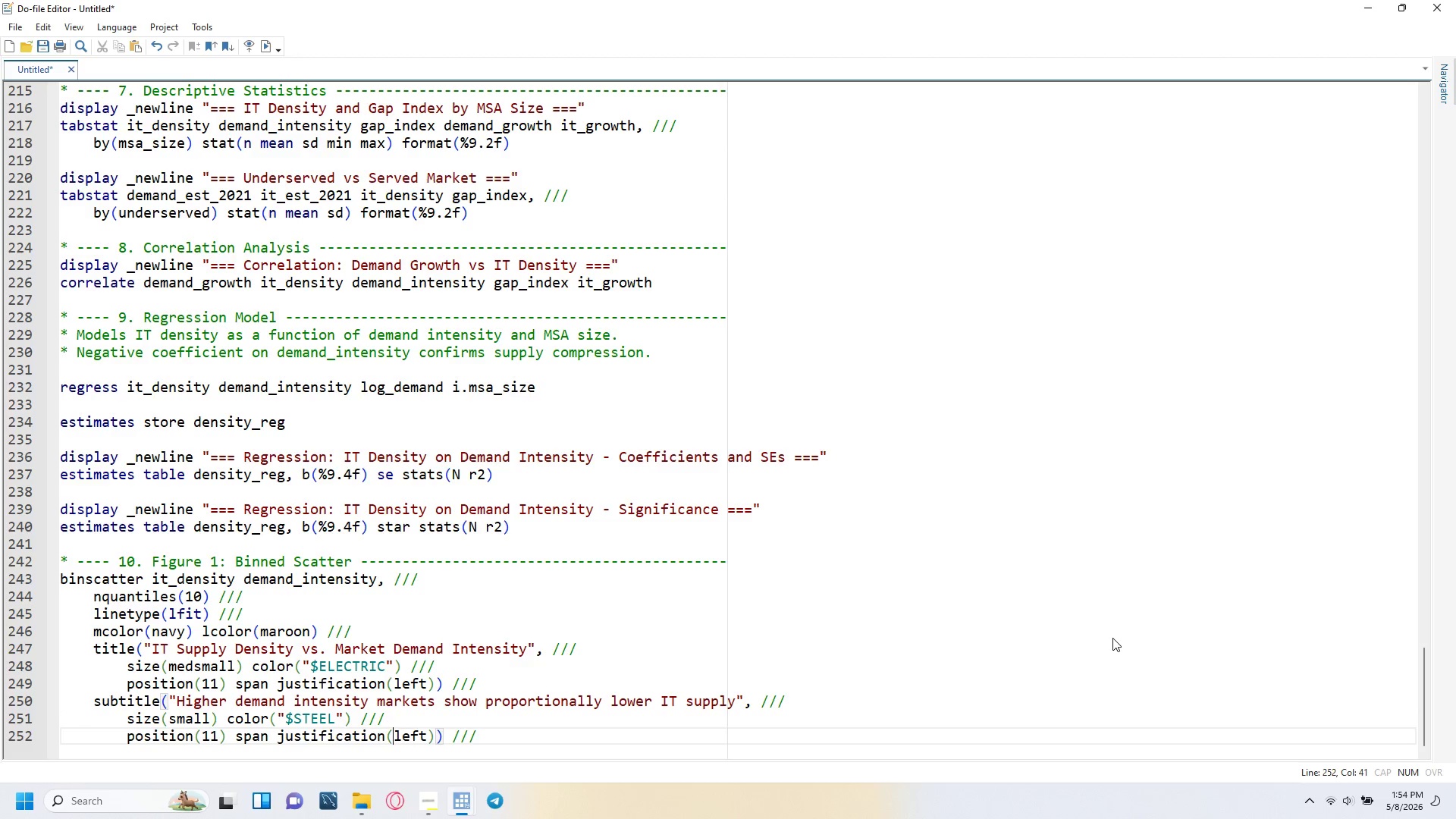 
key(ArrowRight)
 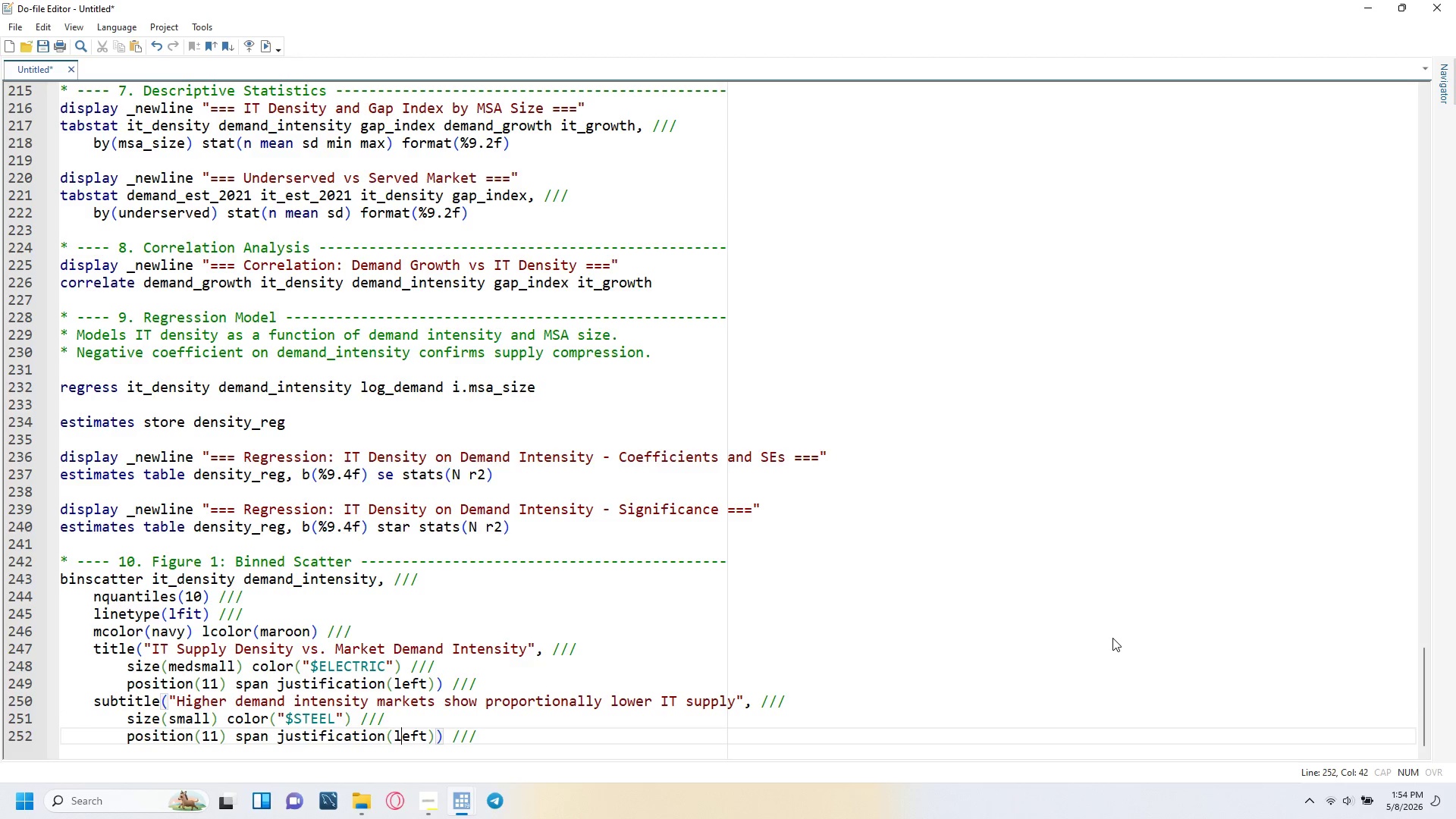 
key(ArrowRight)
 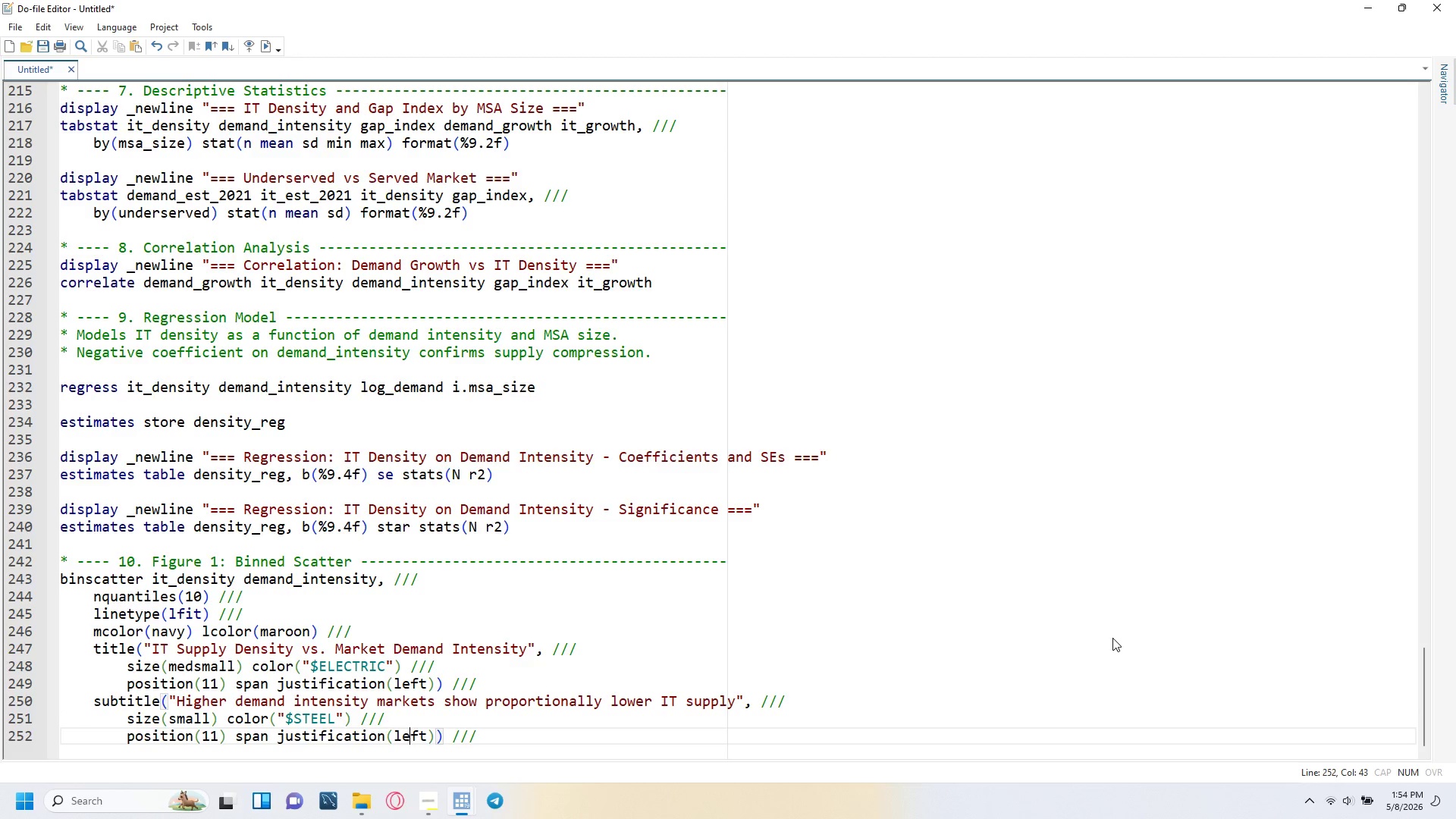 
key(ArrowRight)
 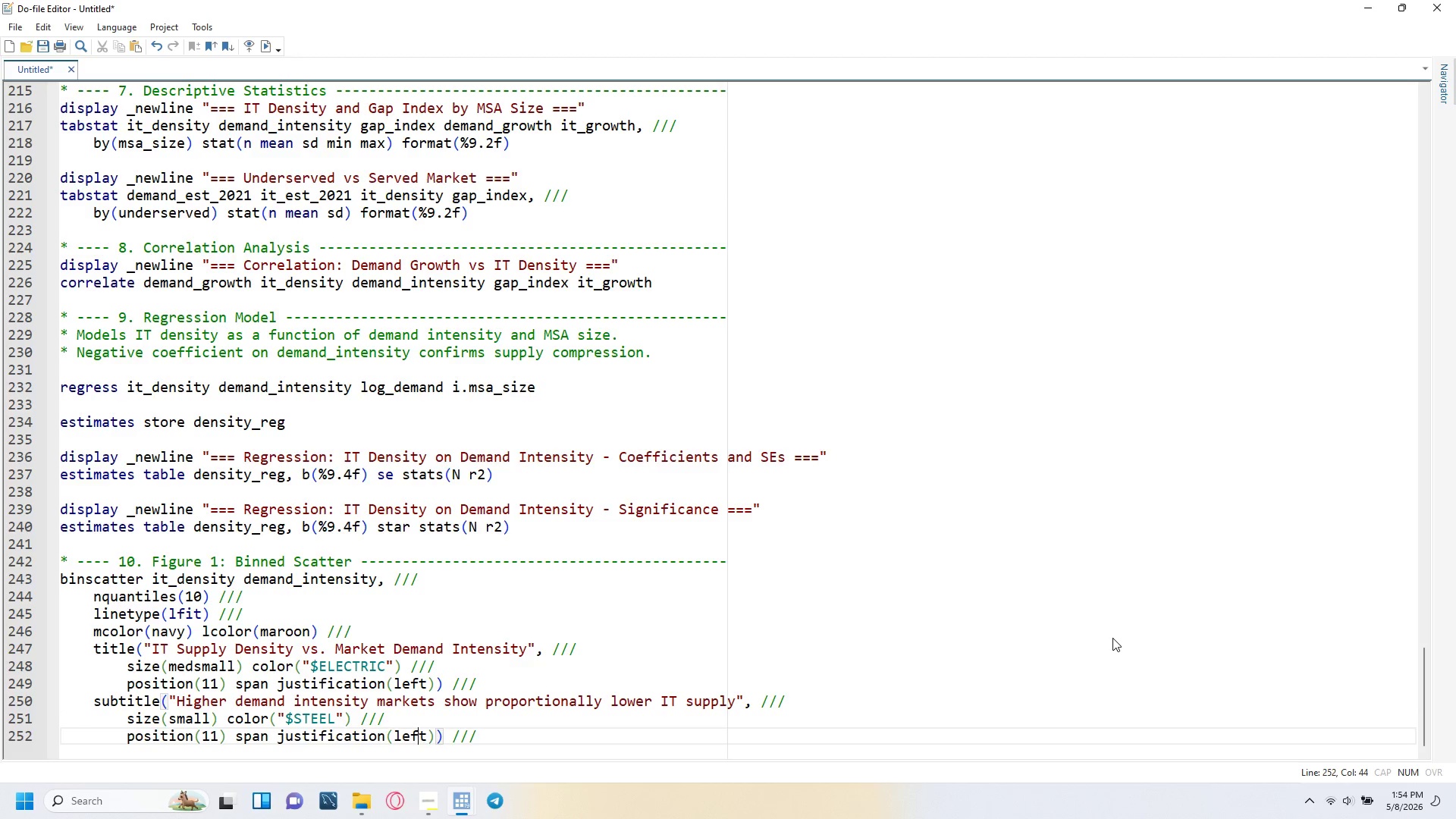 
key(ArrowRight)
 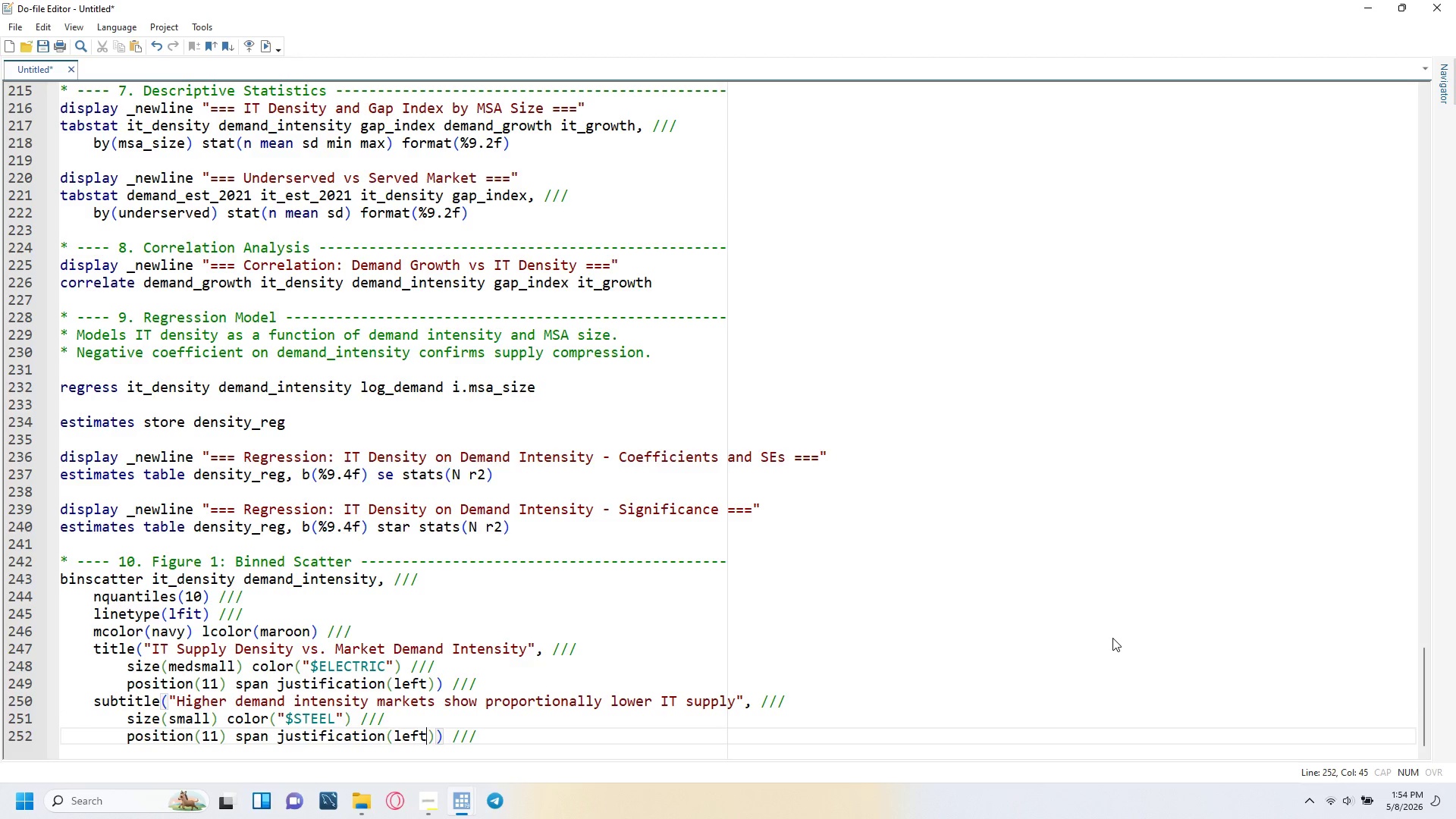 
key(ArrowRight)
 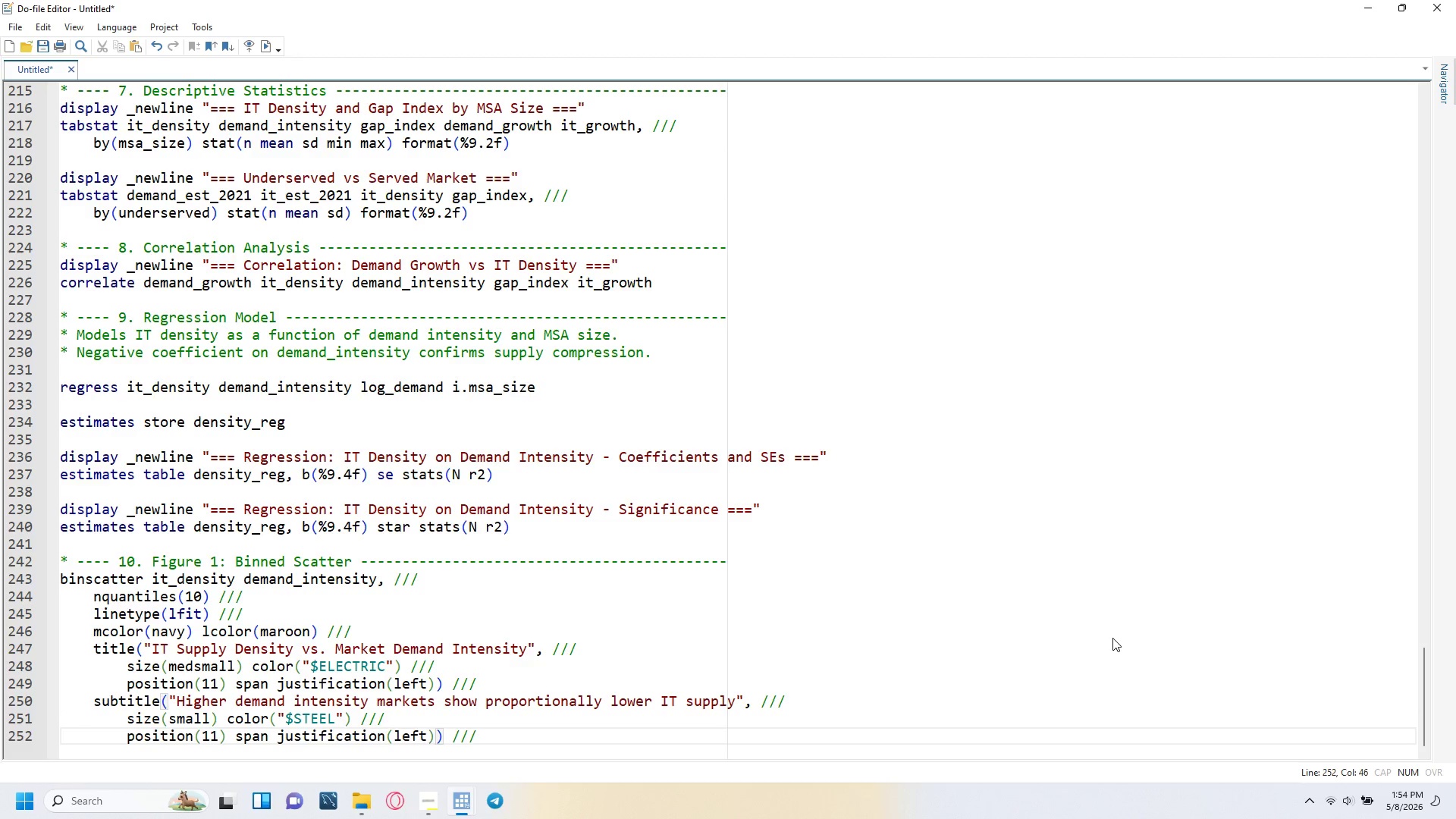 
key(ArrowRight)
 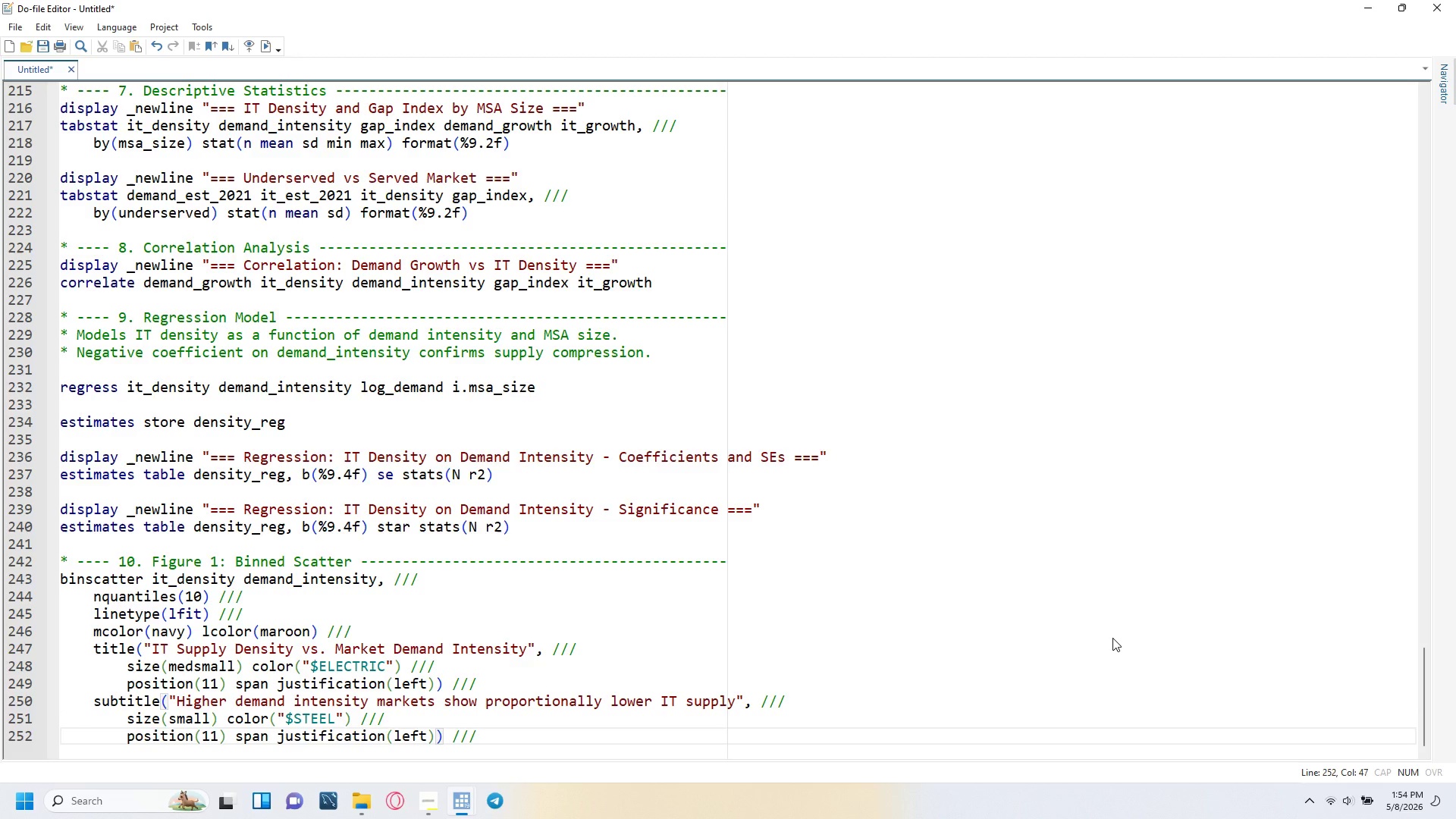 
key(ArrowRight)
 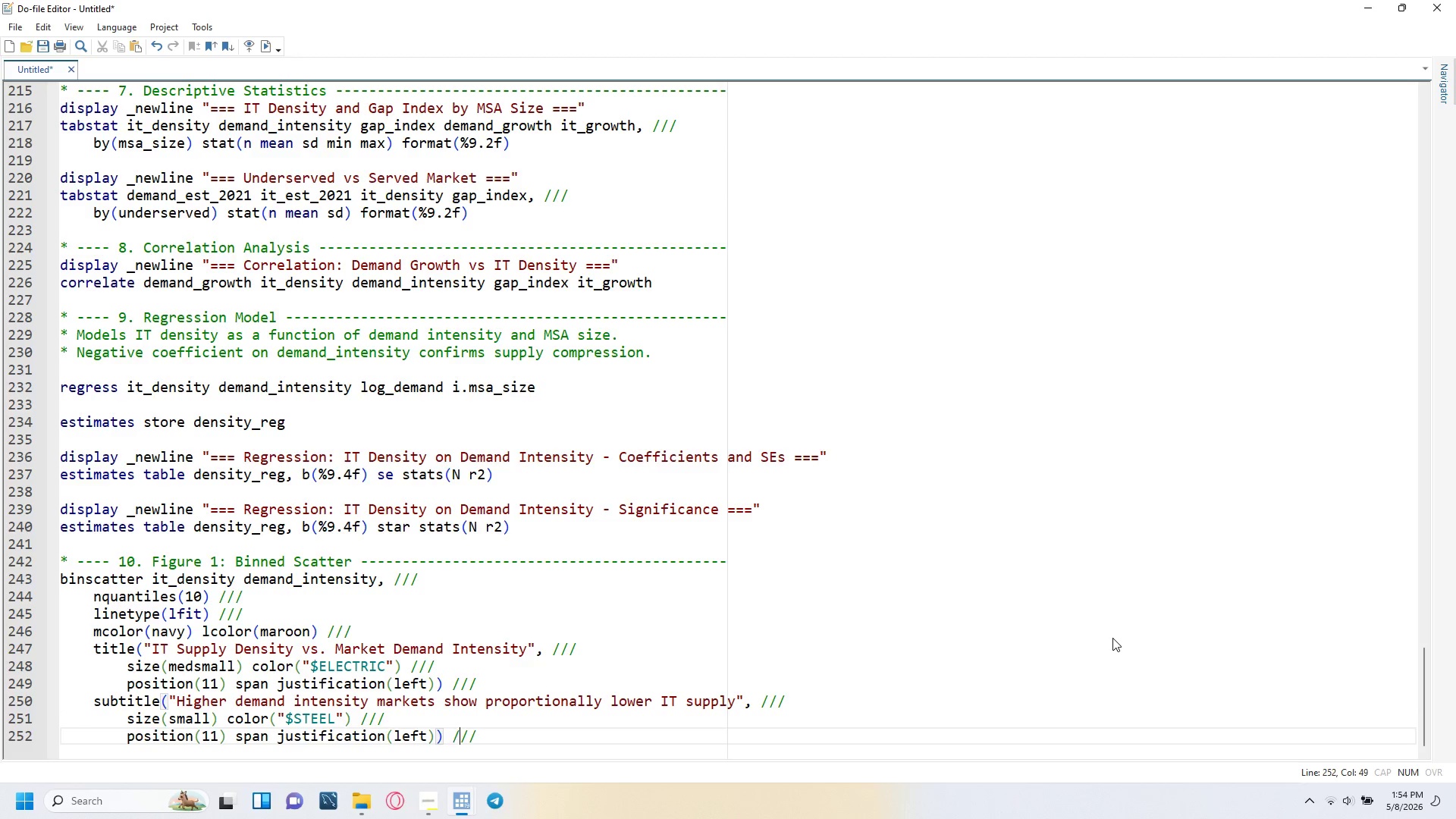 
key(ArrowRight)
 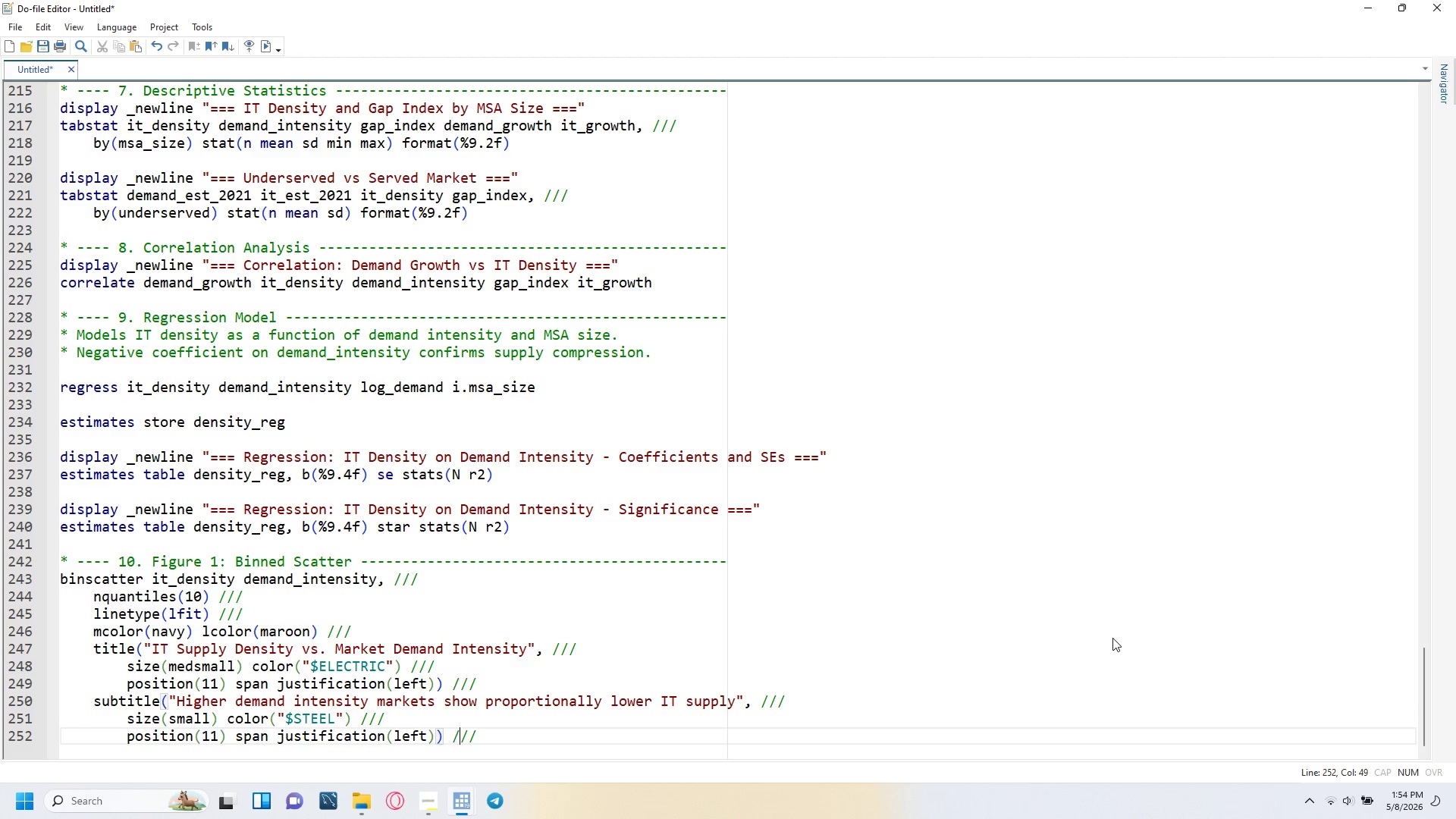 
key(ArrowRight)
 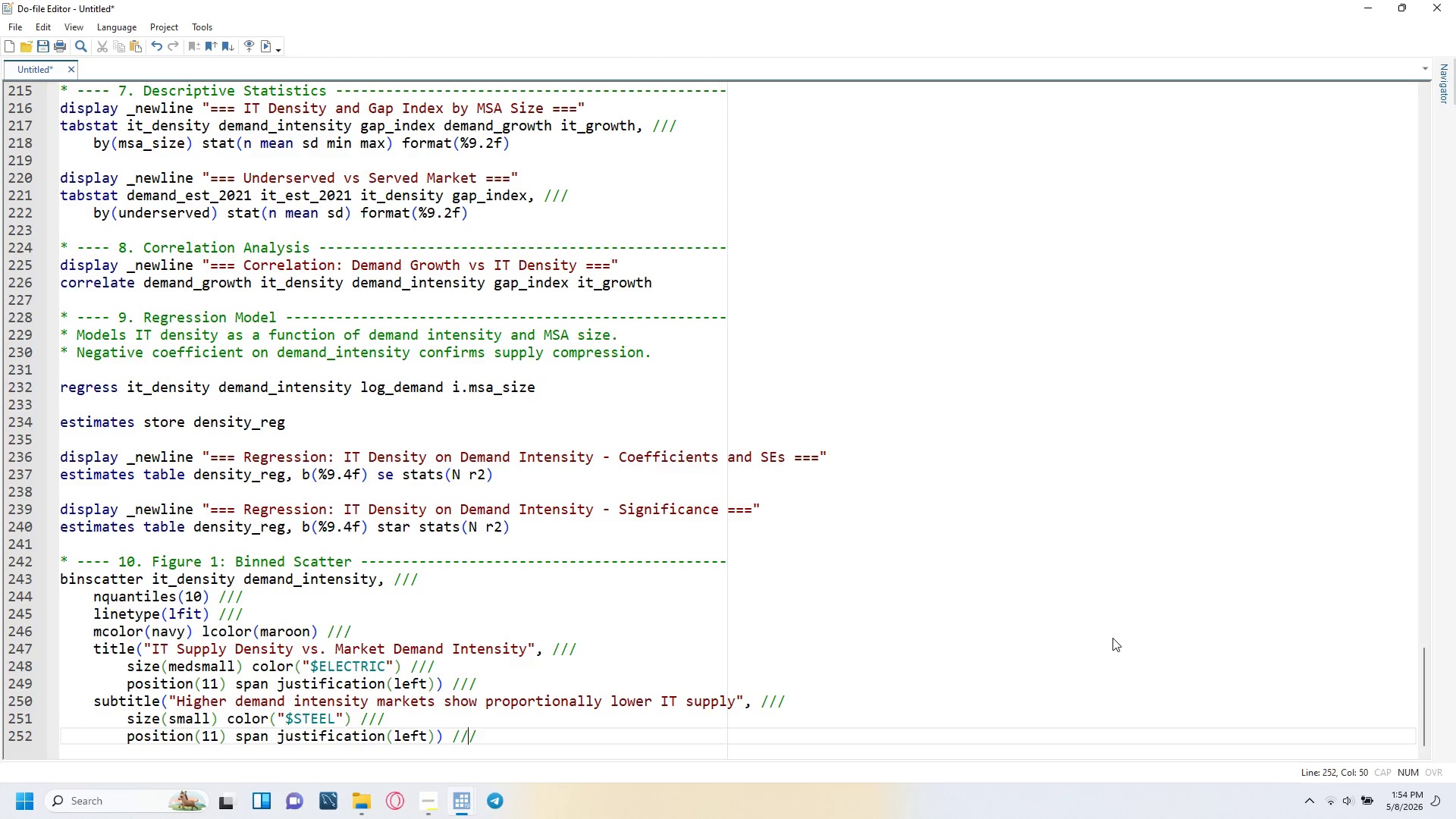 
key(ArrowRight)
 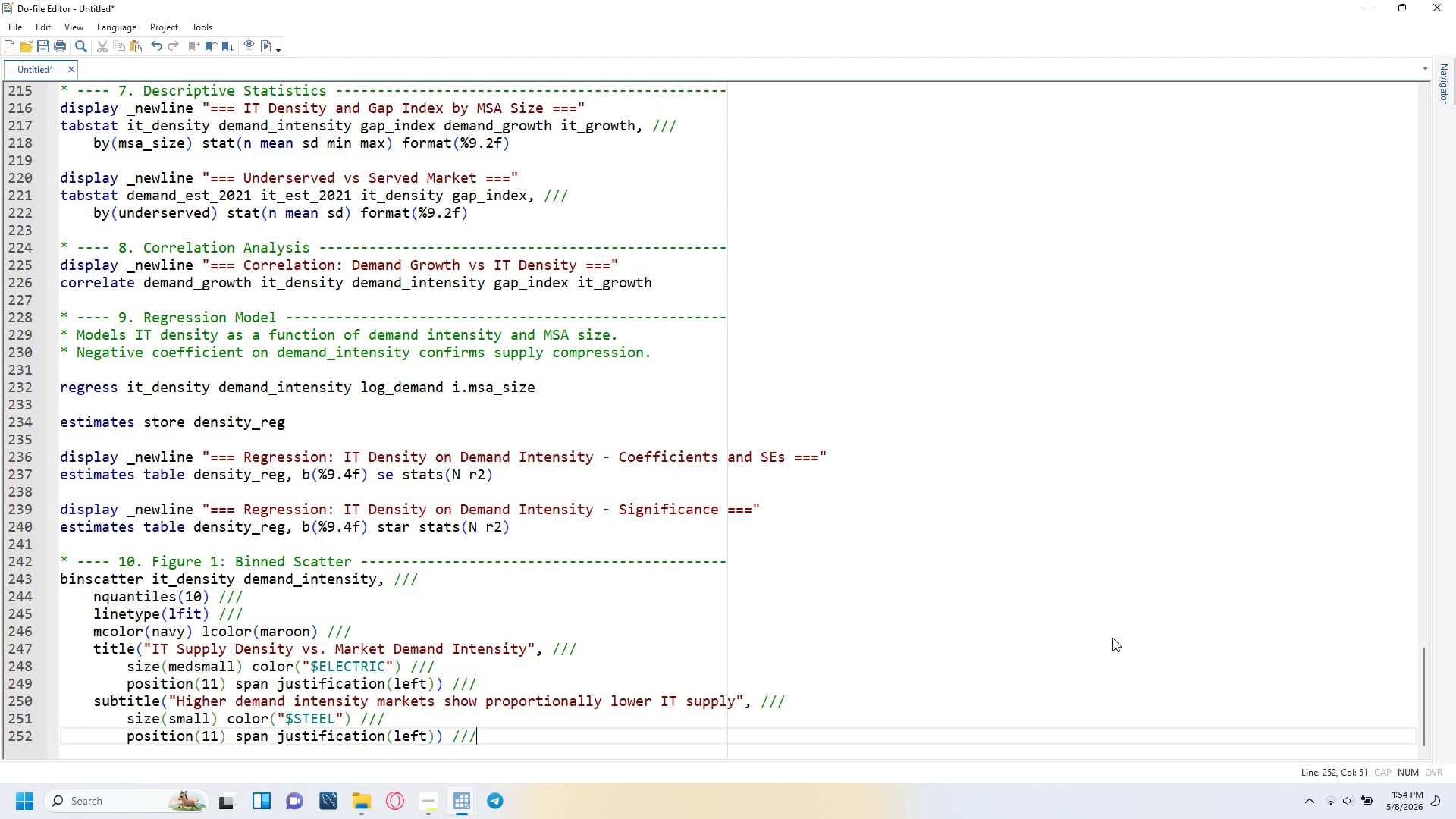 
key(Enter)
 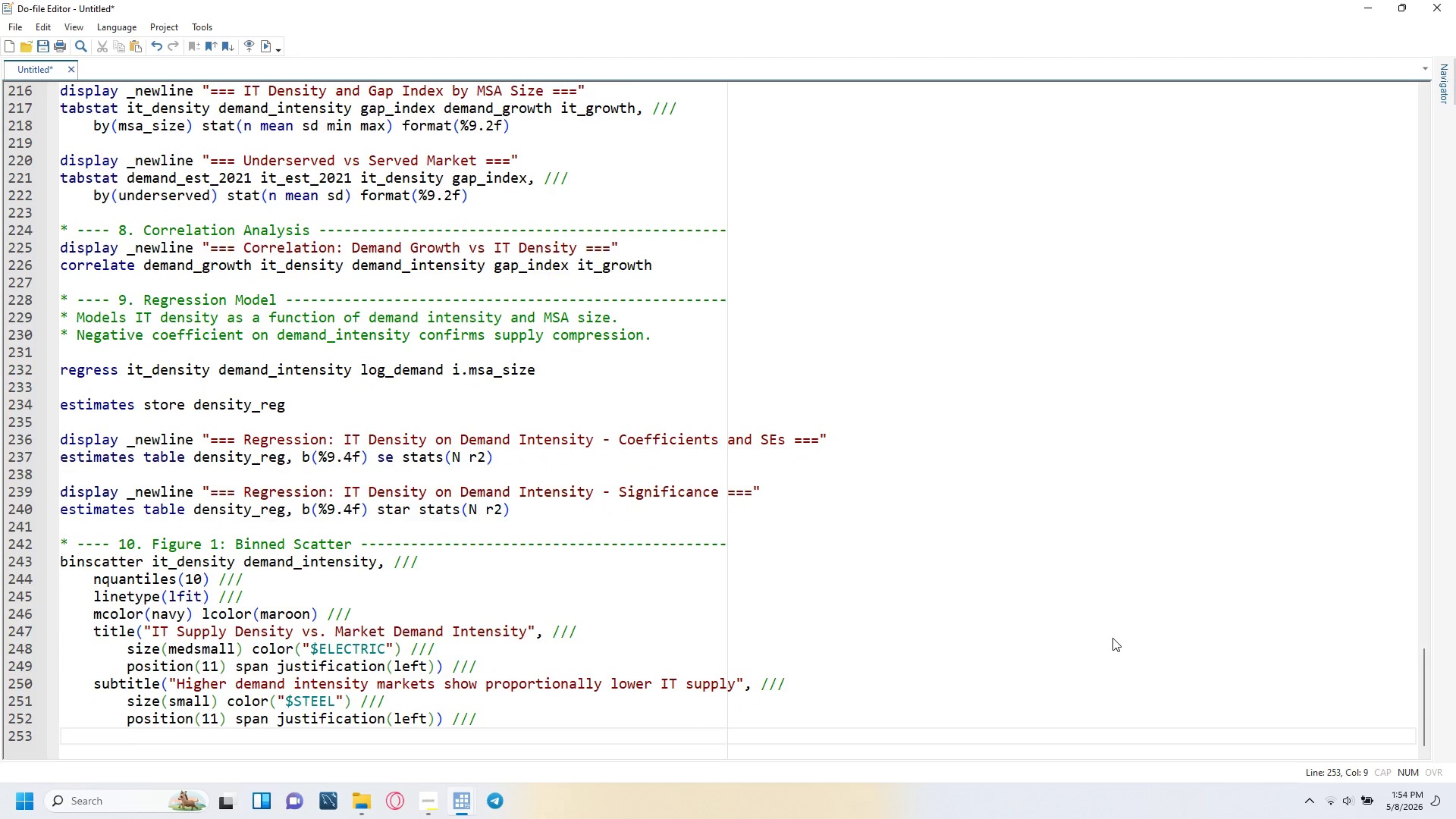 
key(Backspace)
type(xtitle("Demand Firms per IT Firm)
 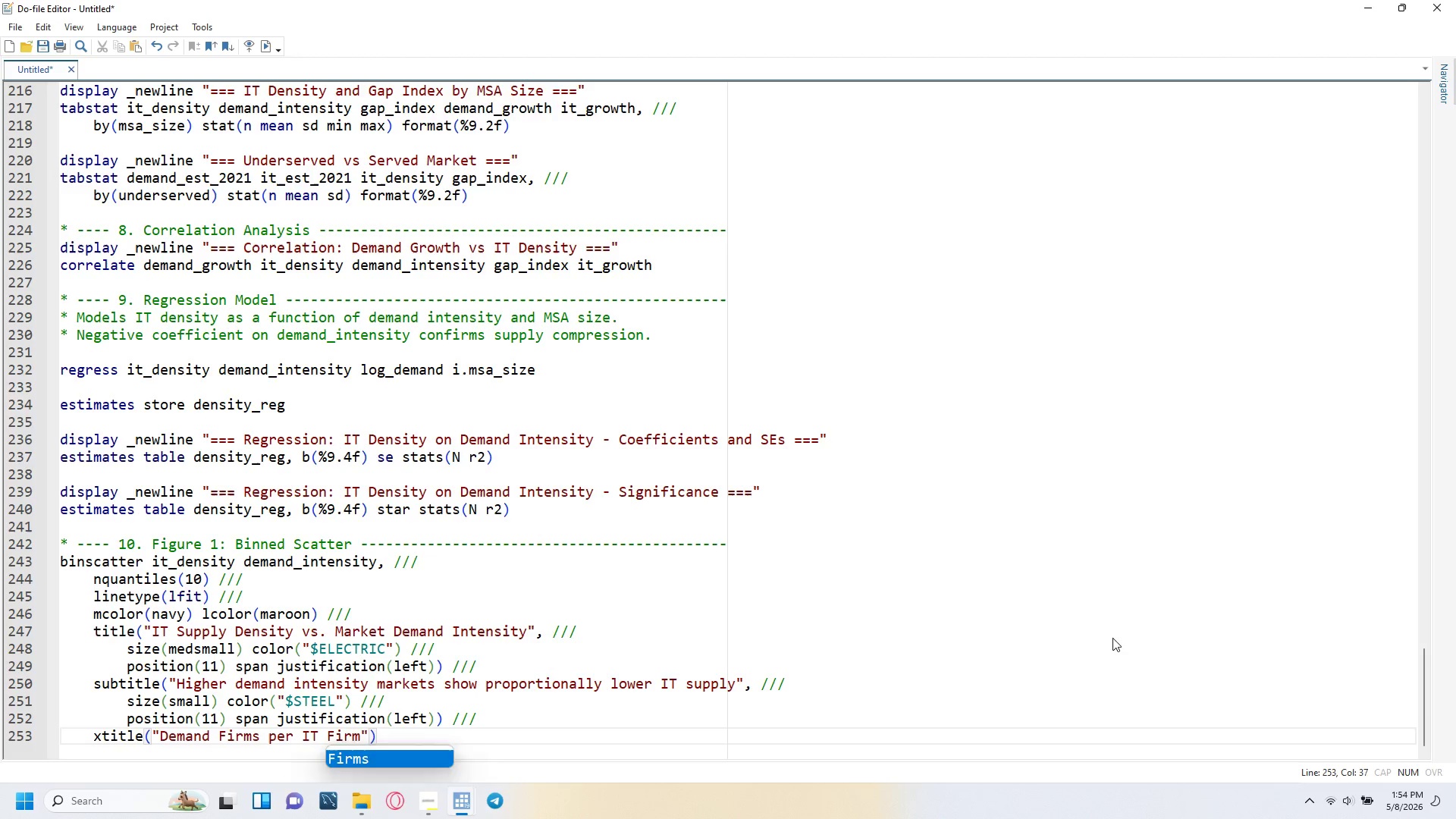 
 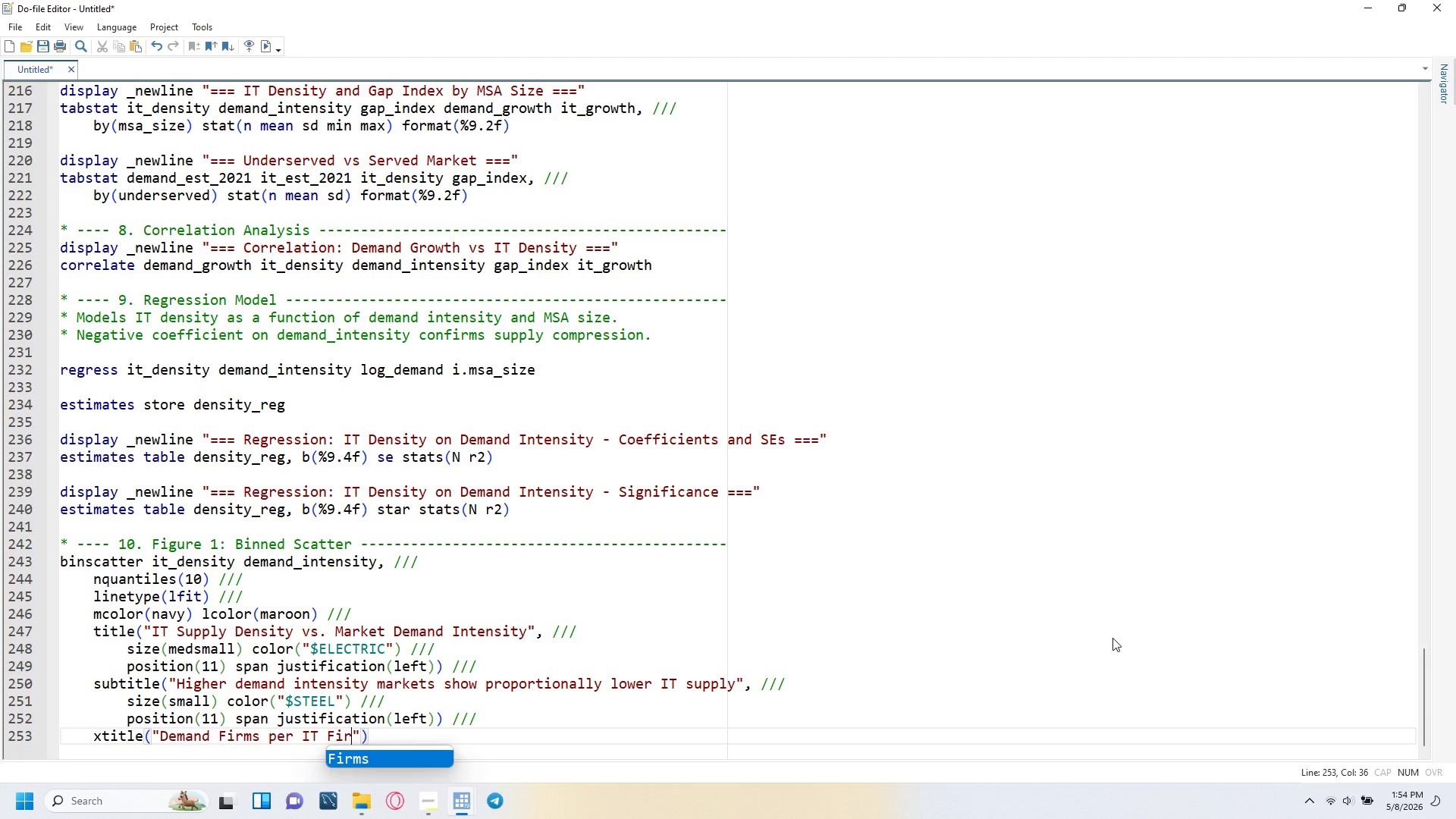 
key(ArrowRight)
 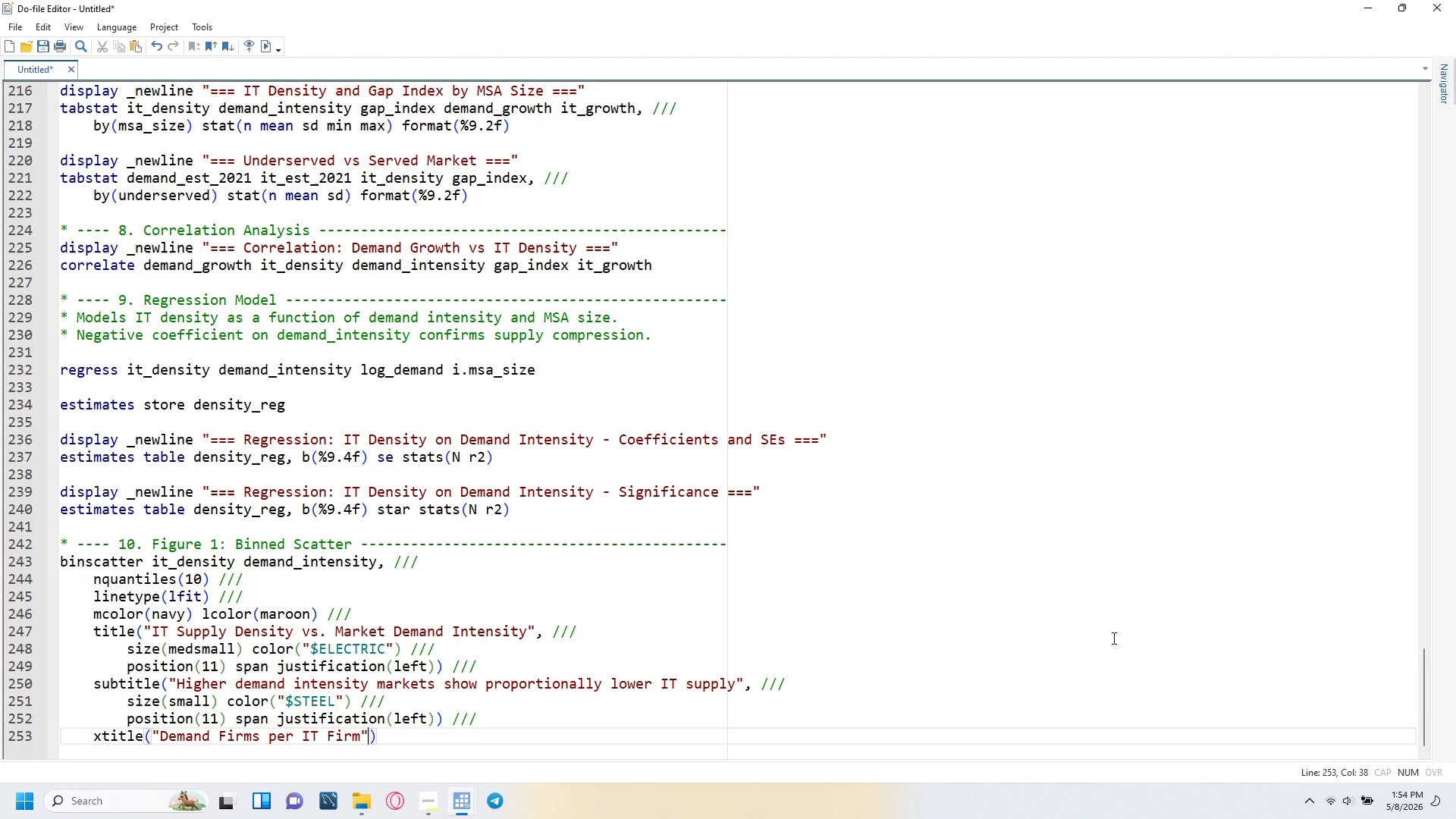 
key(Comma)
 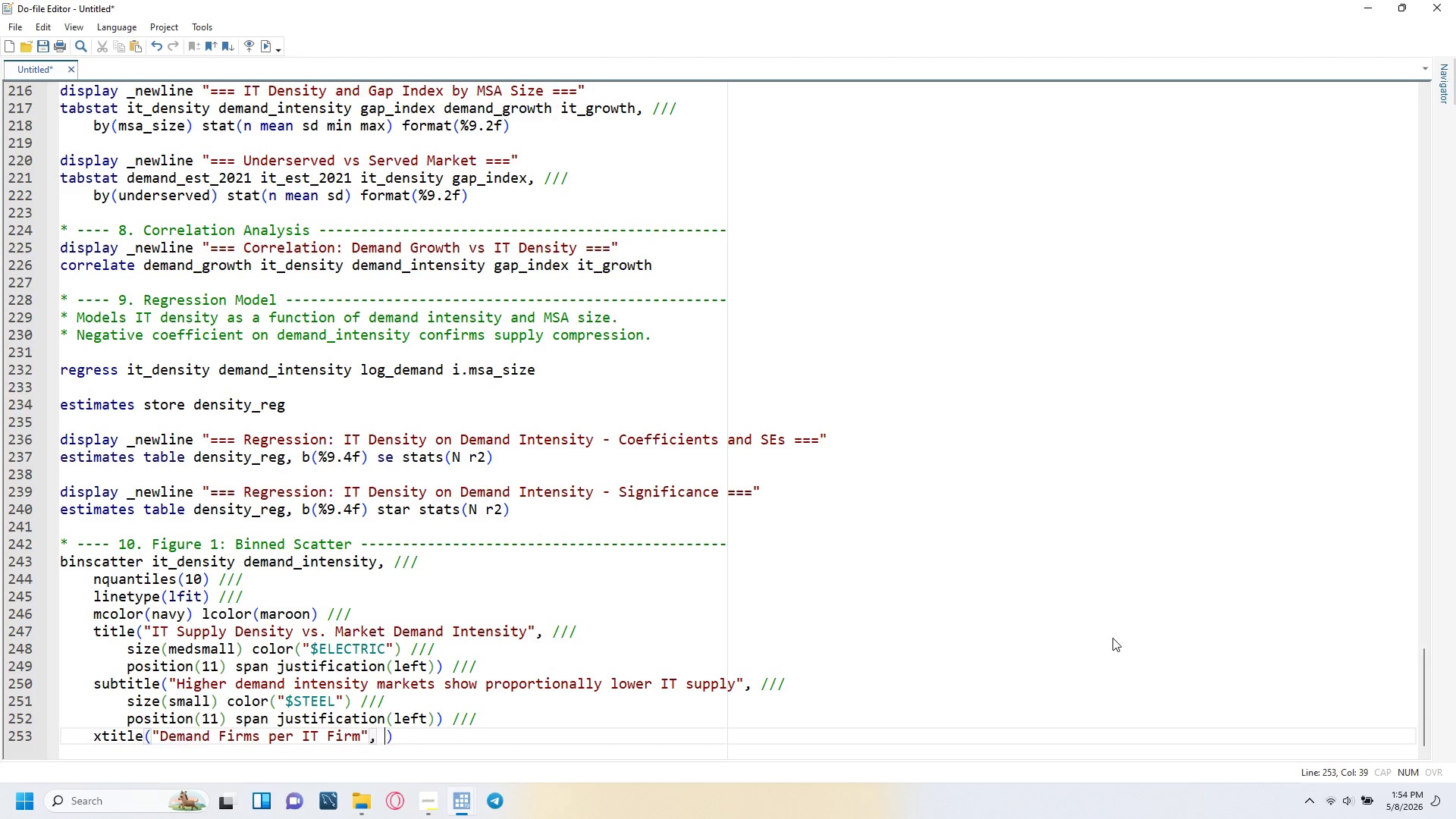 
key(Space)
 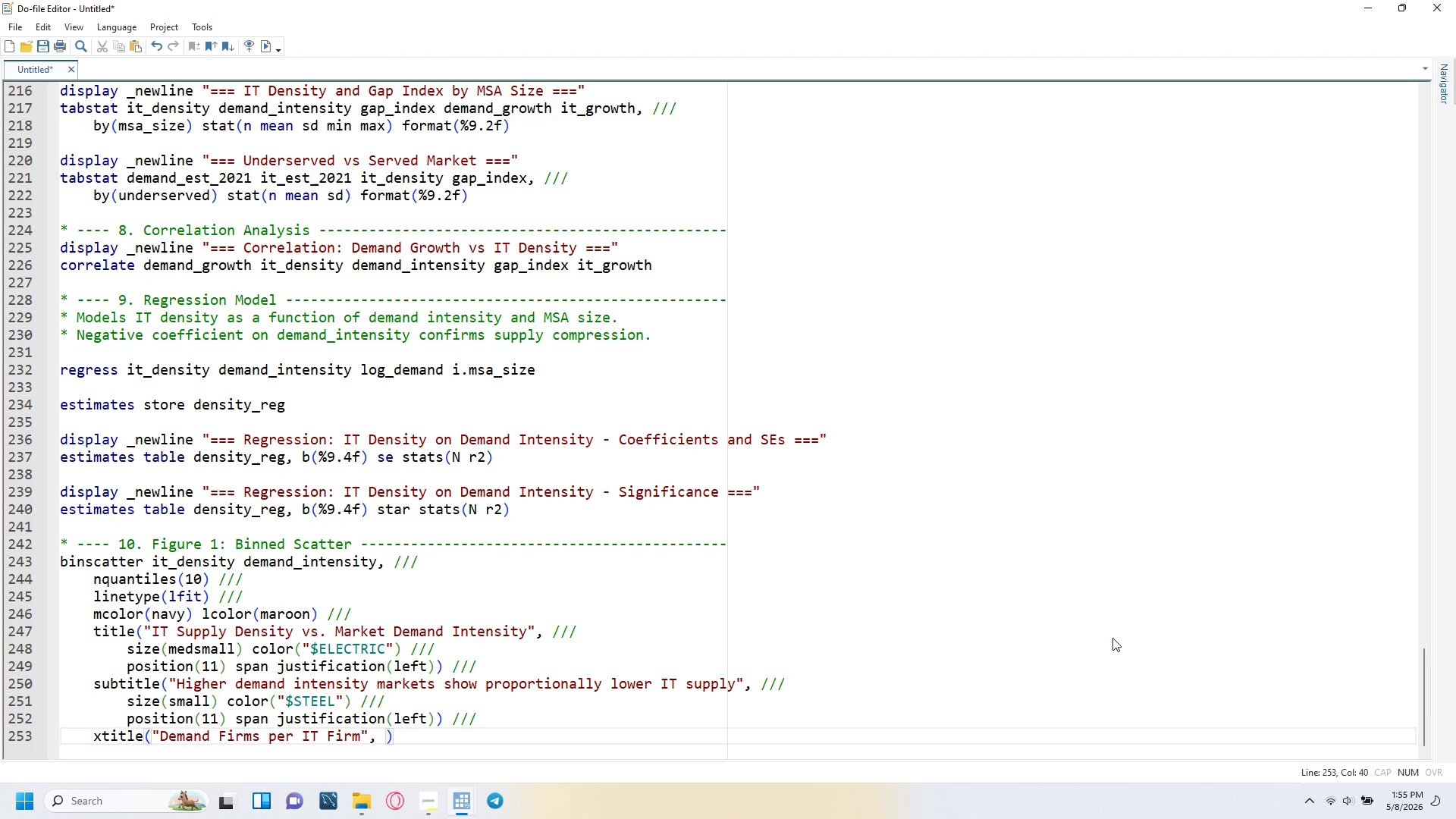 
key(Slash)
 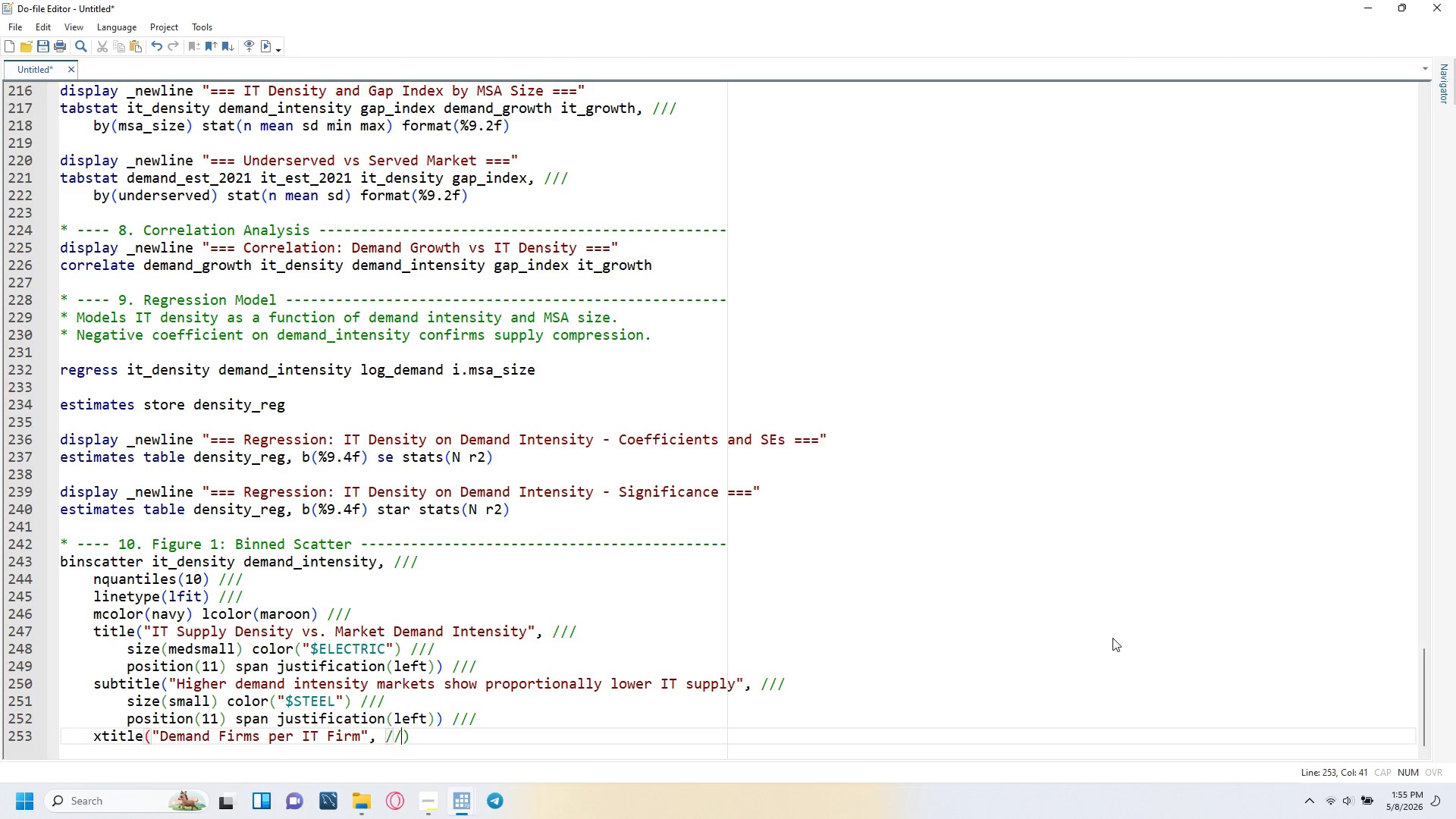 
key(Slash)
 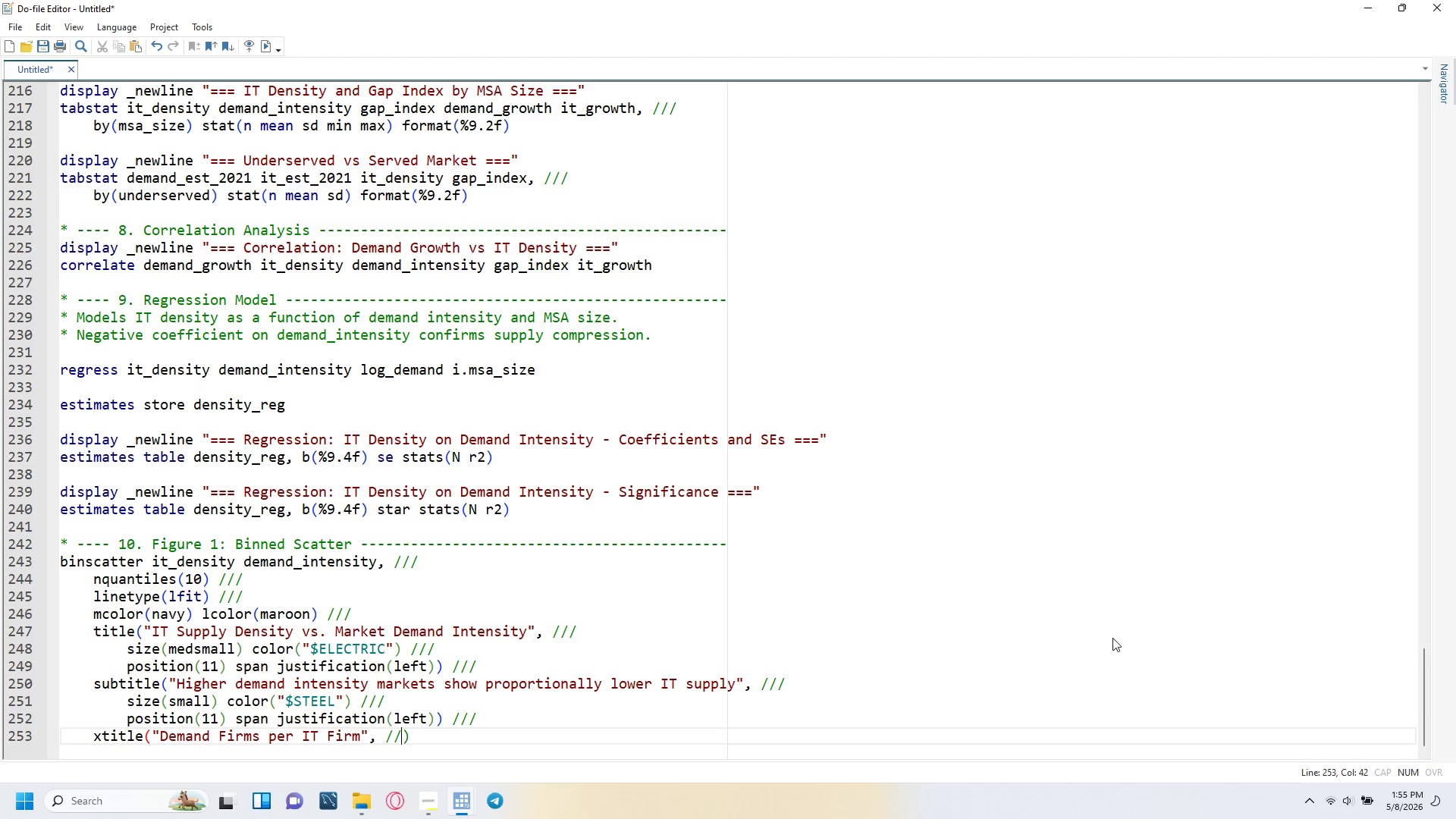 
key(Slash)
 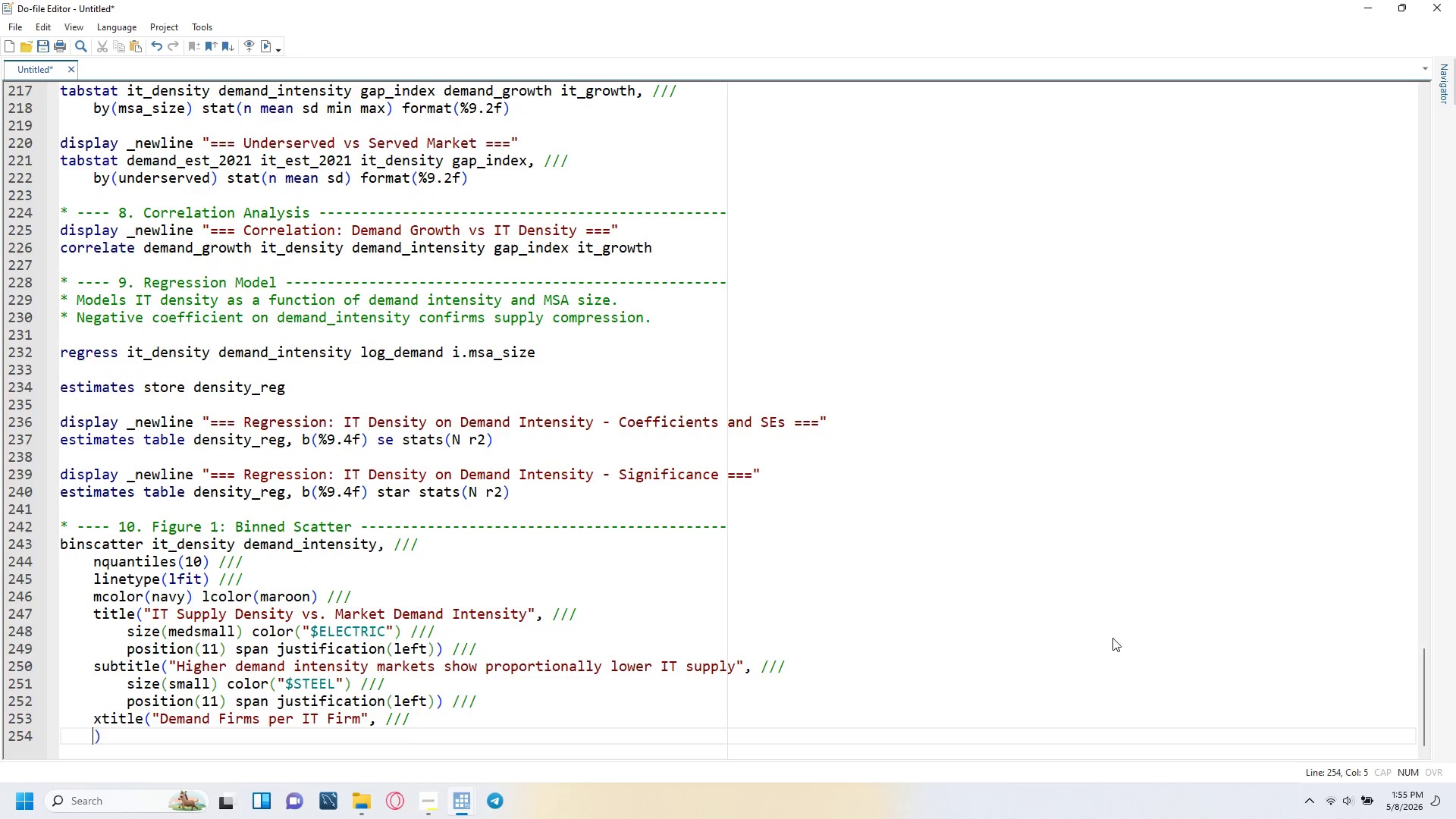 
key(Enter)
 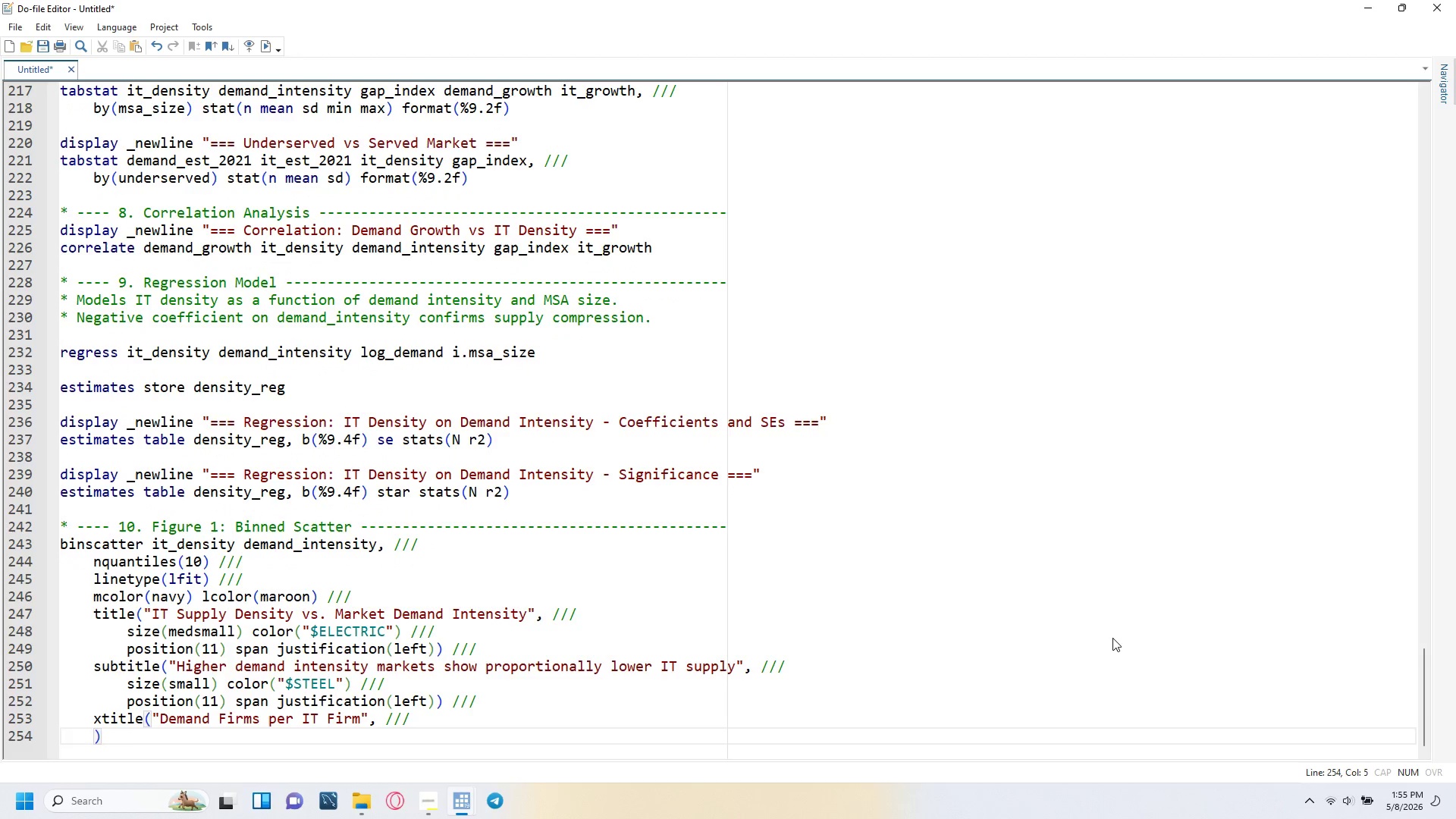 
key(Tab)
type(size(small)
 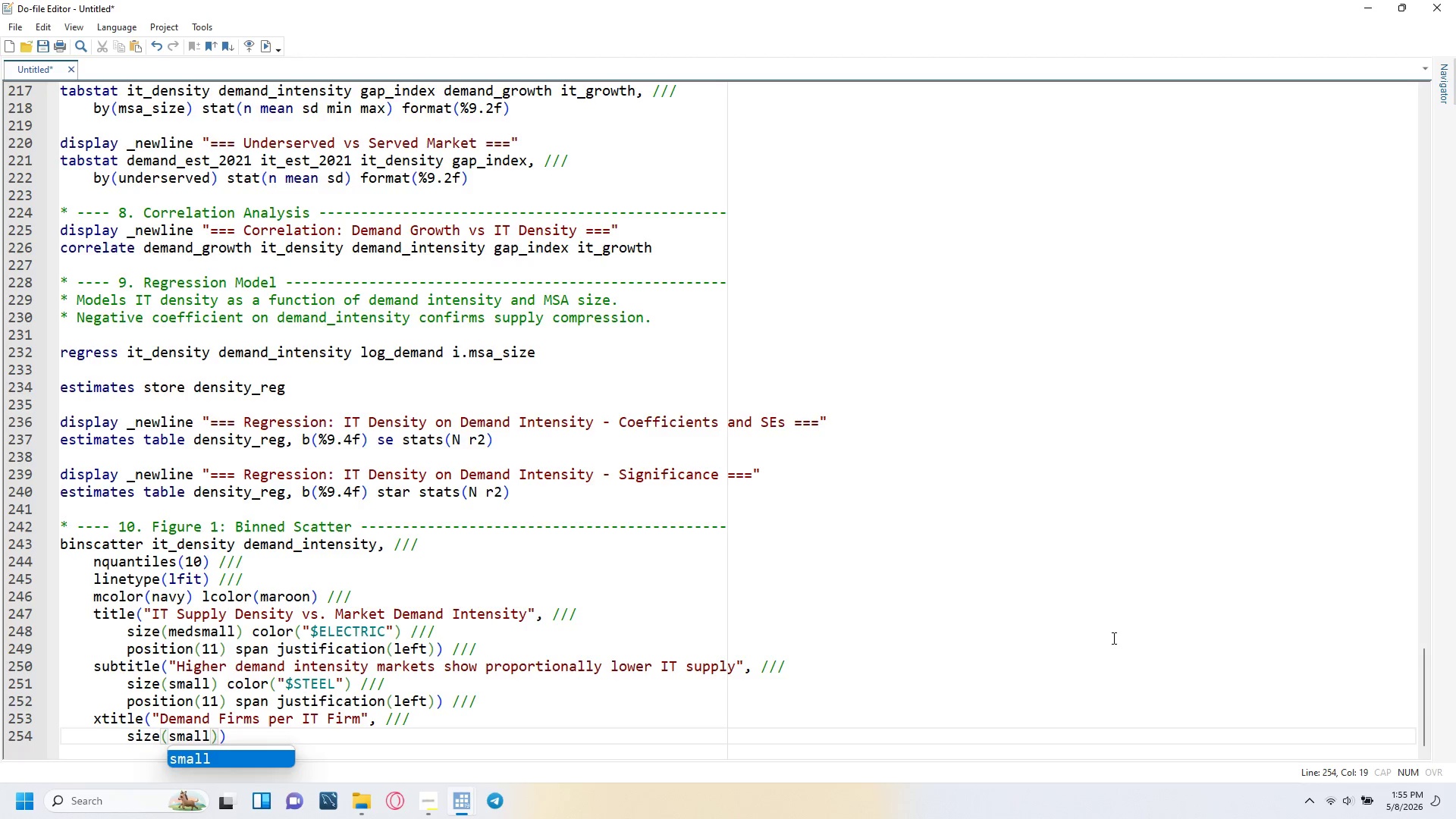 
key(ArrowRight)
 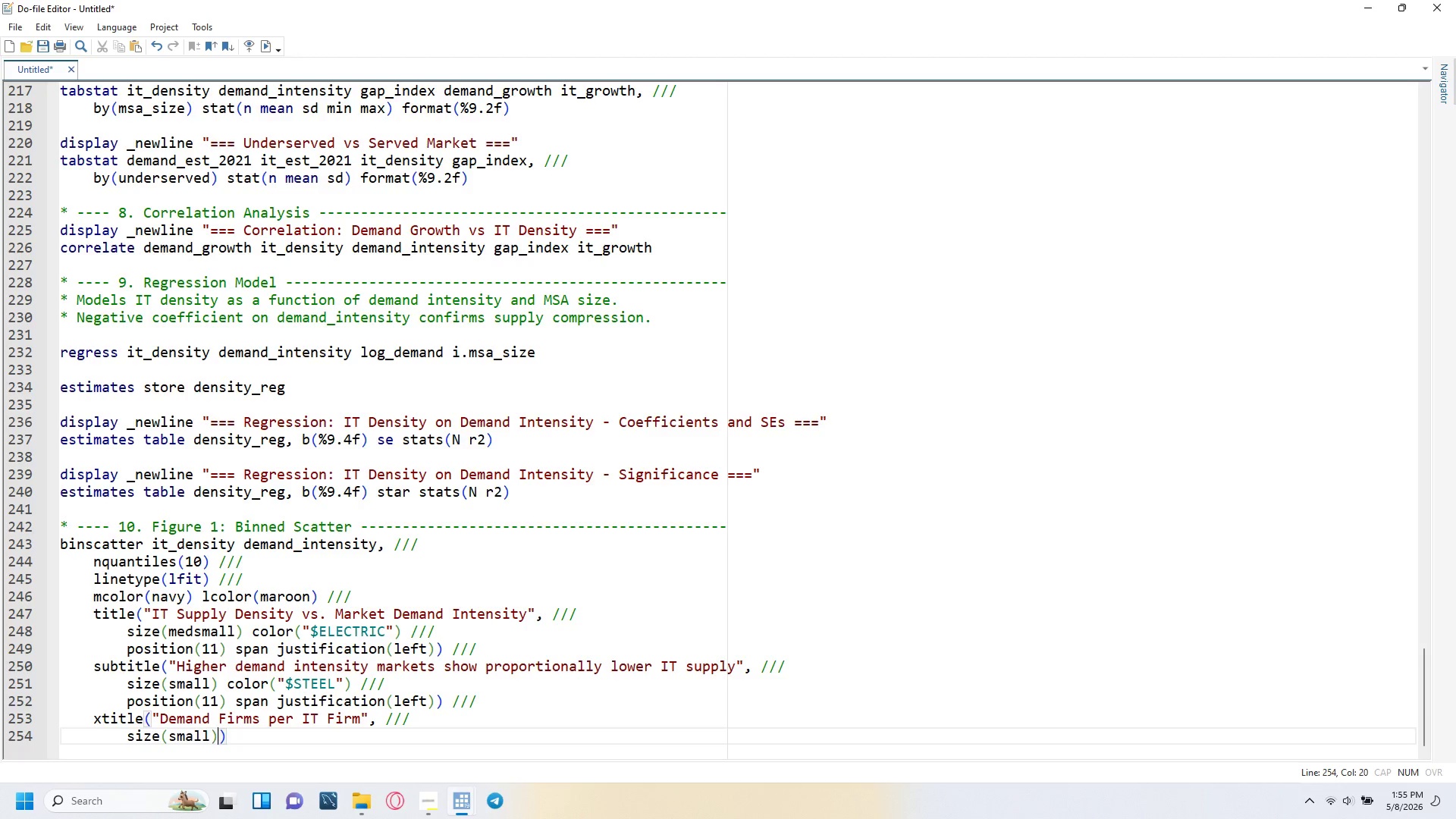 
type( color("$)
 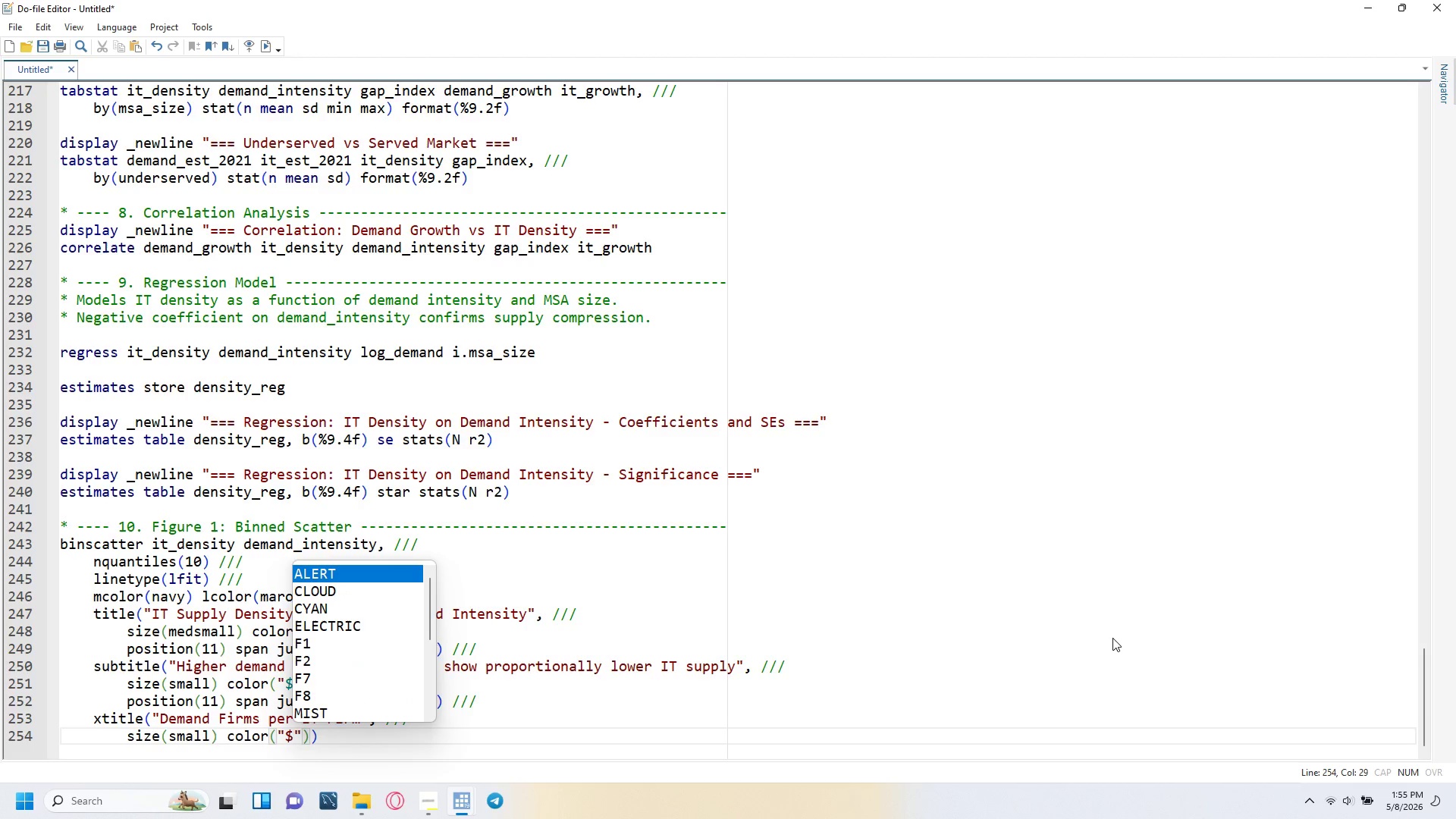 
type(ELECTRIC)
 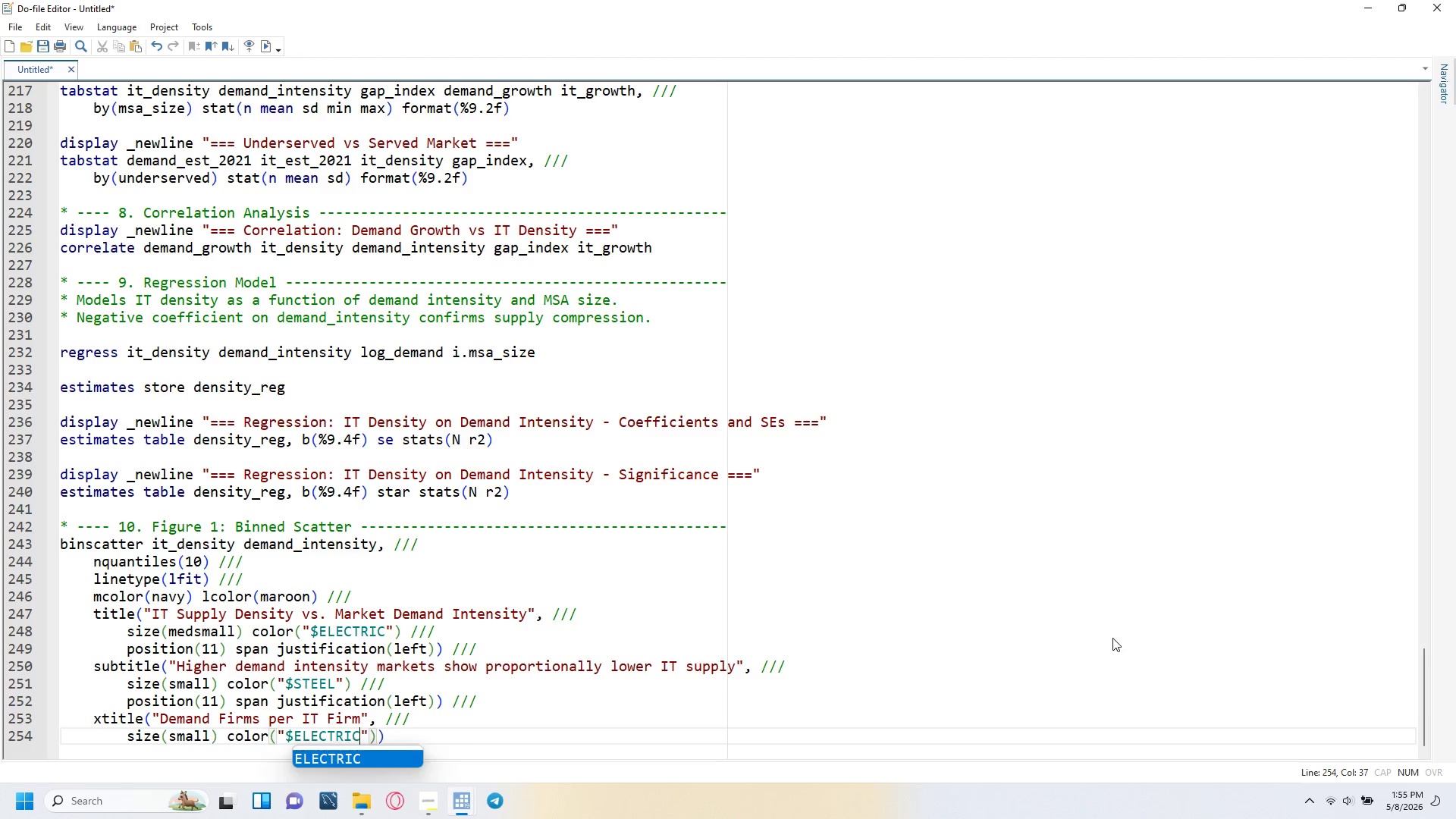 
key(ArrowRight)
 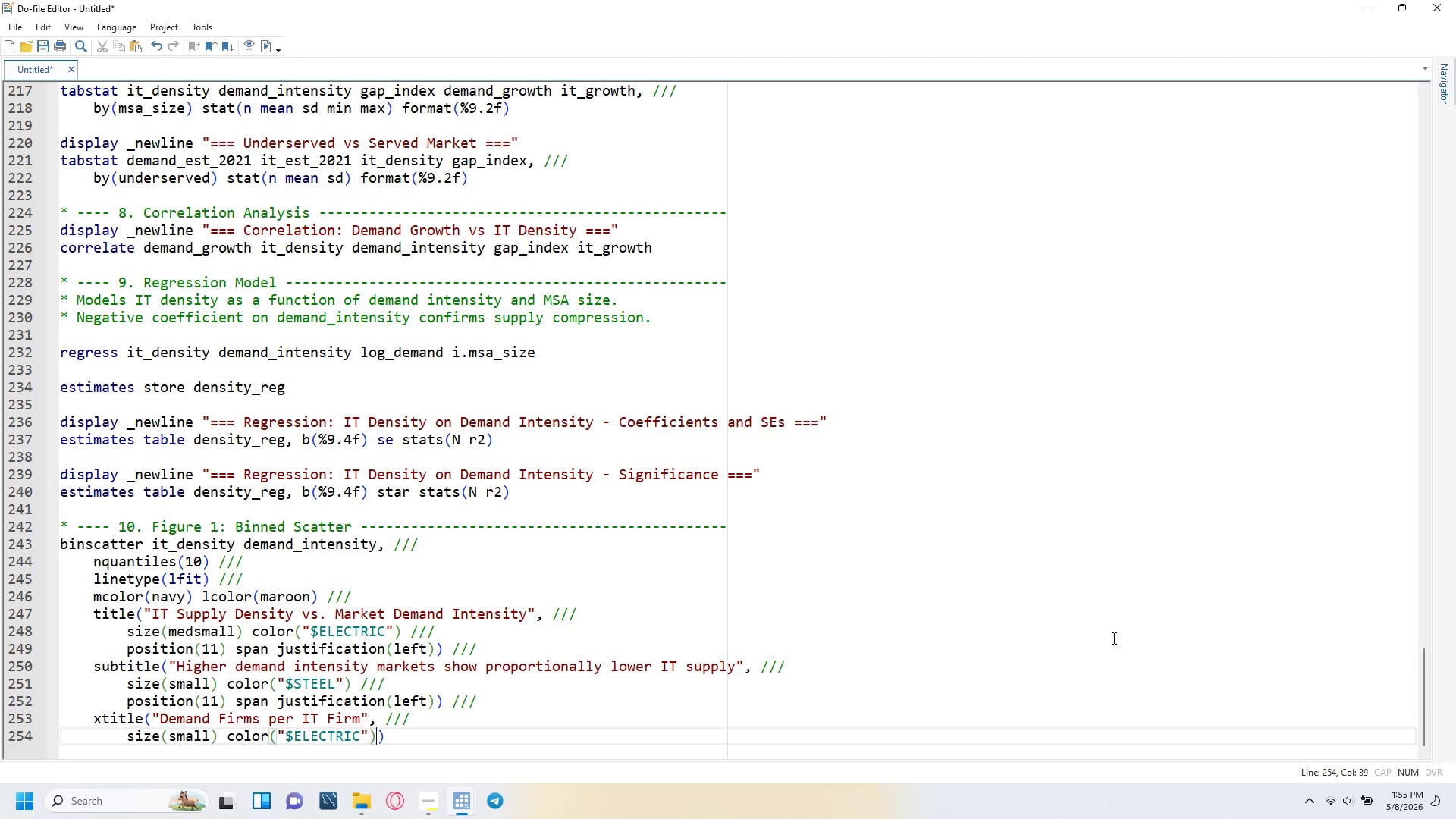 
key(ArrowRight)
 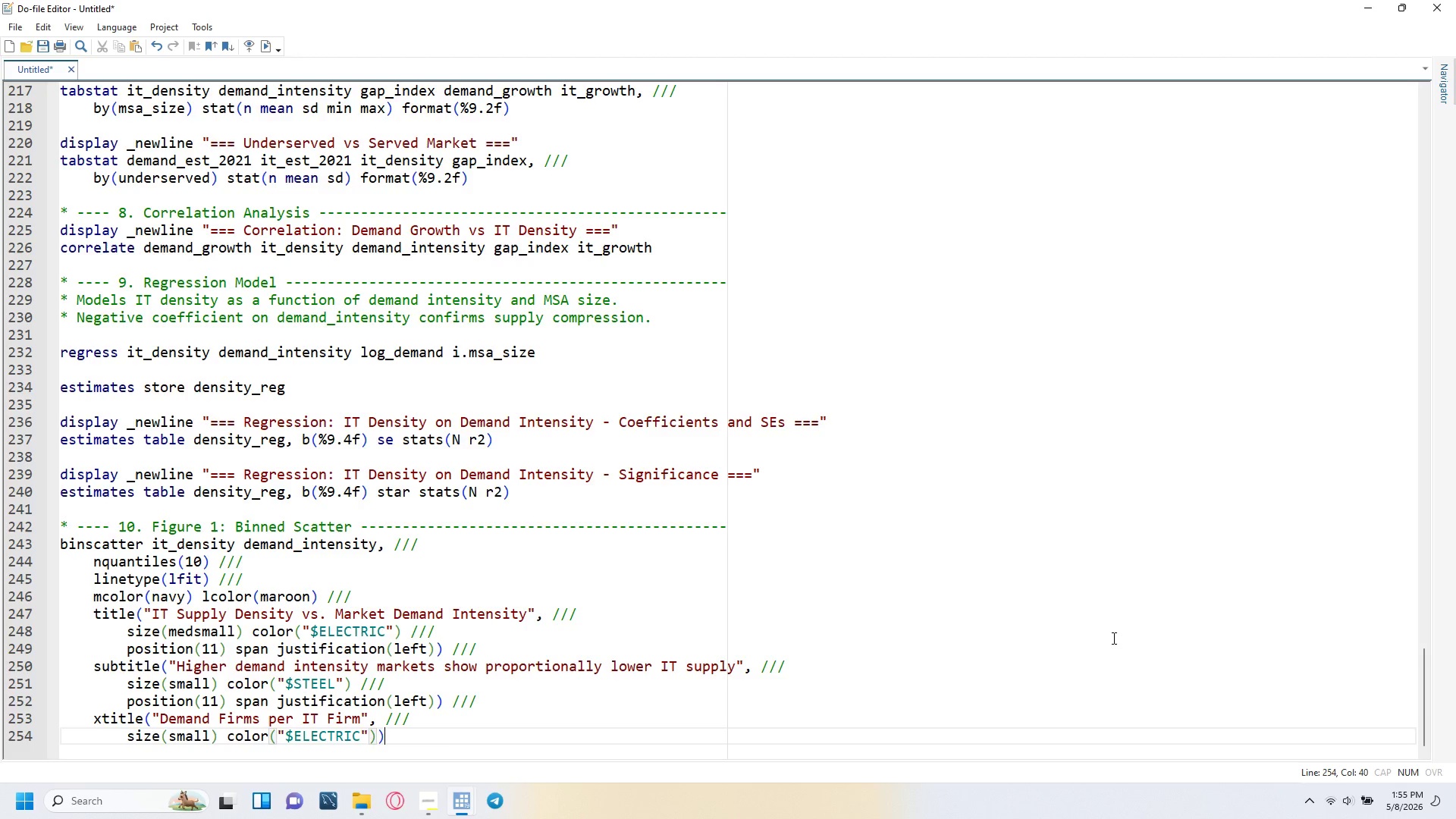 
key(ArrowRight)
 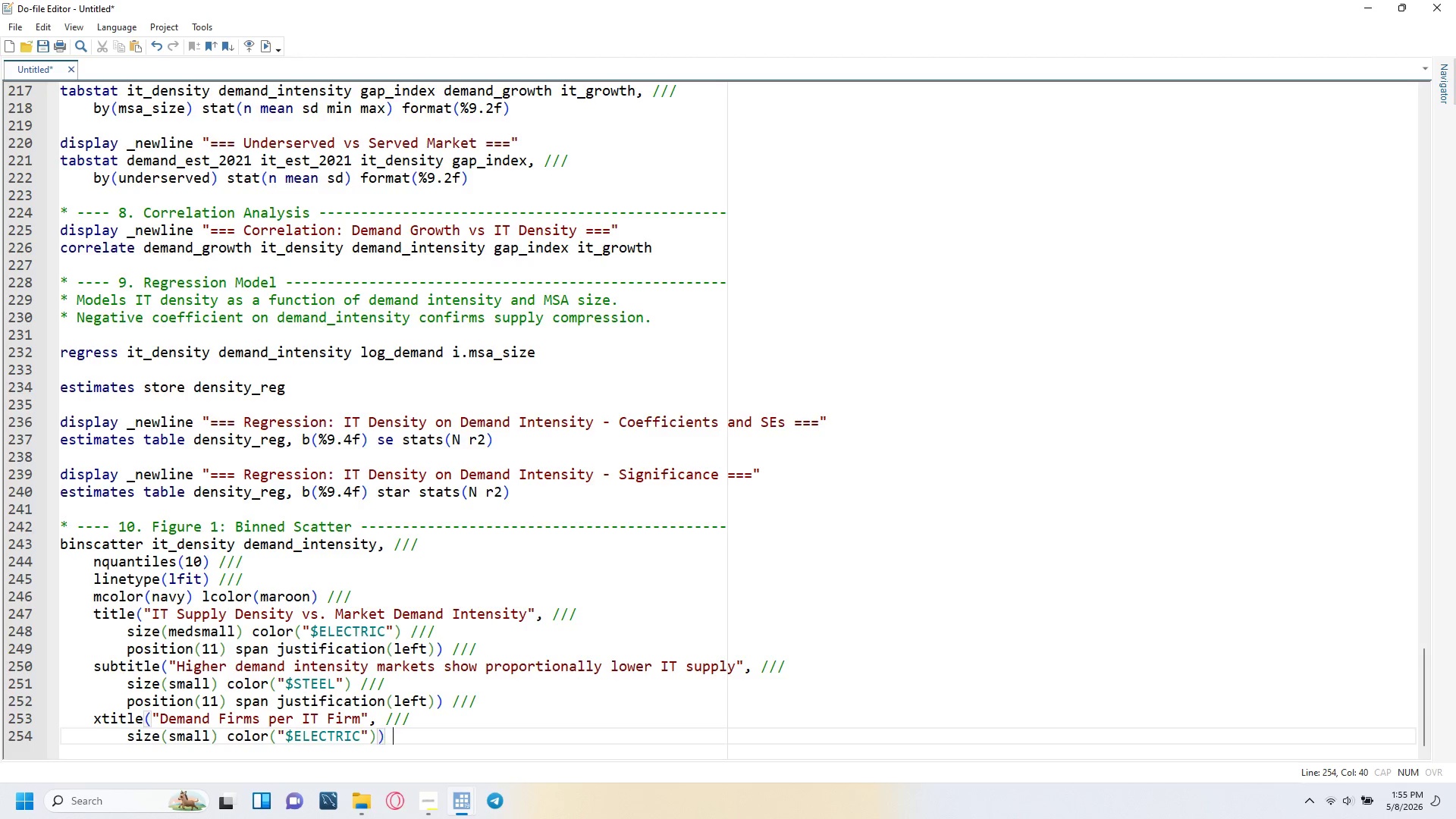 
key(Space)
 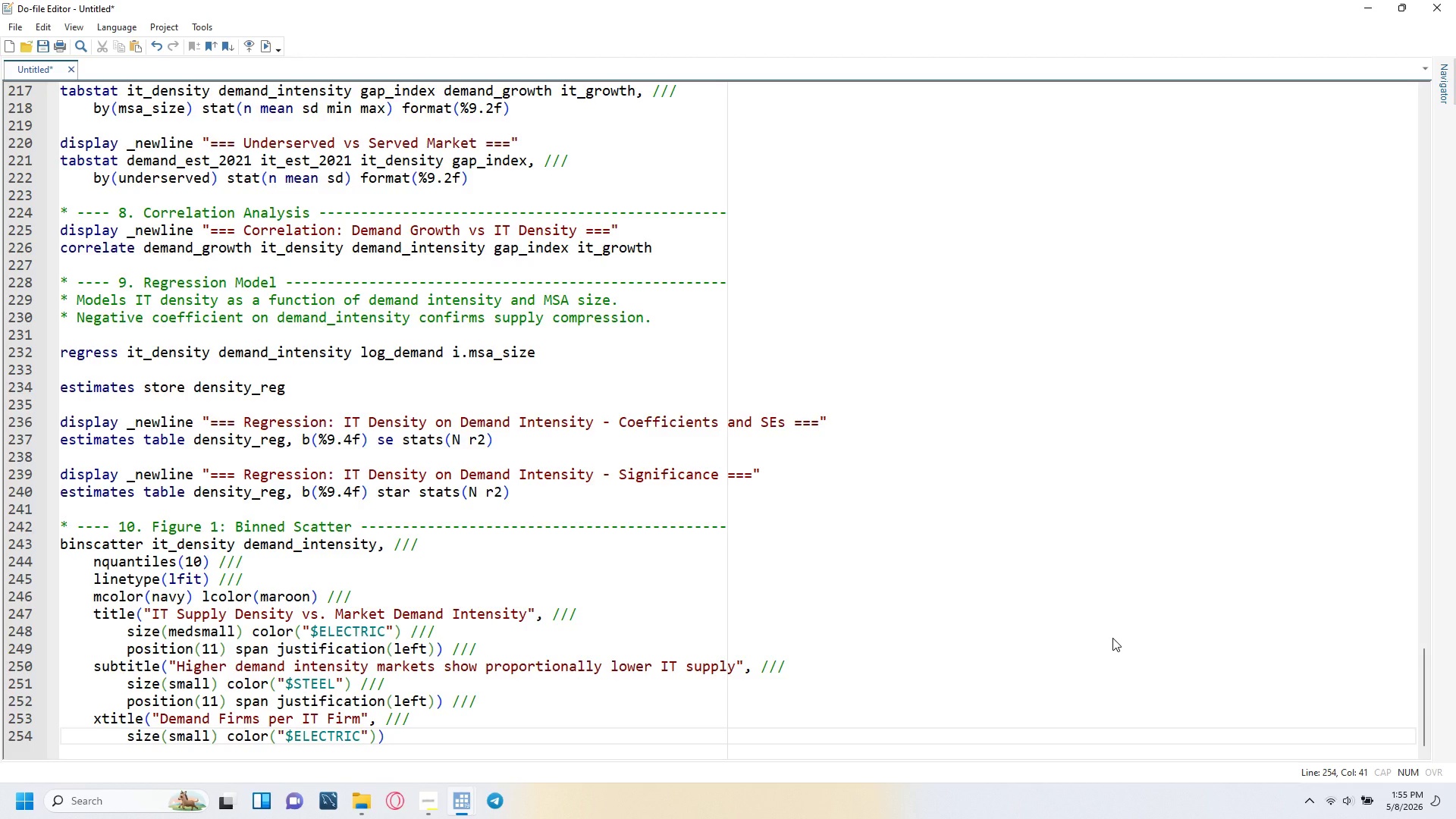 
key(Slash)
 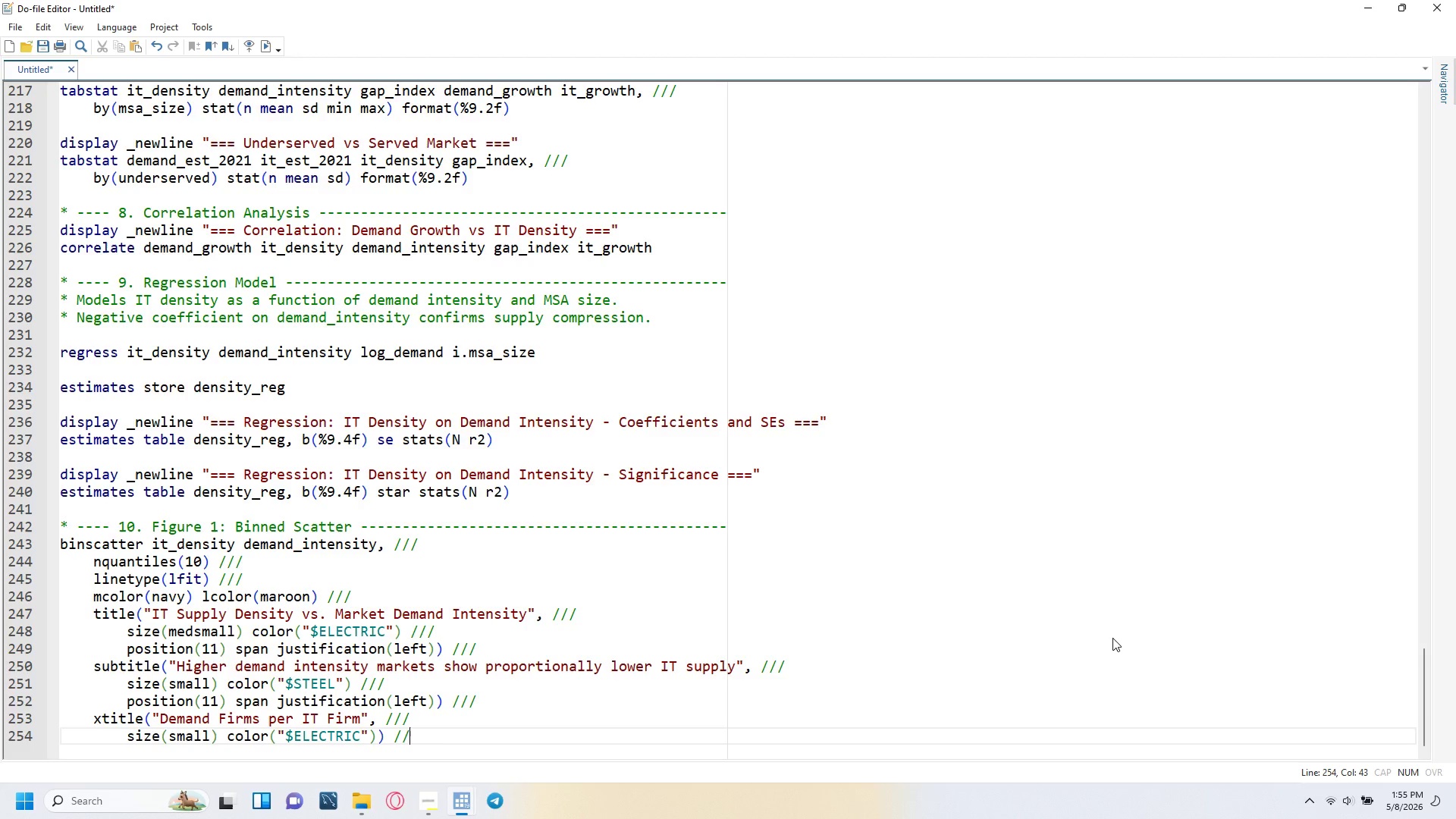 
key(Slash)
 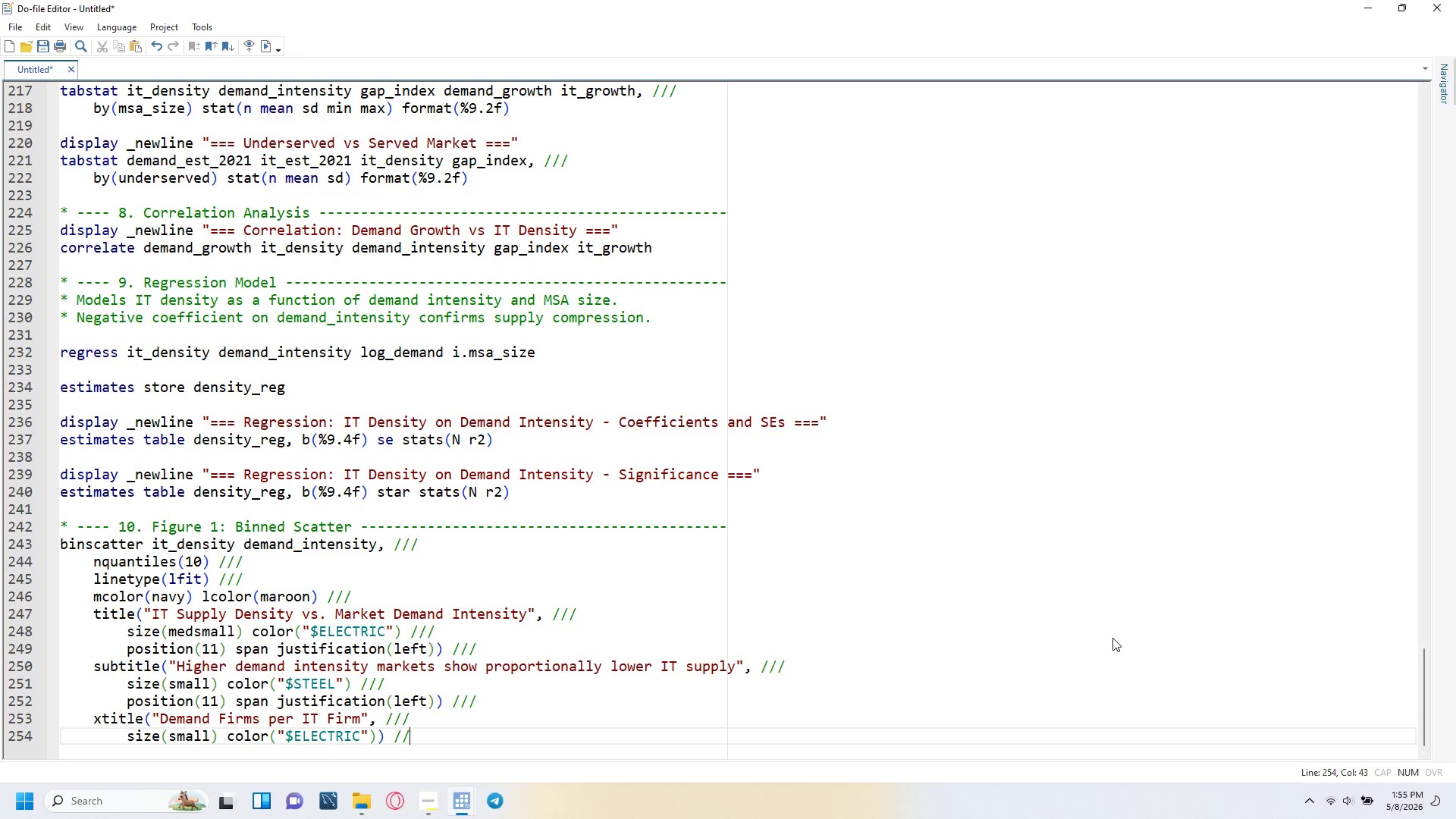 
key(Slash)
 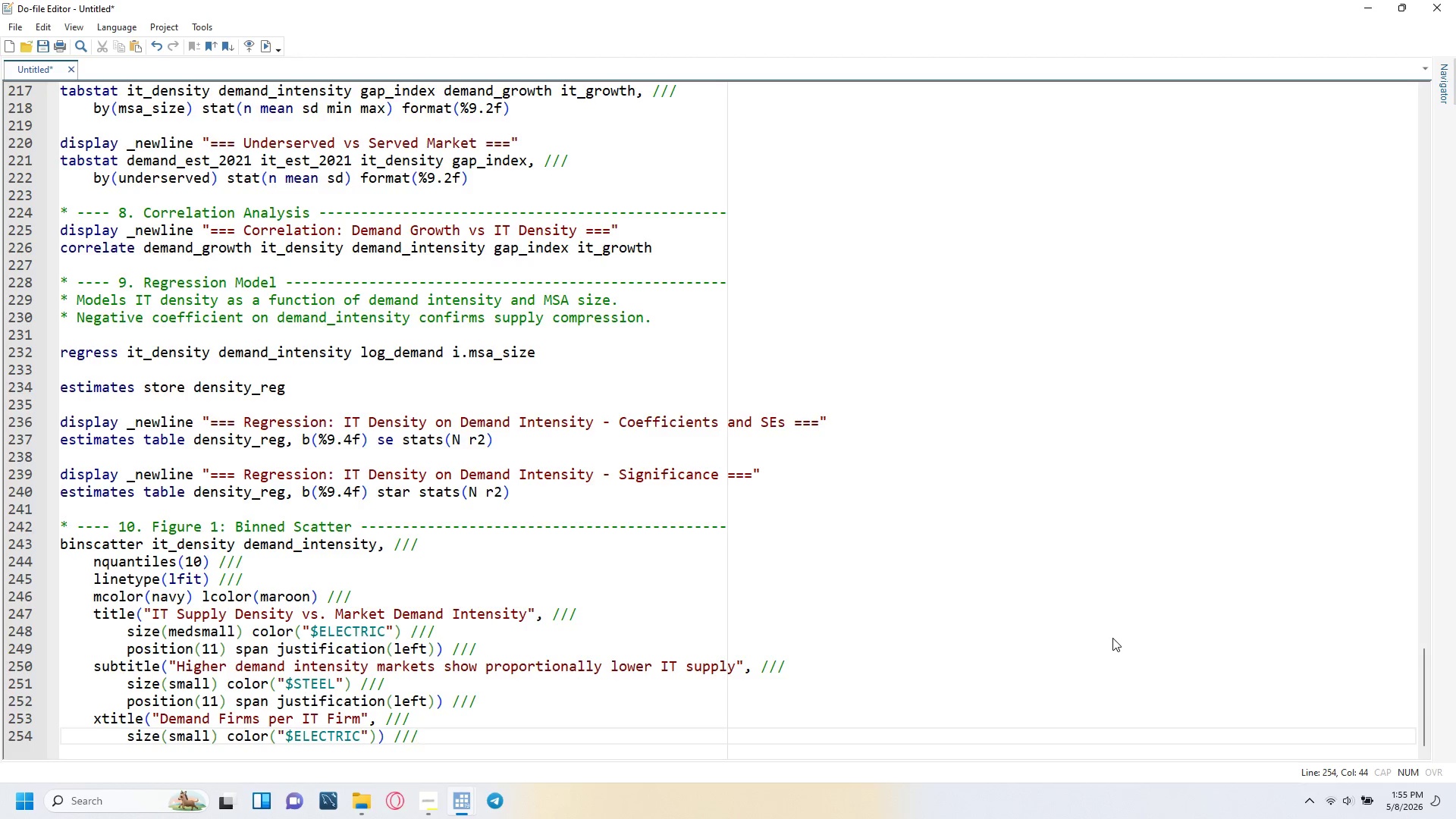 
key(Enter)
 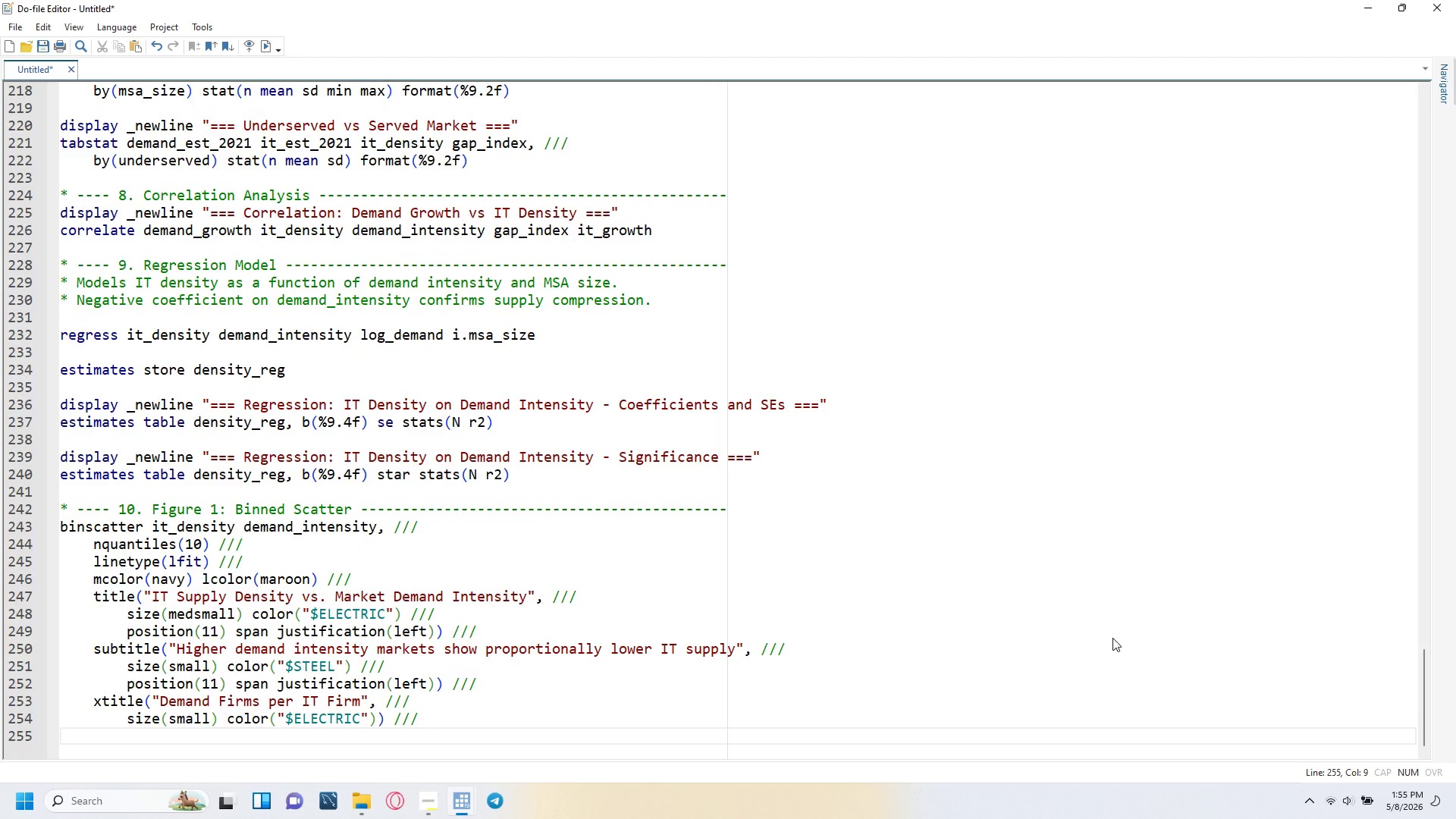 
key(Backspace)
type(yitle("IT Firms per 100 Demand-Sector Firms)
 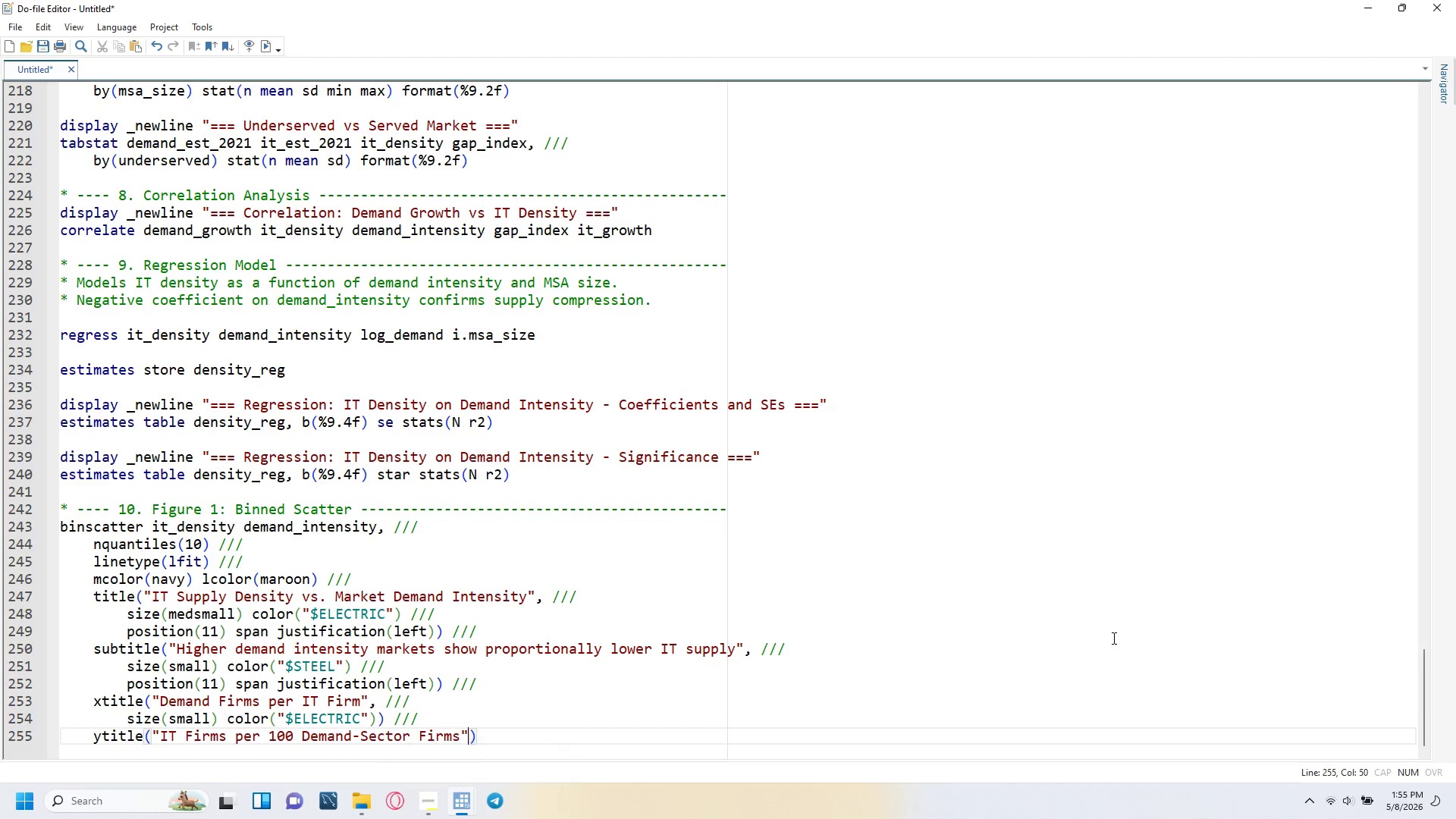 
 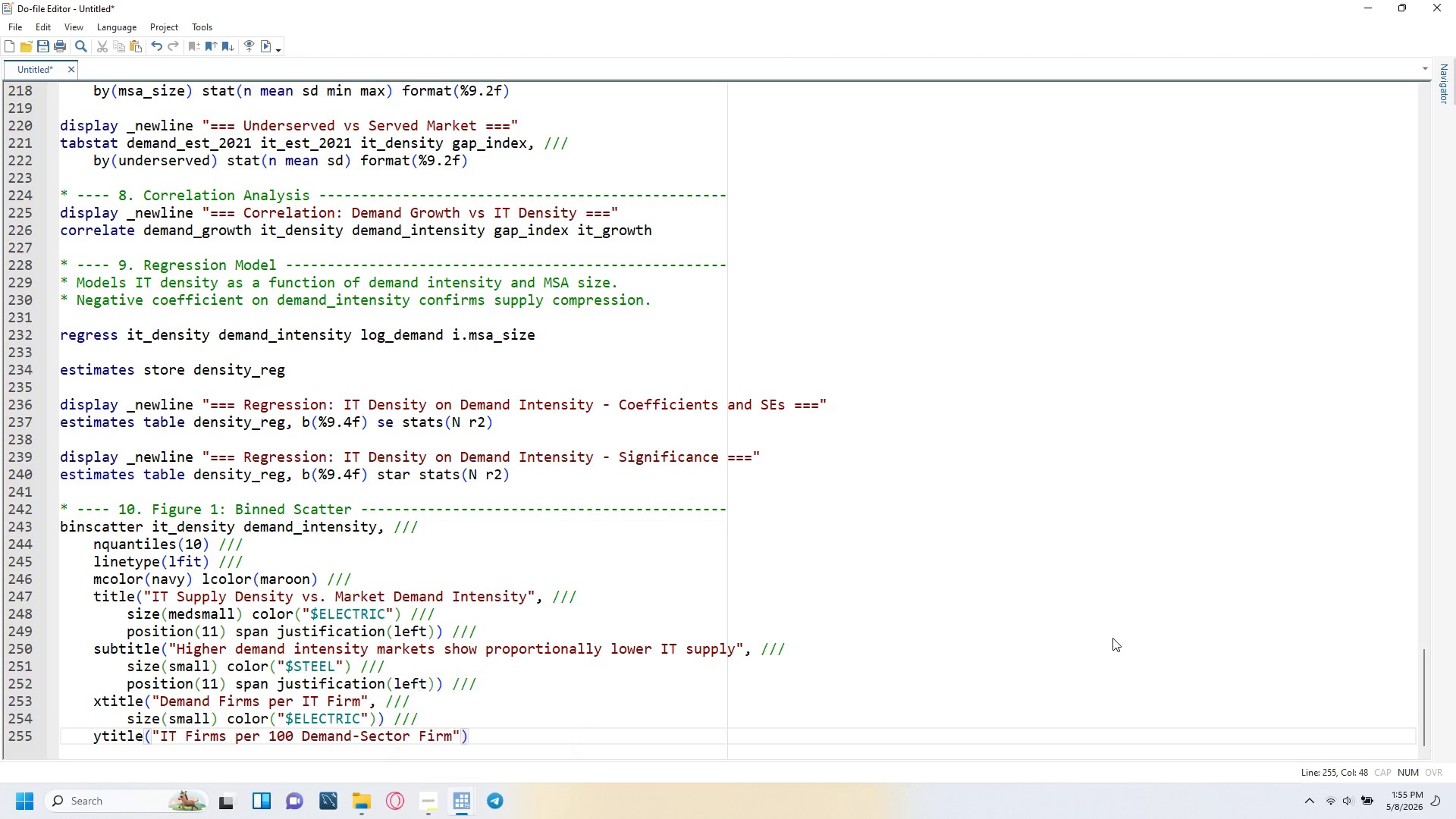 
key(ArrowRight)
 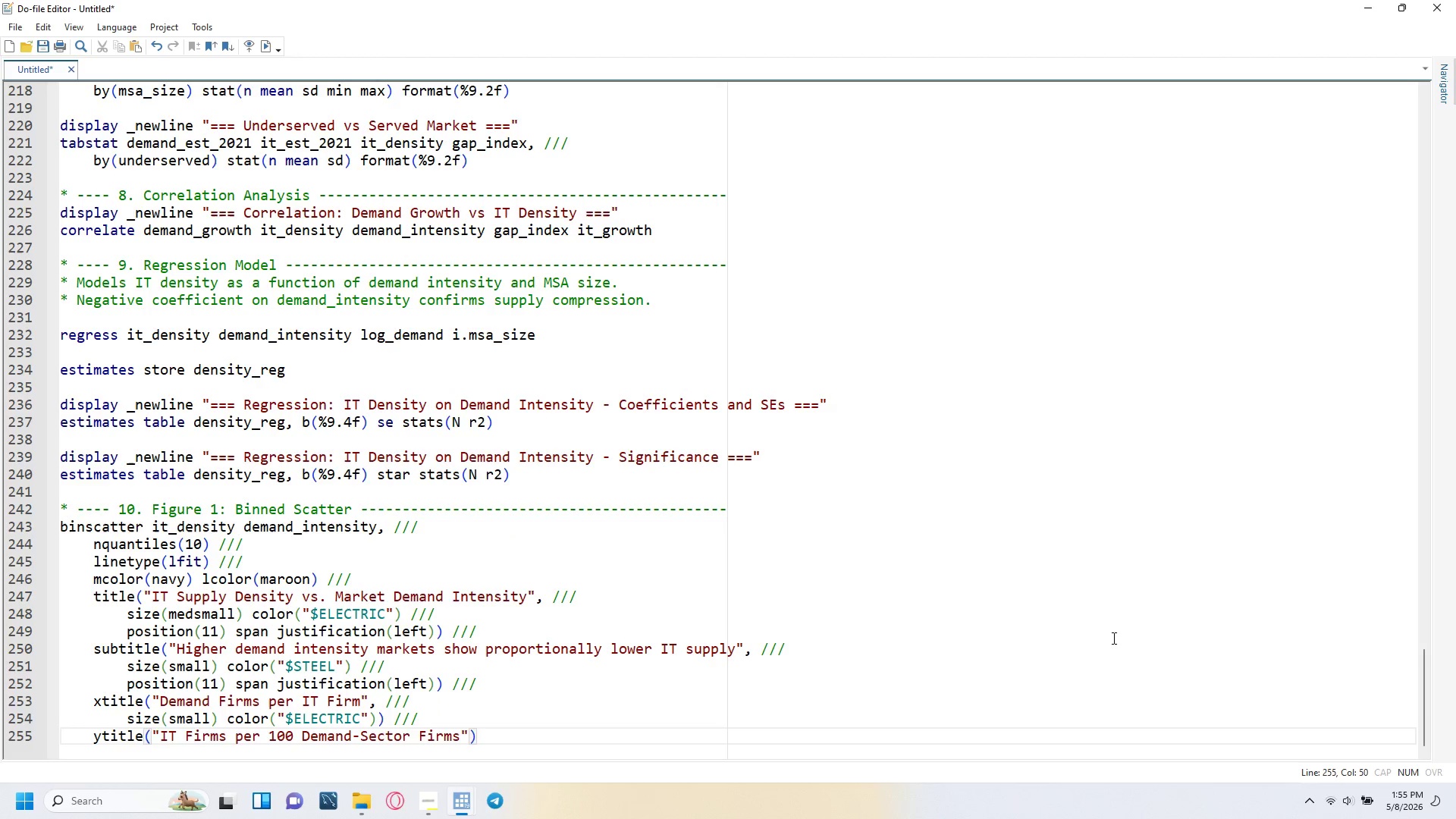 
key(Comma)
 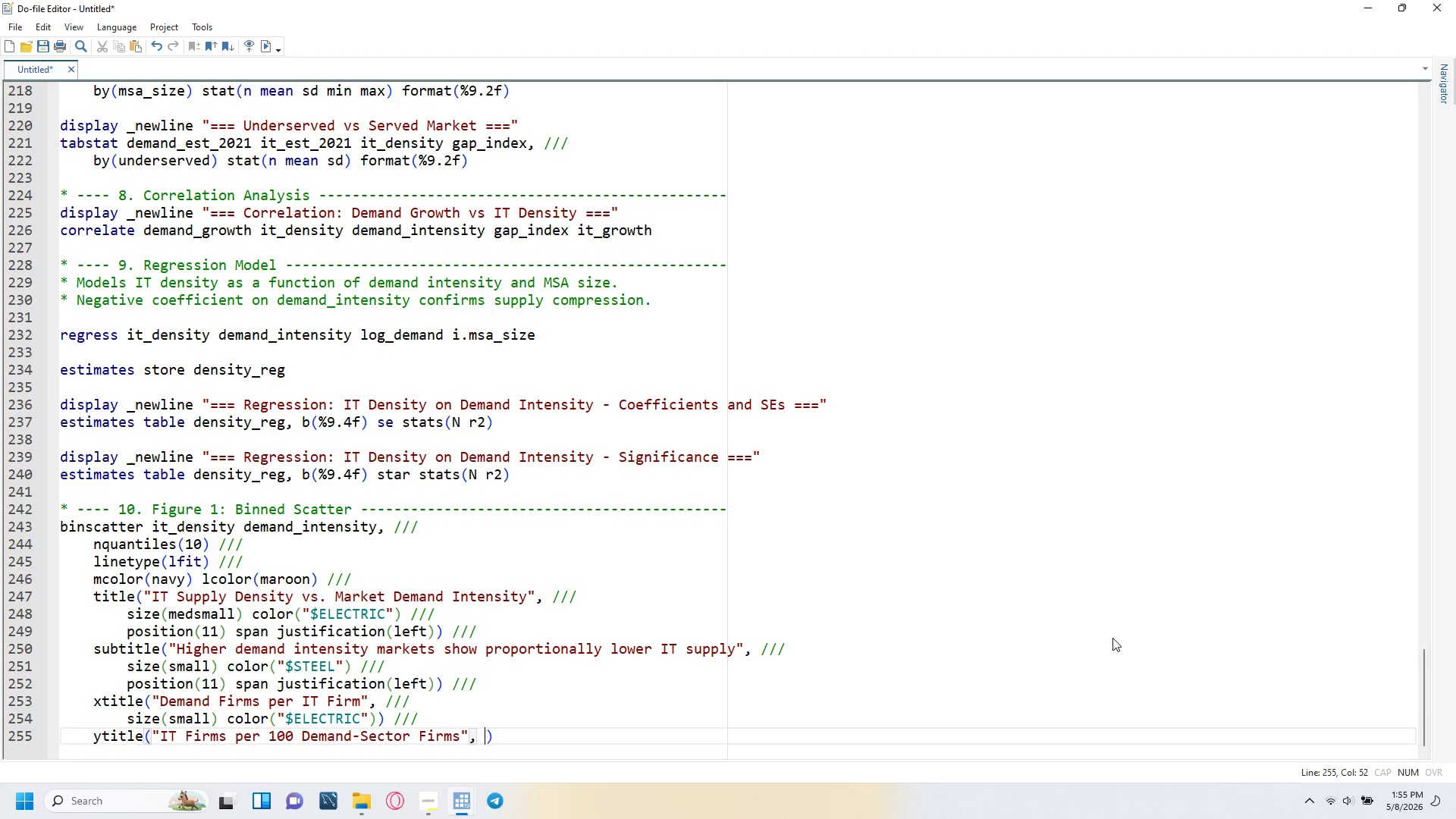 
key(Space)
 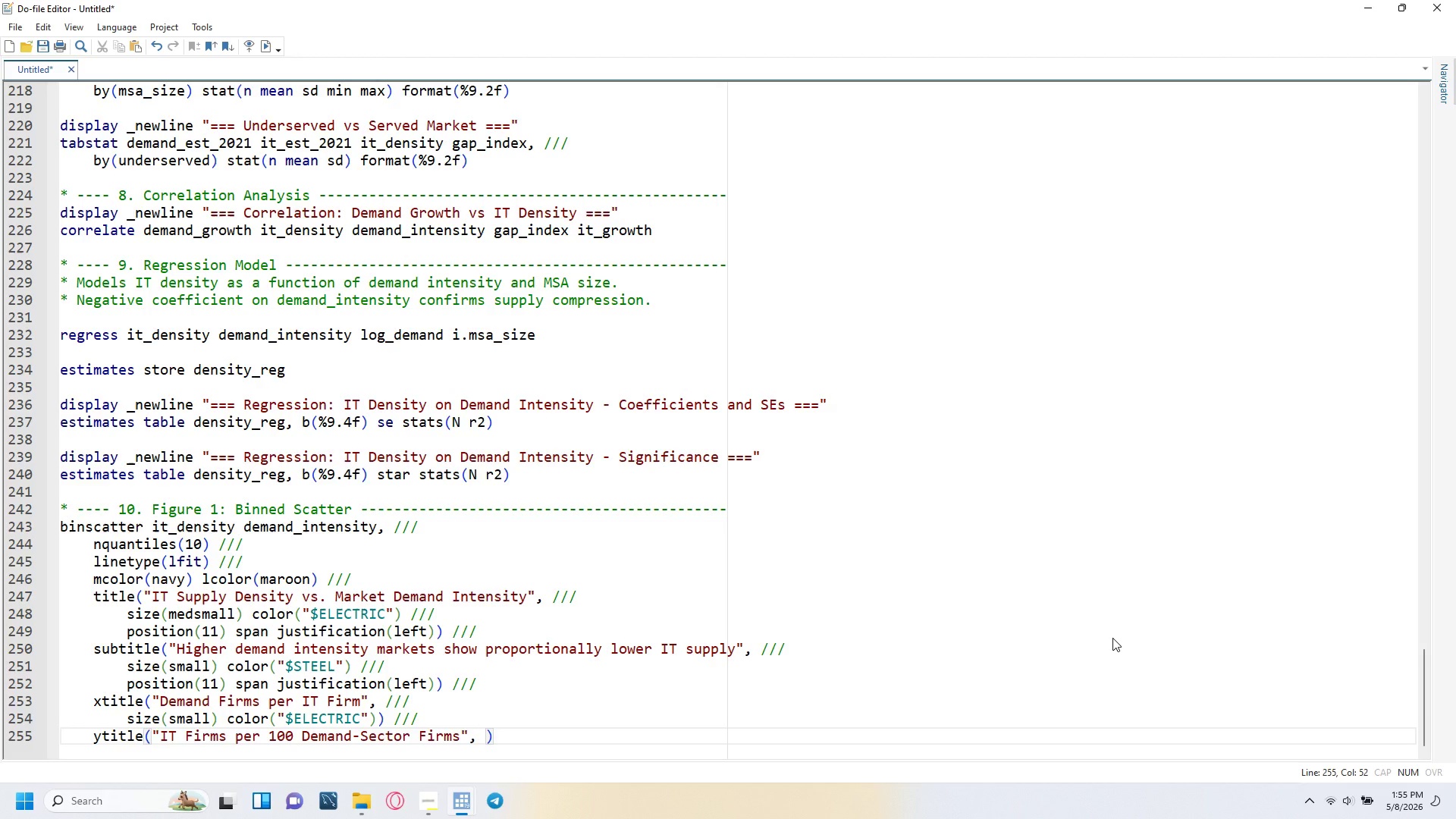 
key(Slash)
 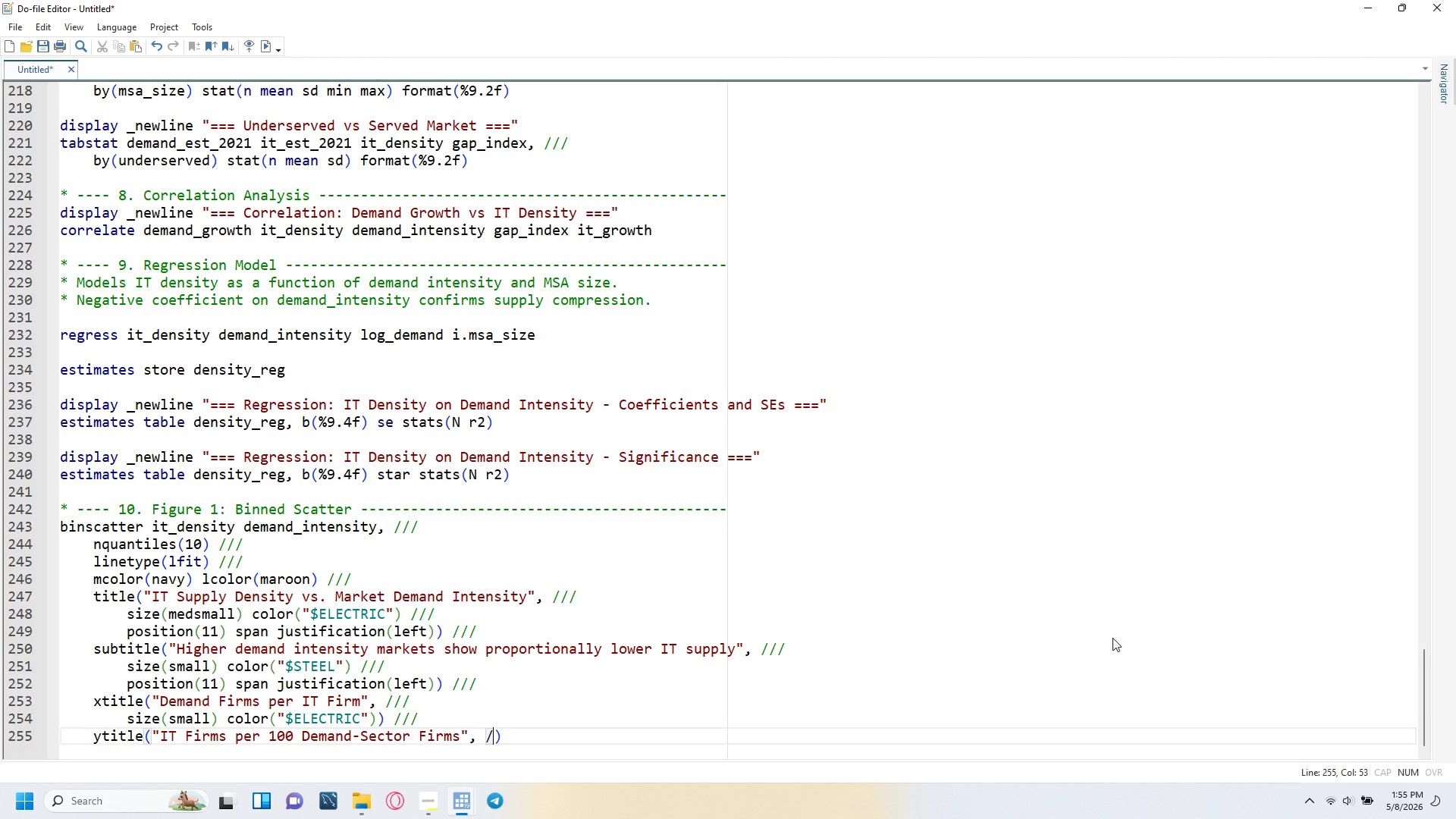 
key(Slash)
 